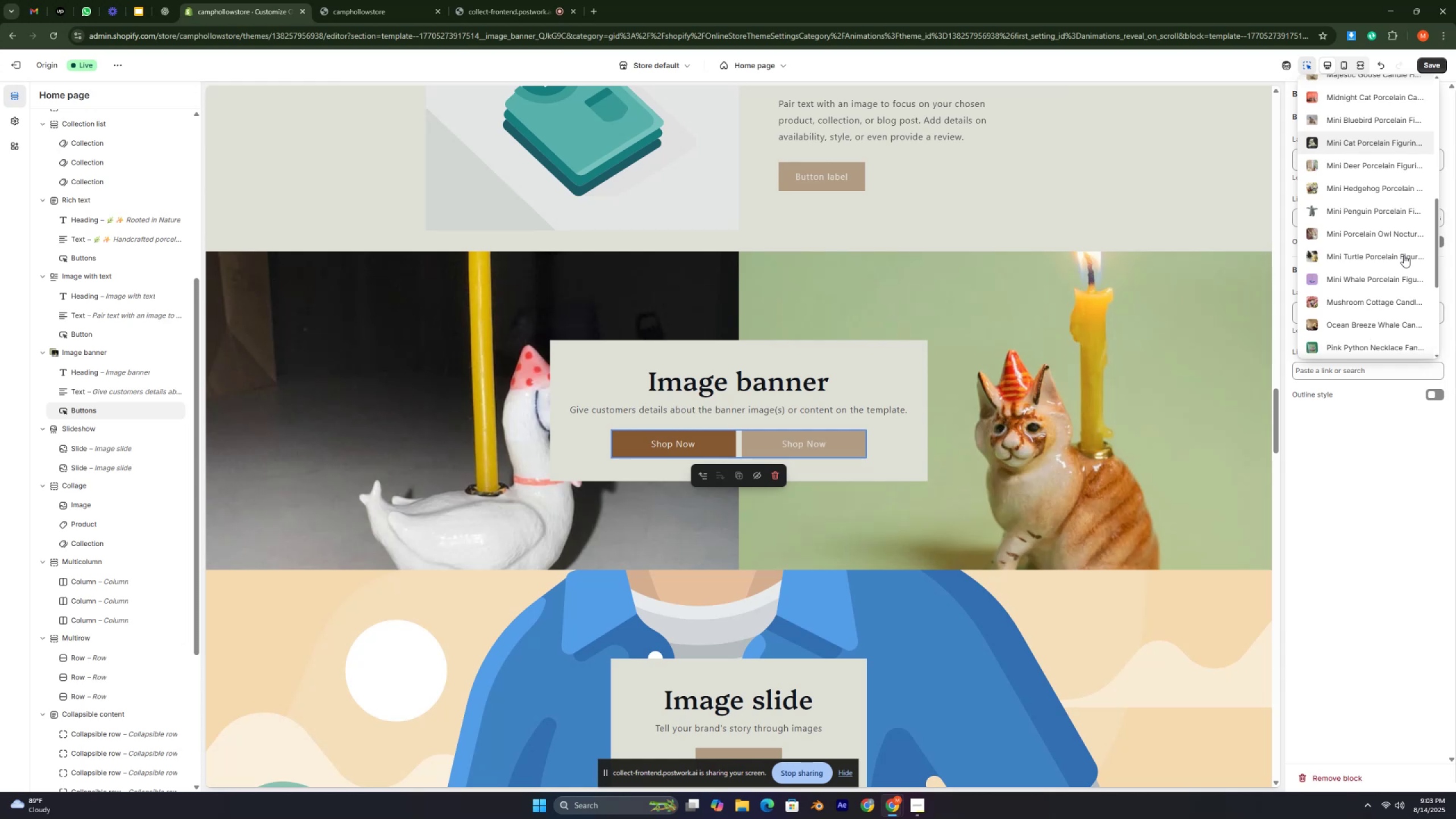 
key(Control+ControlLeft)
 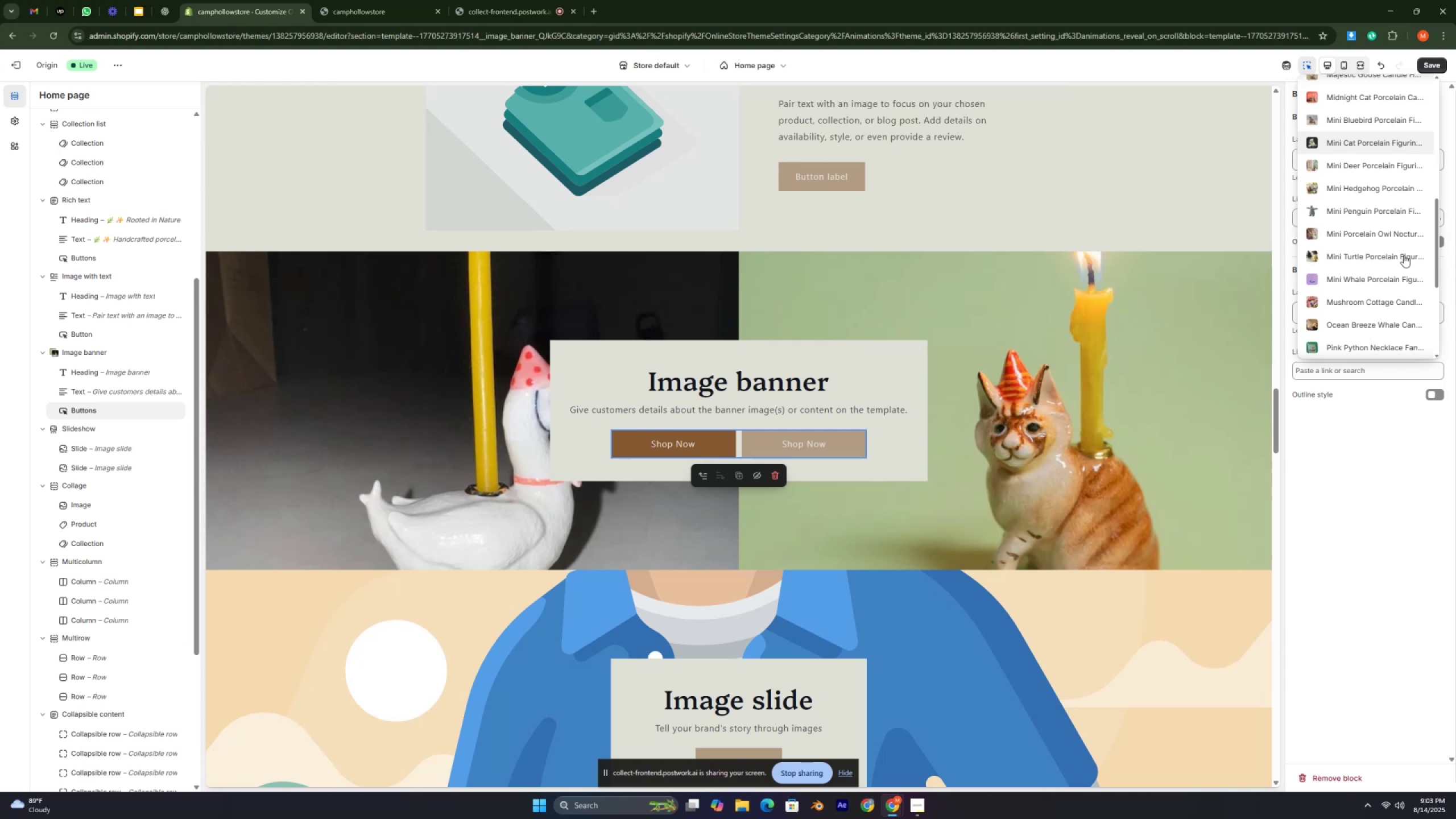 
key(Control+ControlLeft)
 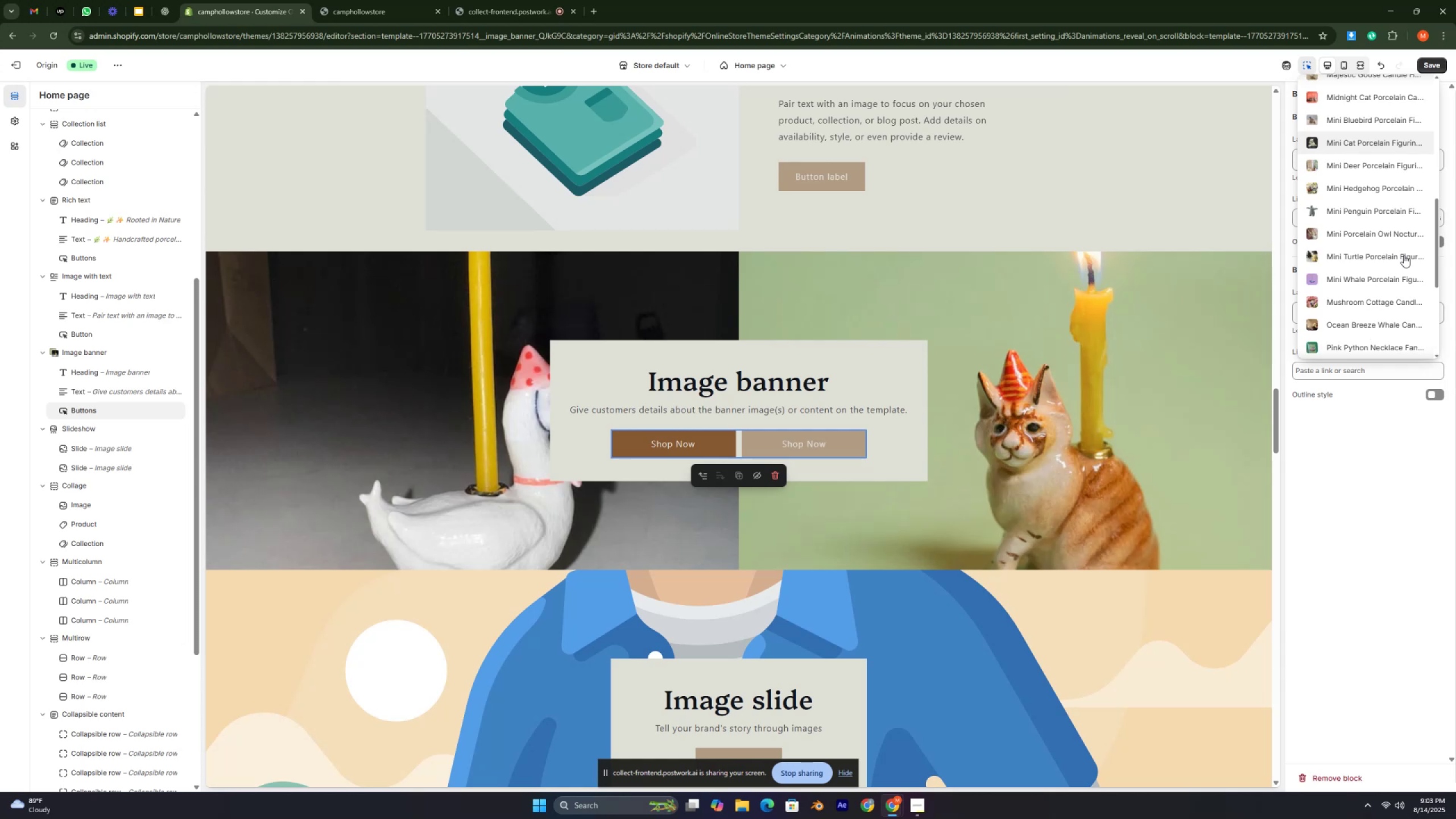 
key(Control+ControlLeft)
 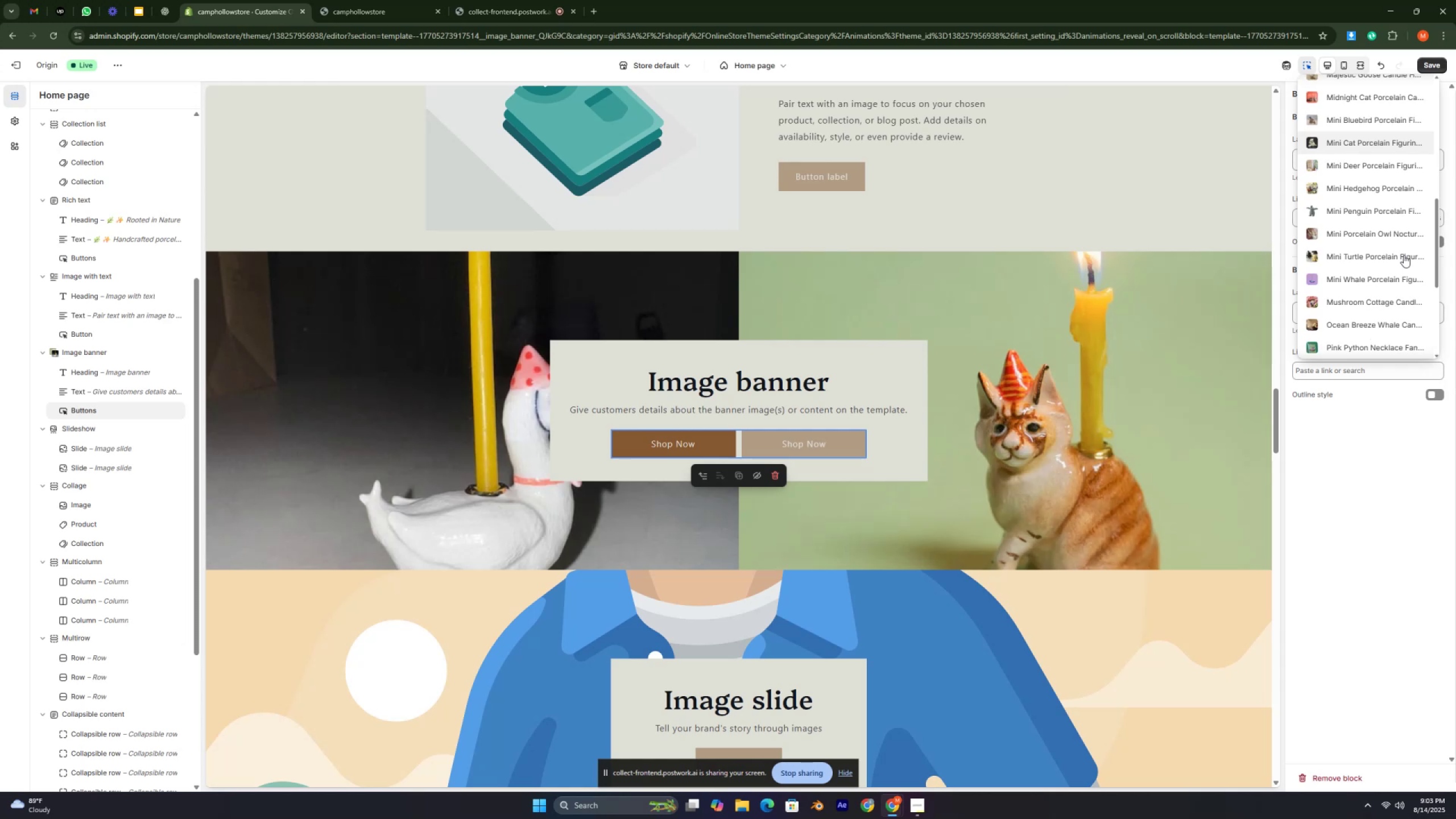 
key(Control+ControlLeft)
 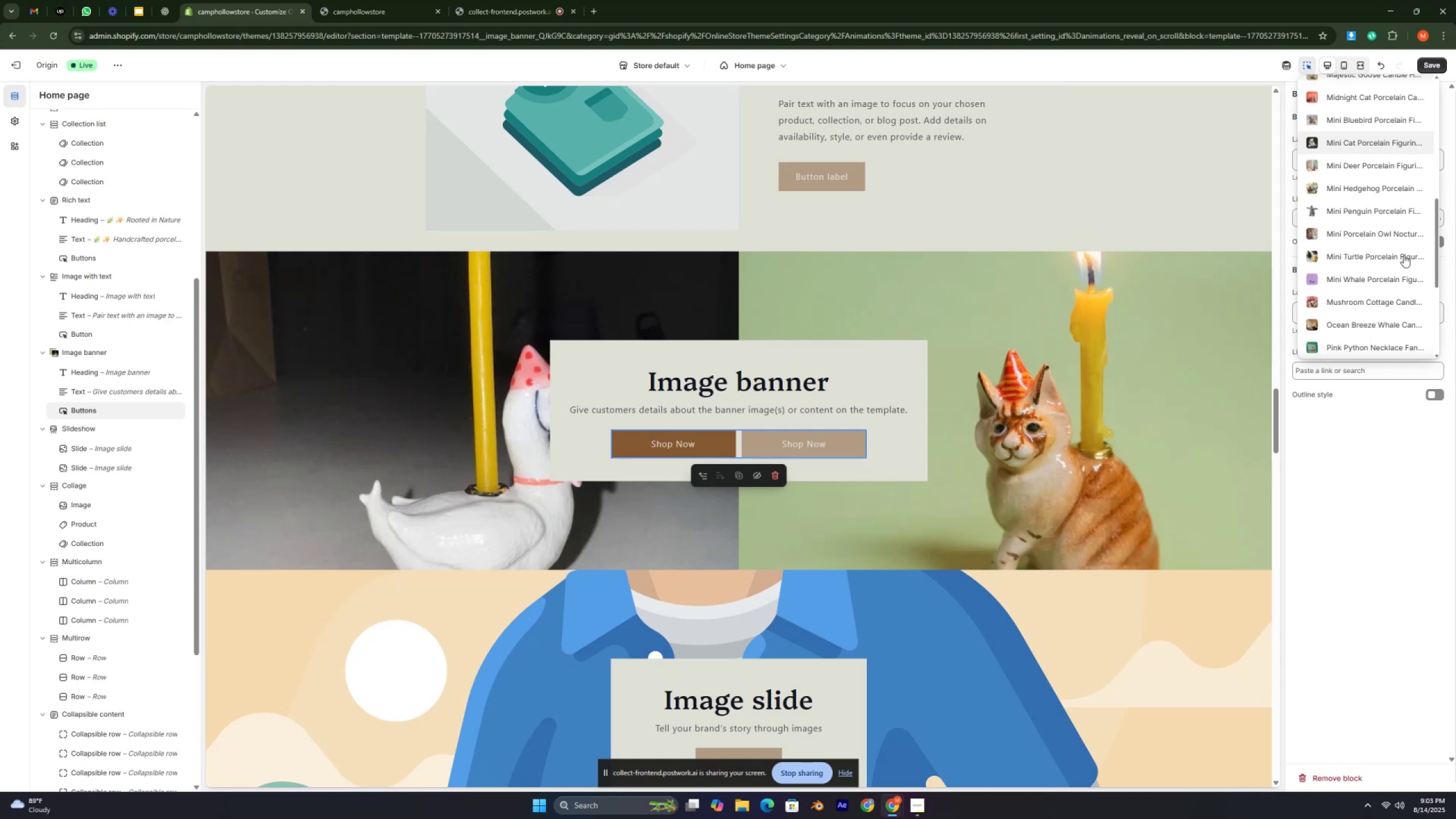 
key(Control+ControlLeft)
 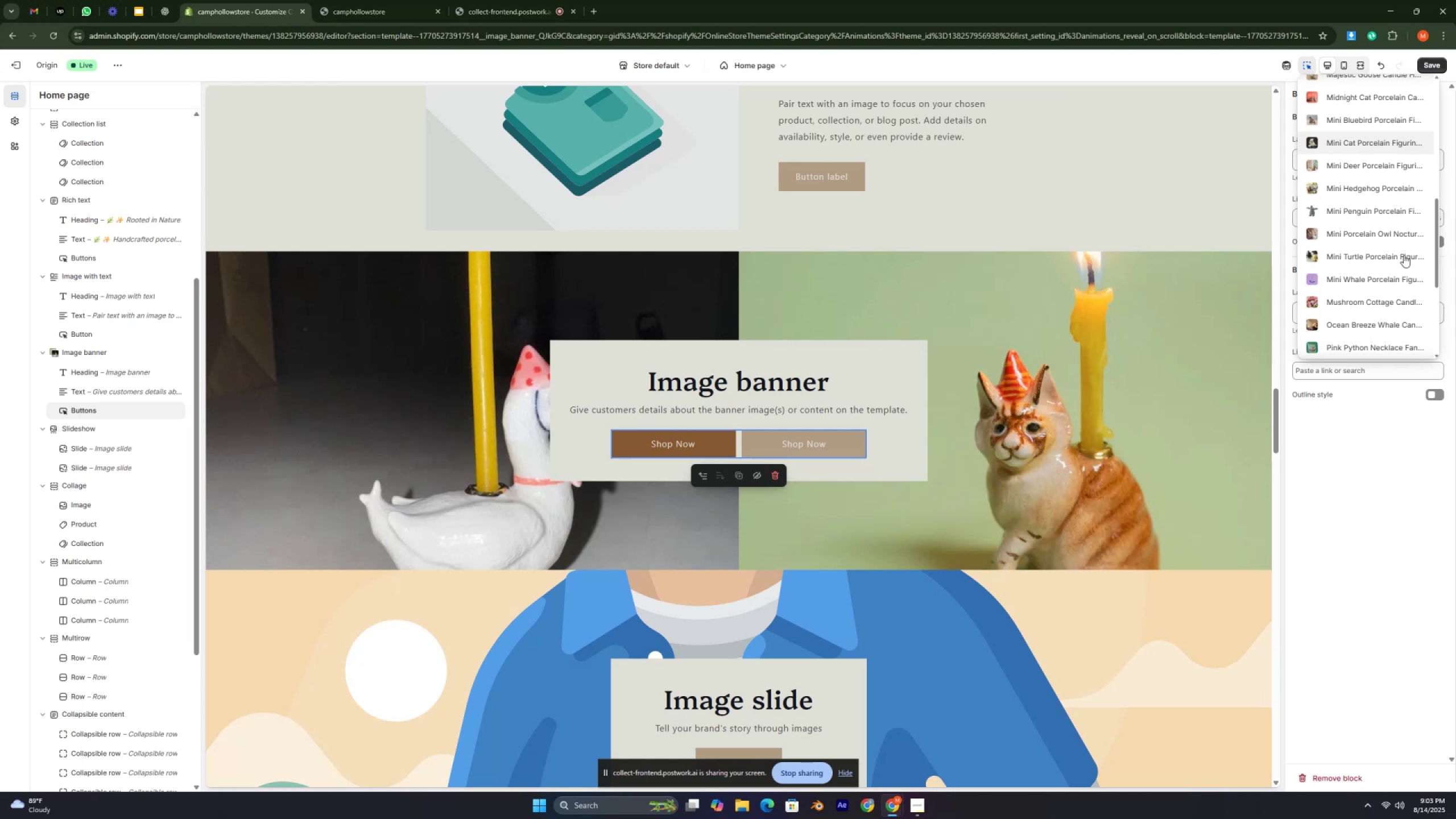 
key(Control+ControlLeft)
 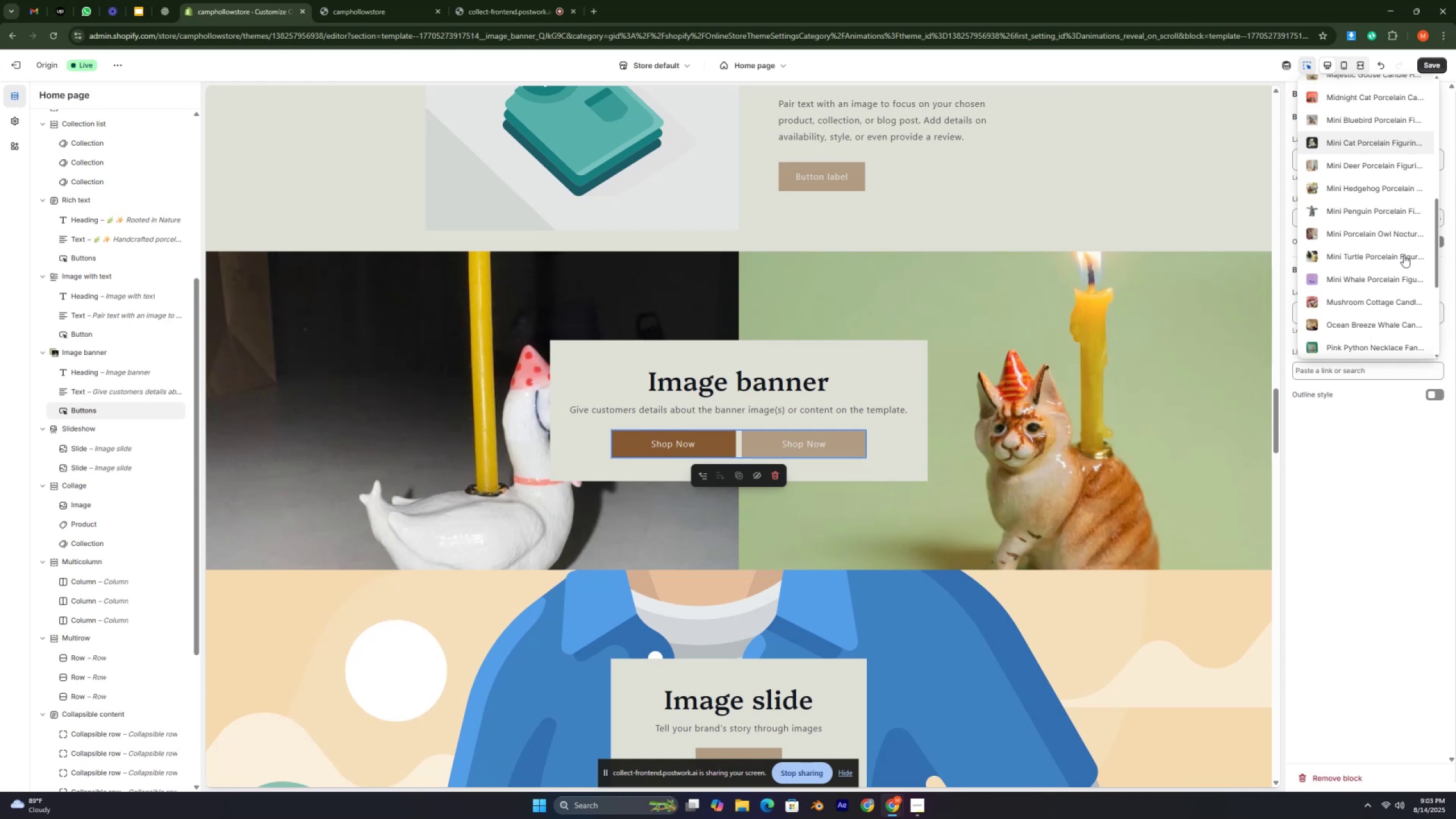 
key(Control+ControlLeft)
 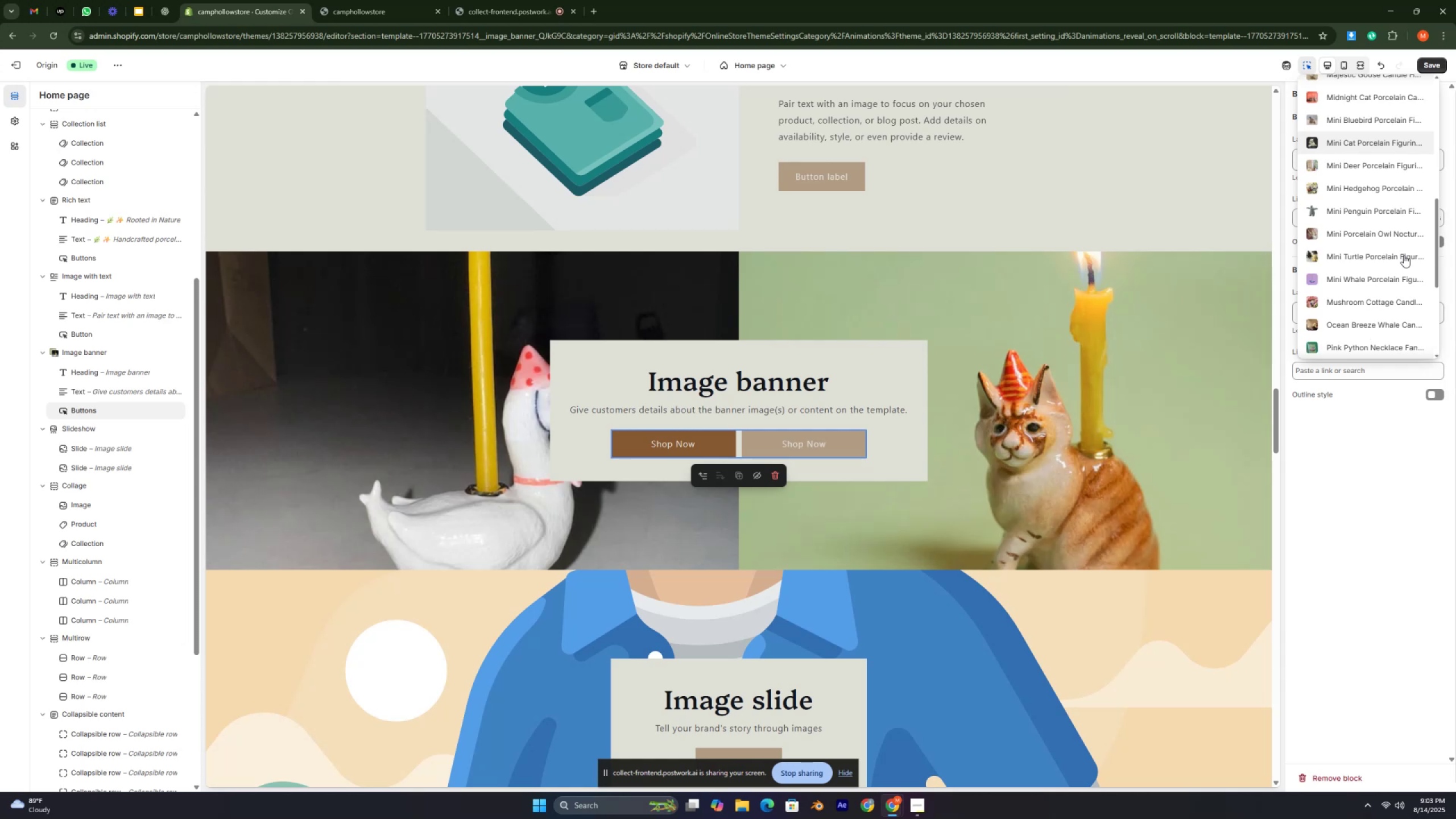 
key(Control+ControlLeft)
 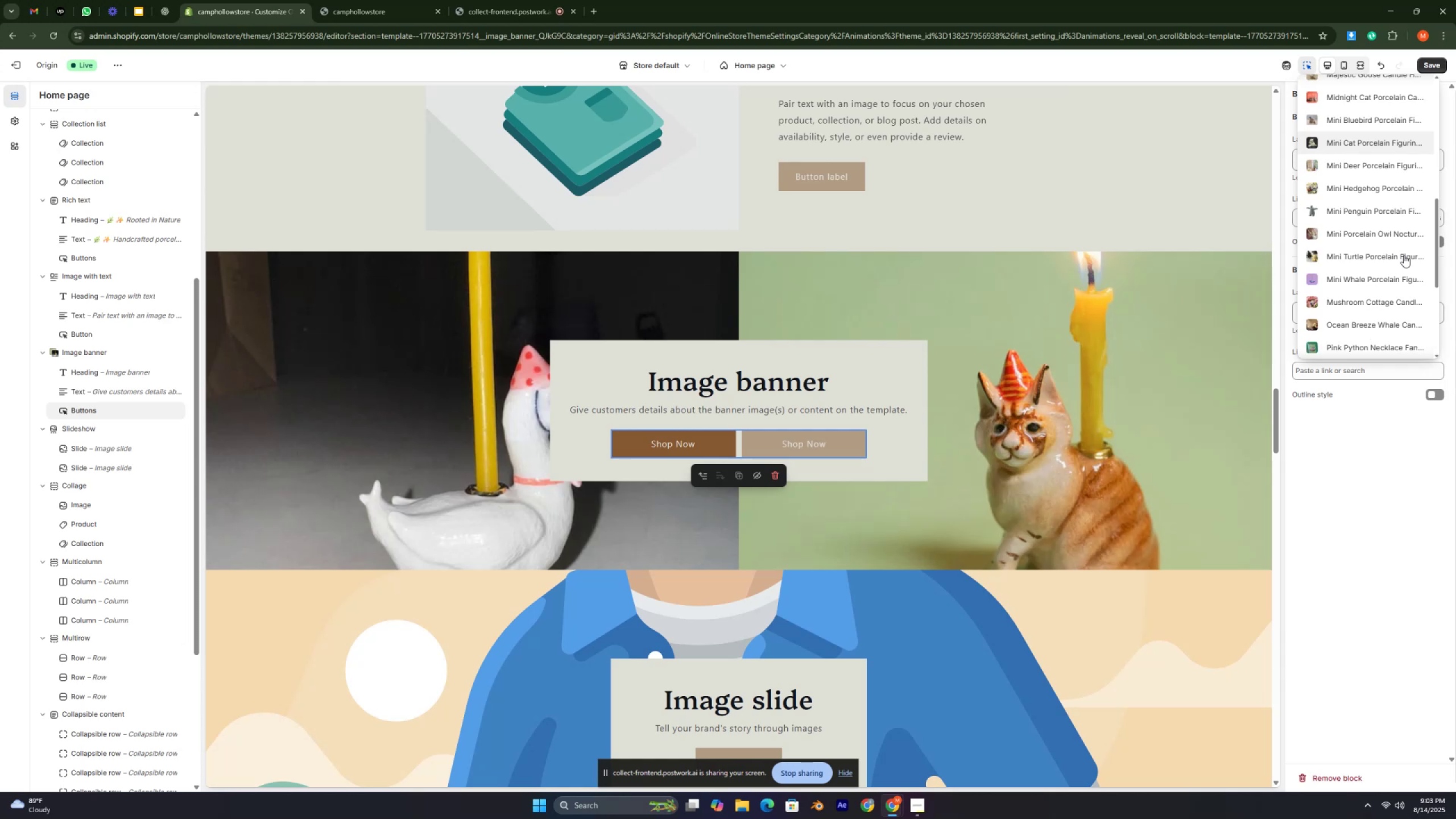 
key(Control+ControlLeft)
 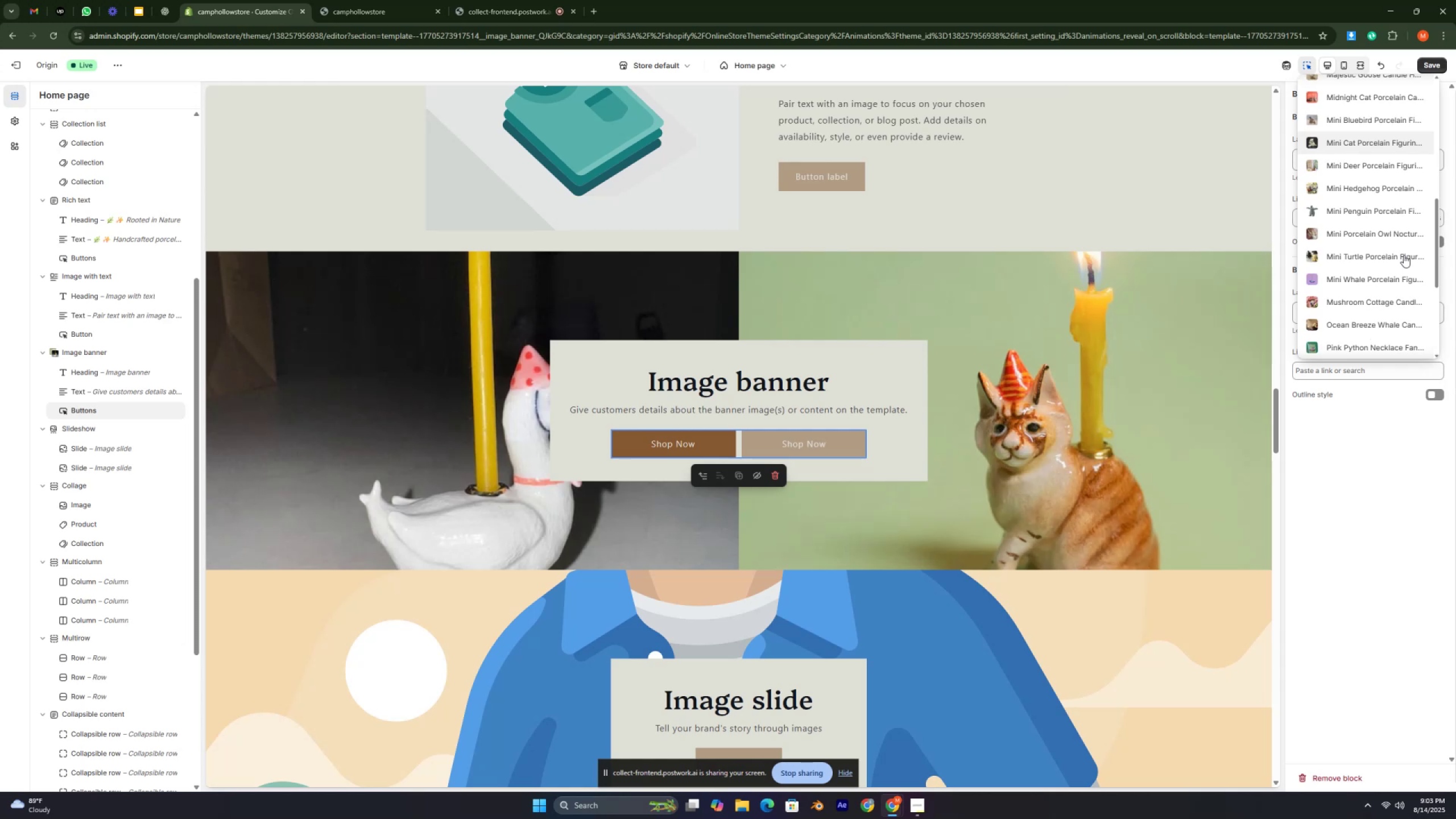 
key(Control+ControlLeft)
 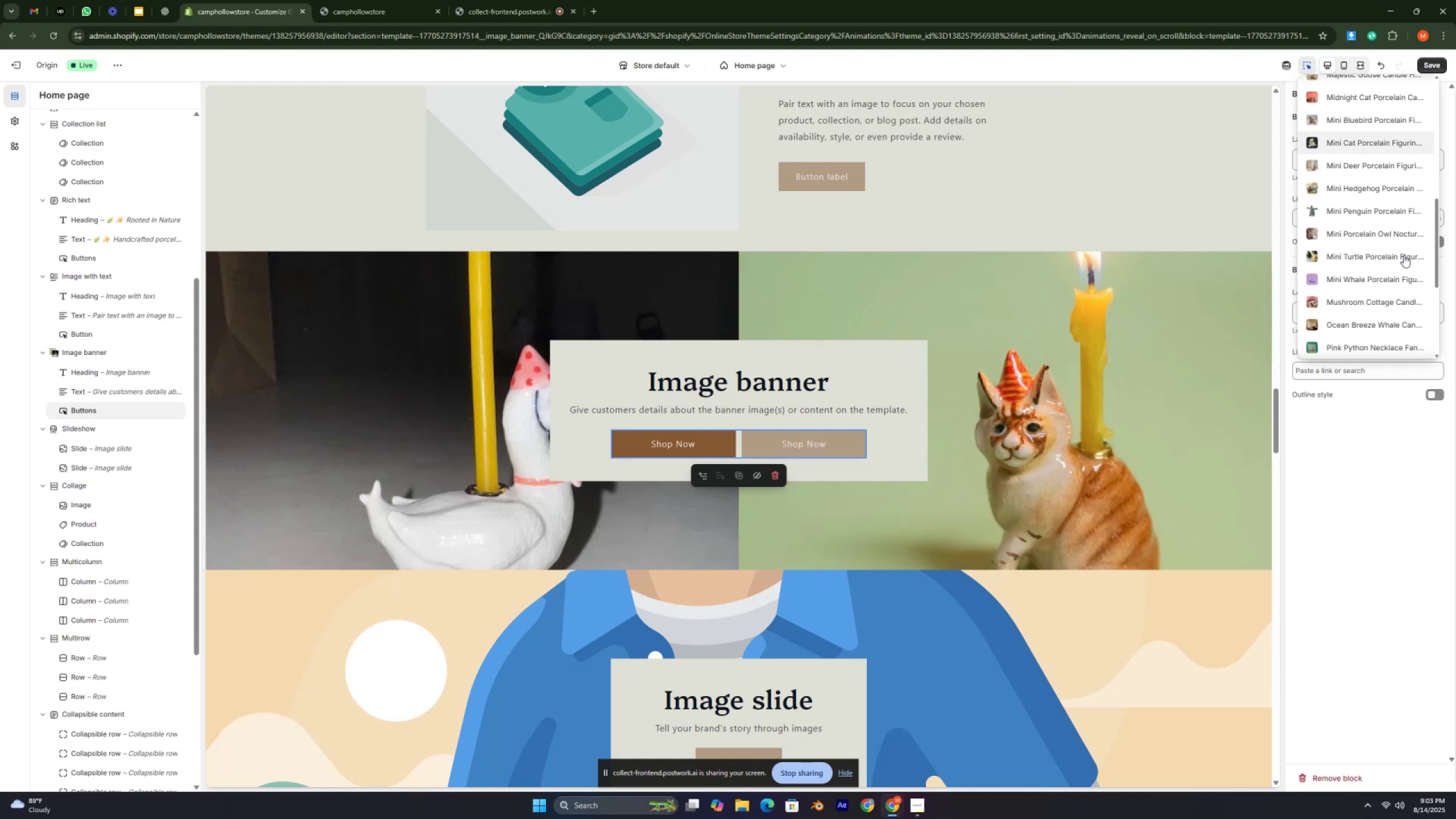 
key(Control+ControlLeft)
 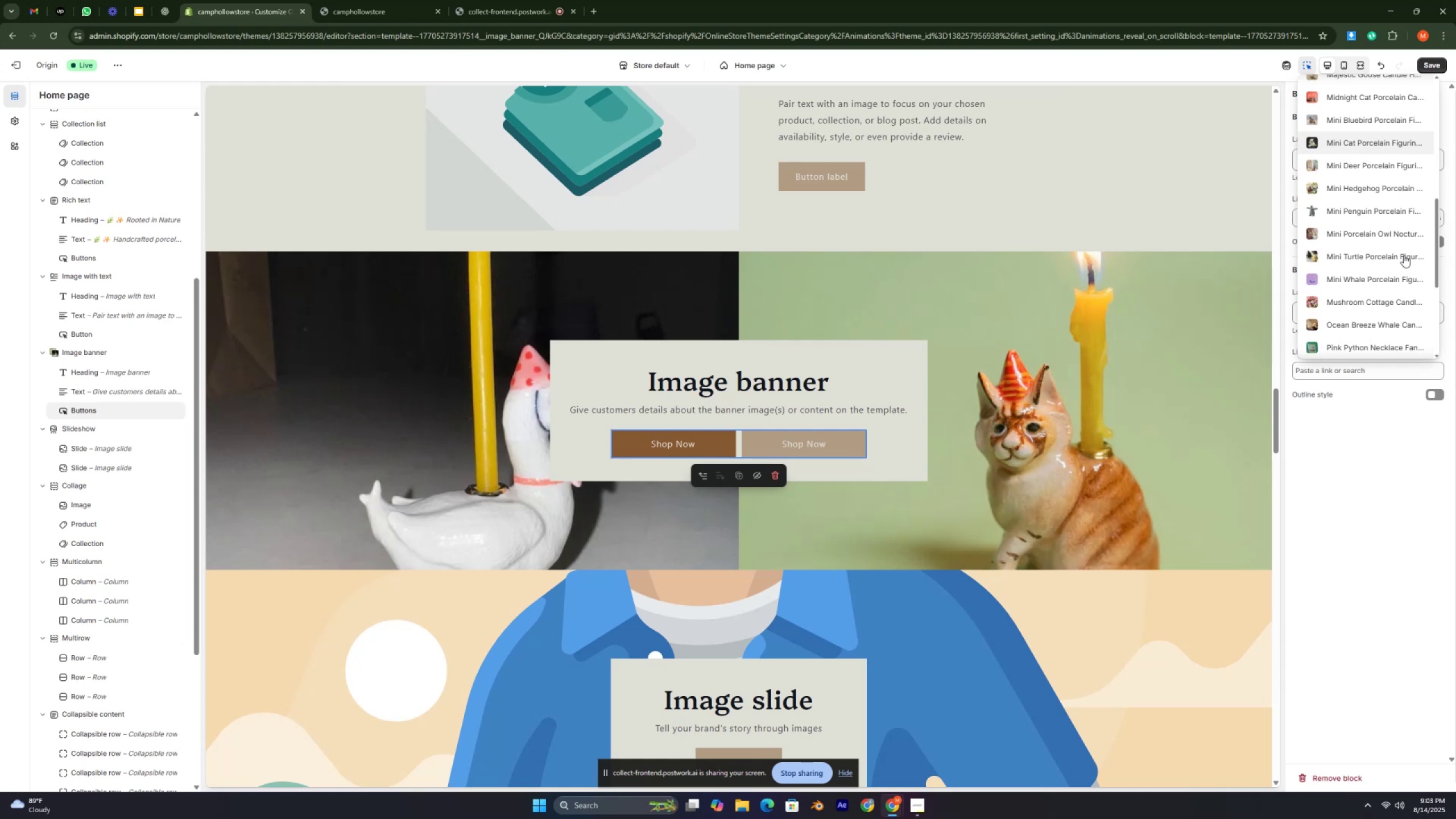 
key(Control+ControlLeft)
 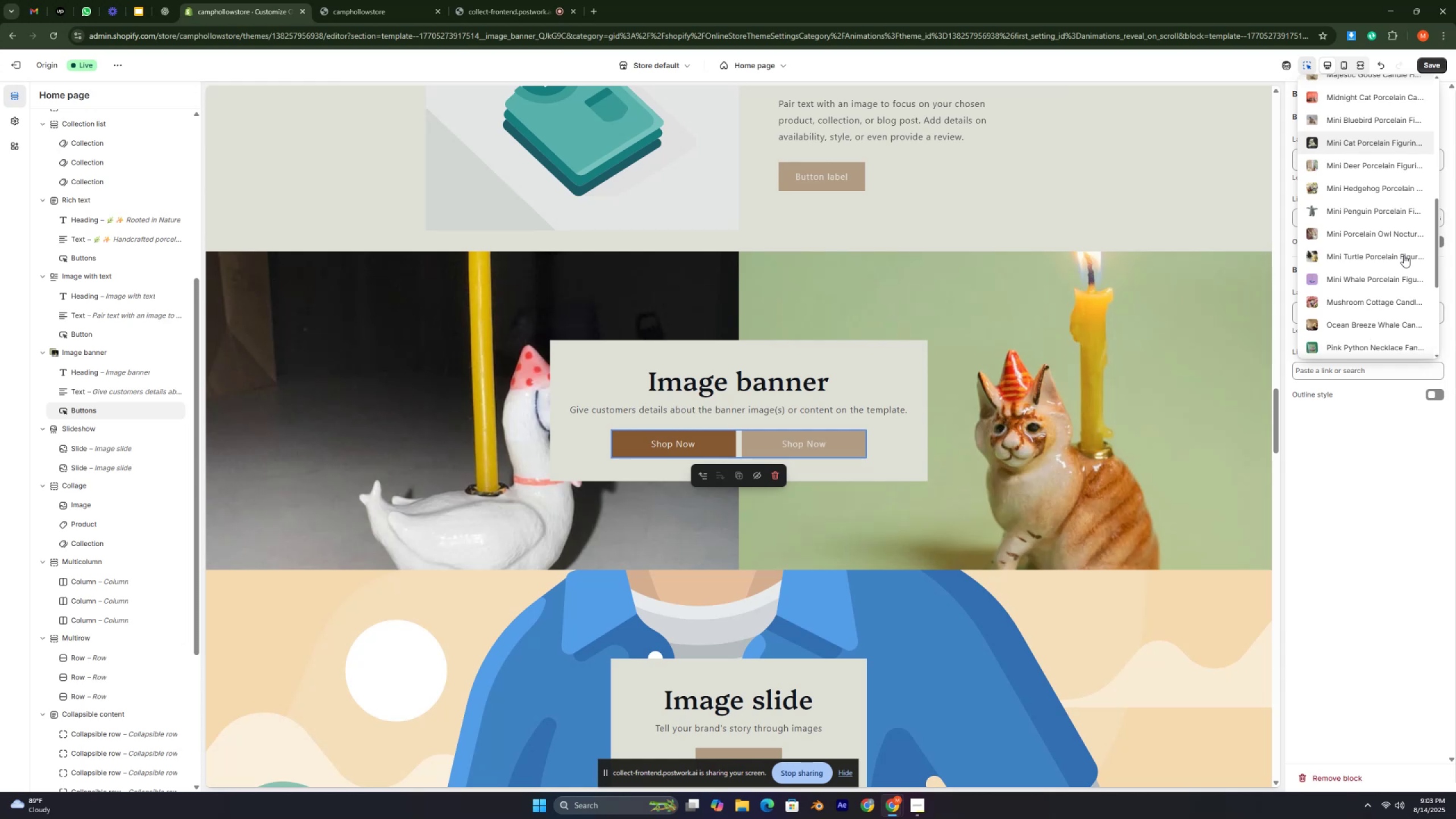 
key(Control+ControlLeft)
 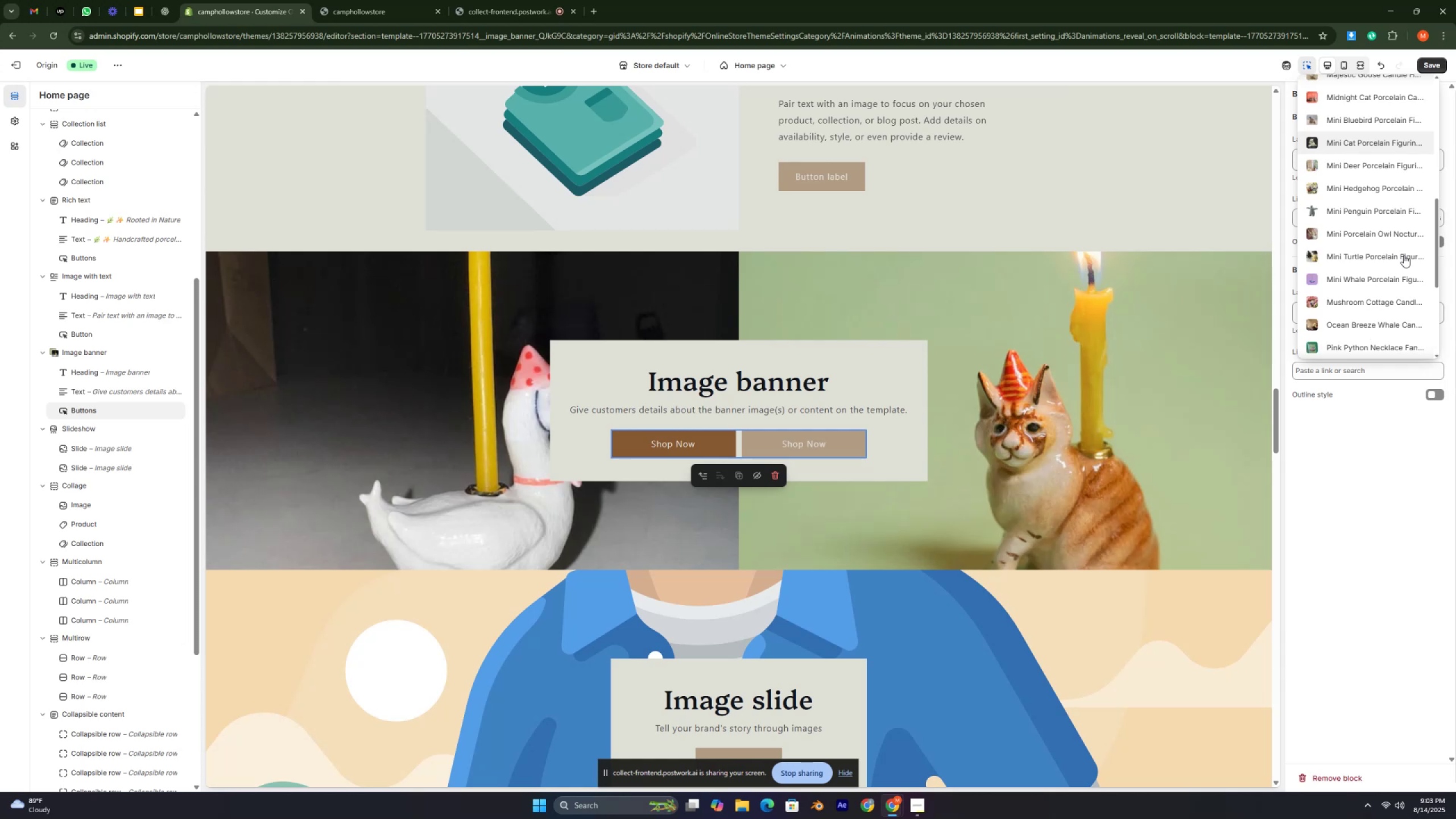 
key(Control+ControlLeft)
 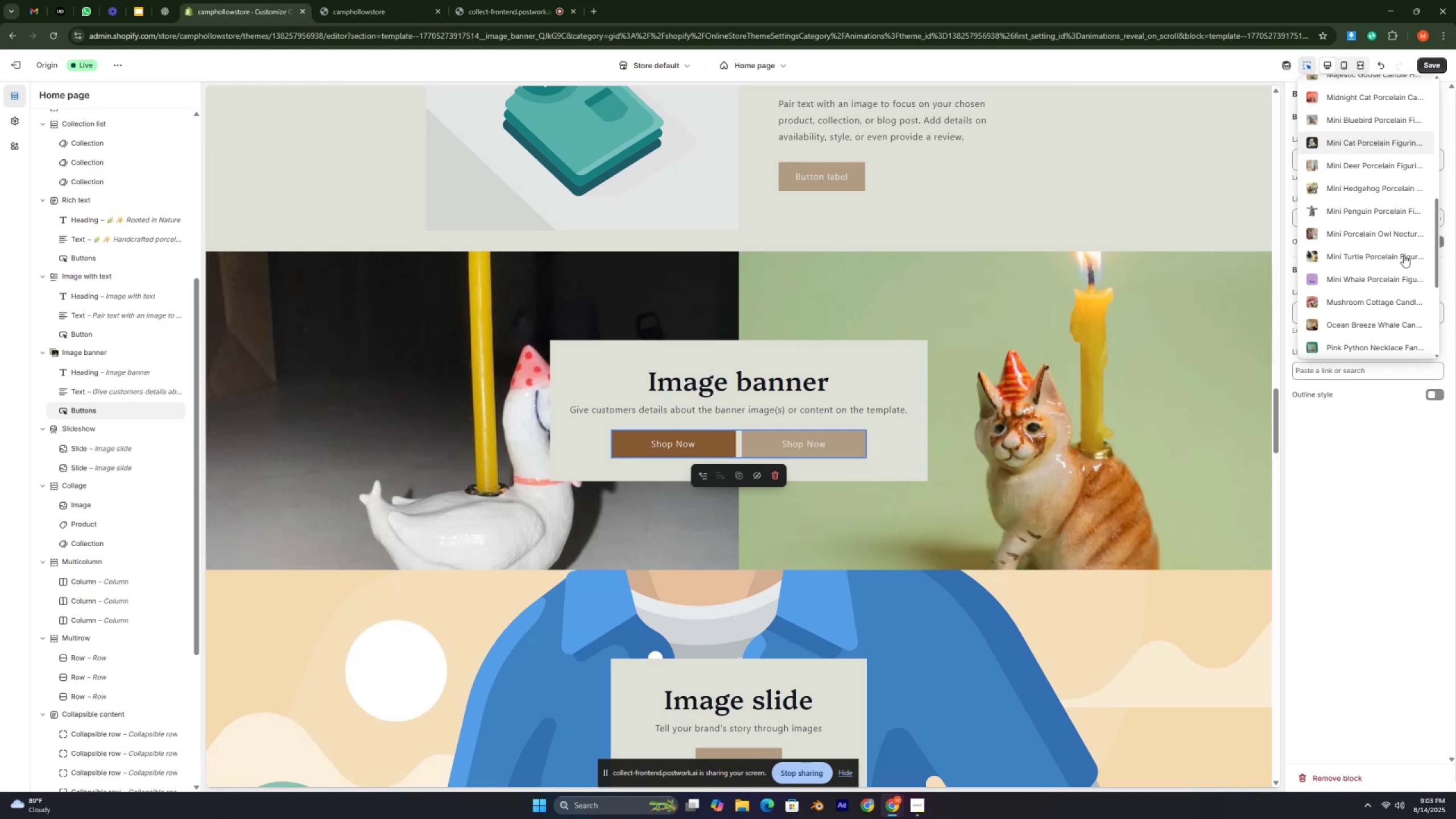 
key(Control+ControlLeft)
 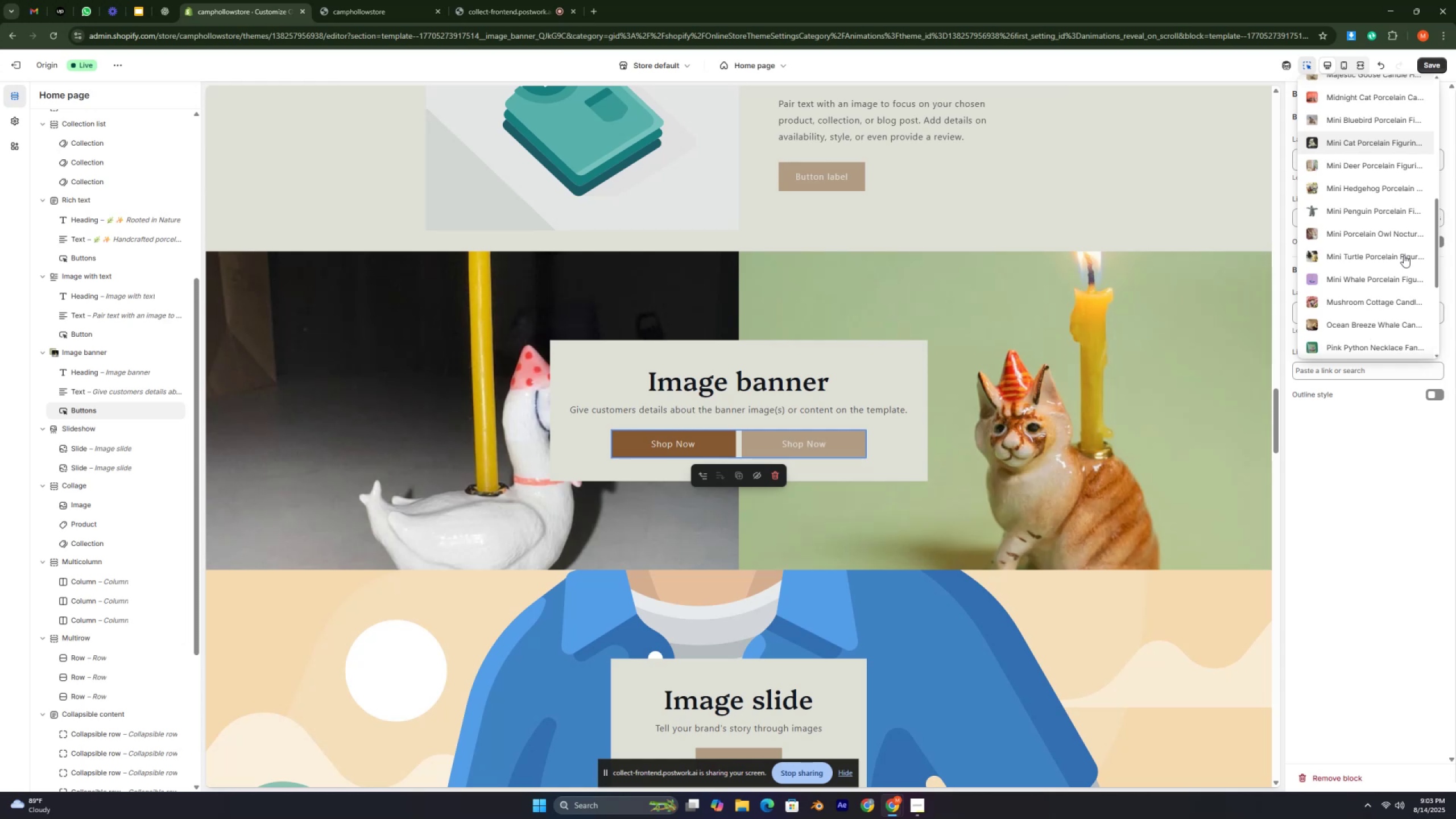 
key(Control+ControlLeft)
 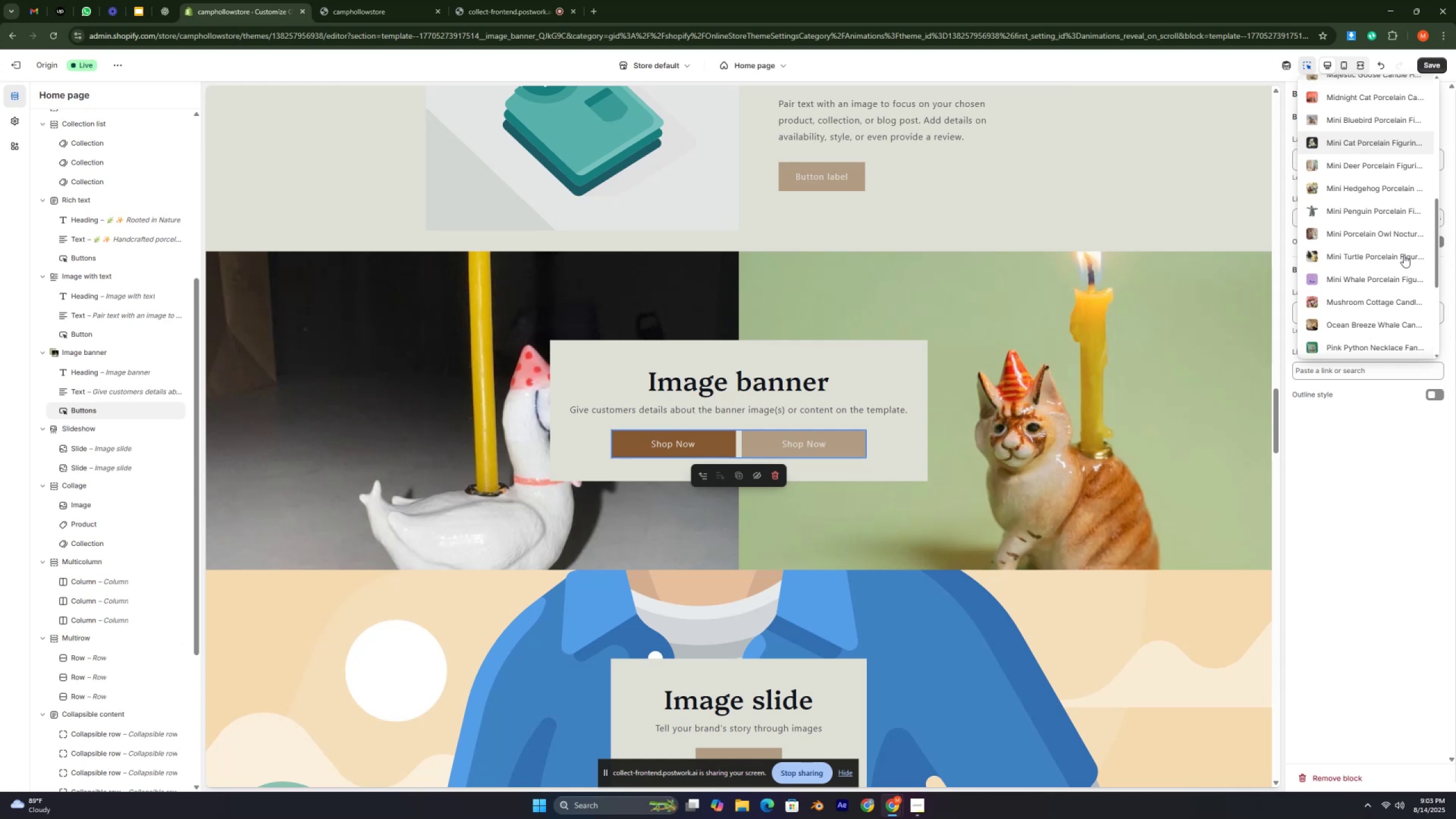 
key(Control+ControlLeft)
 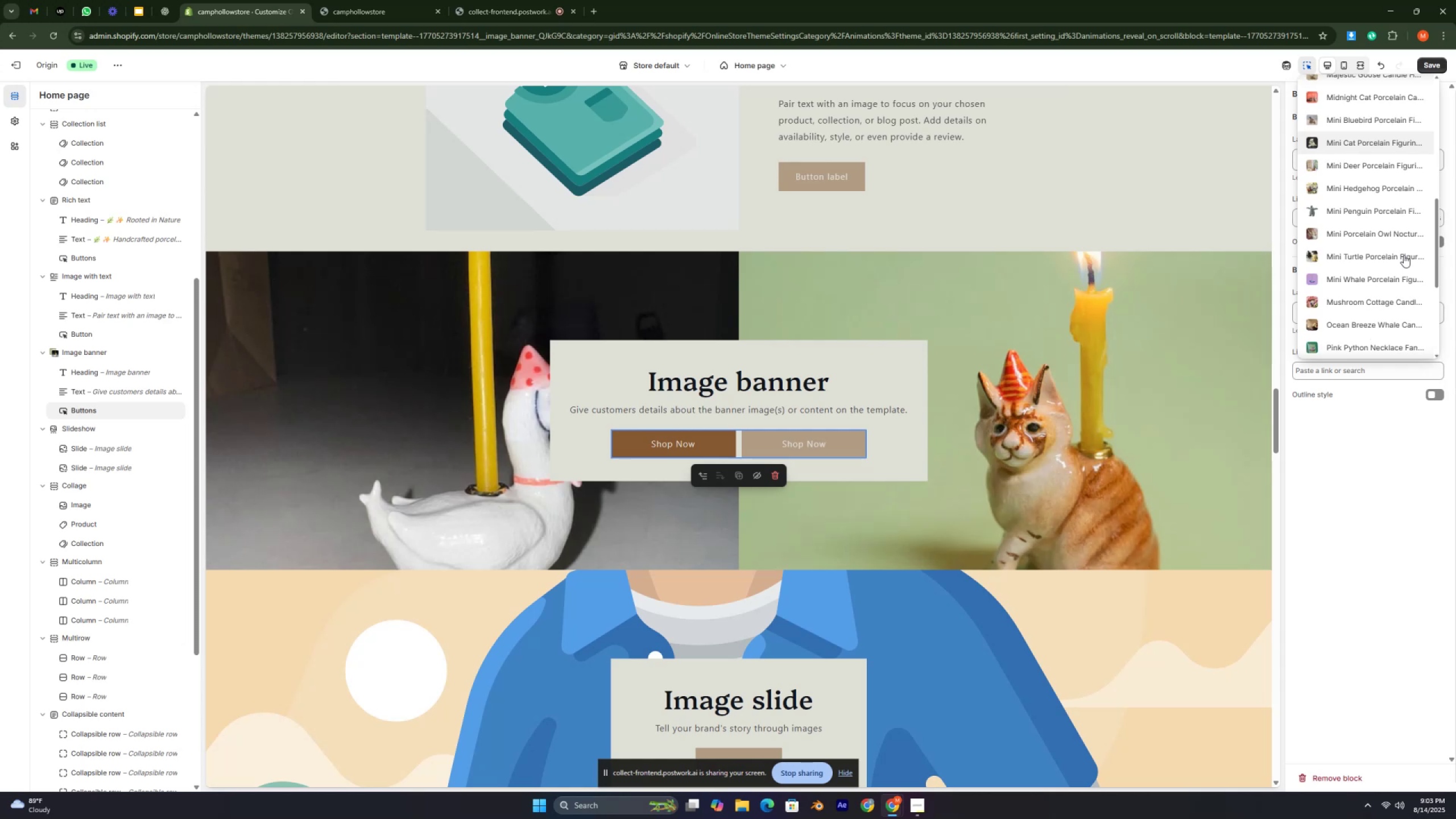 
key(Control+ControlLeft)
 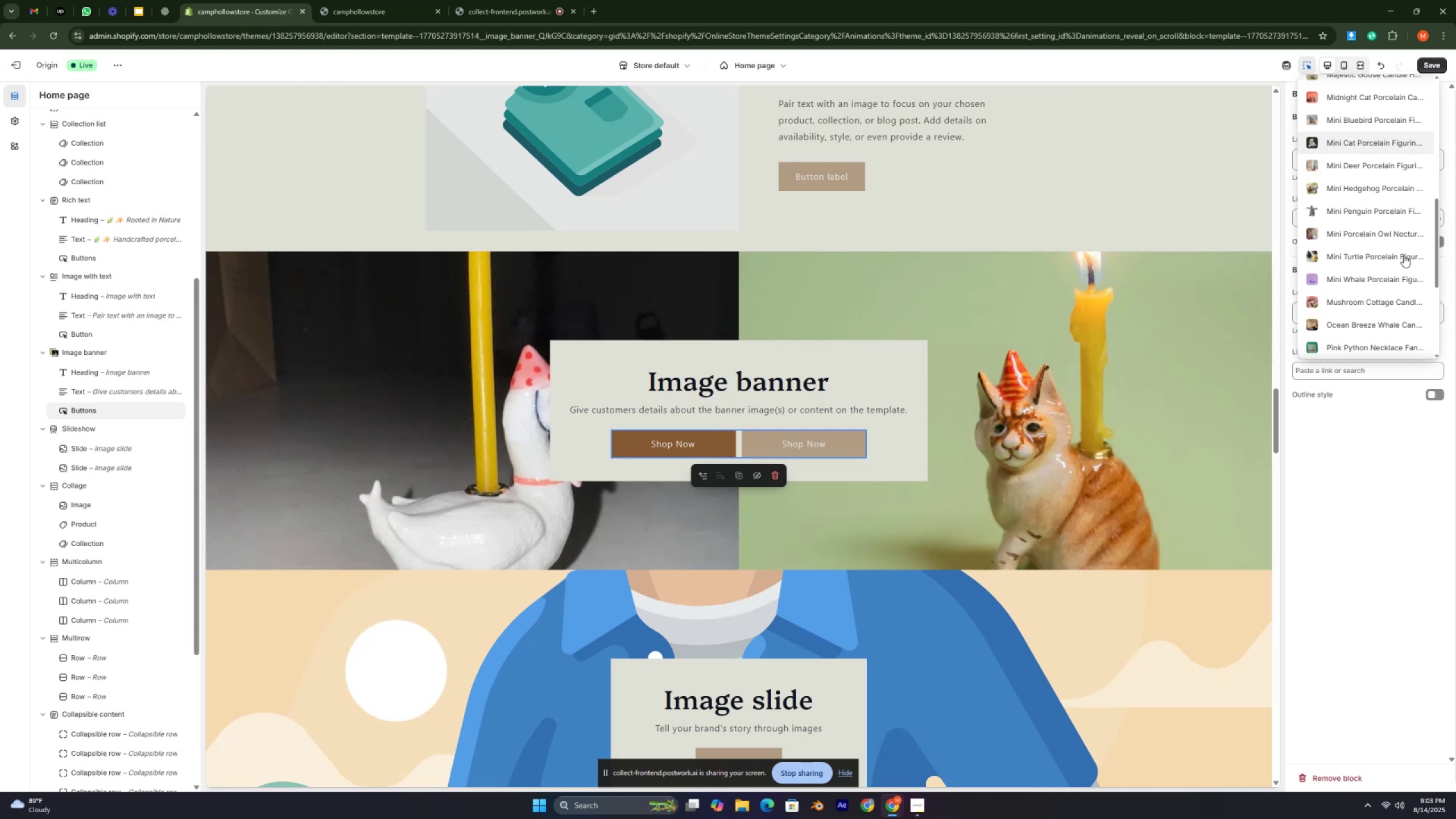 
key(Control+ControlLeft)
 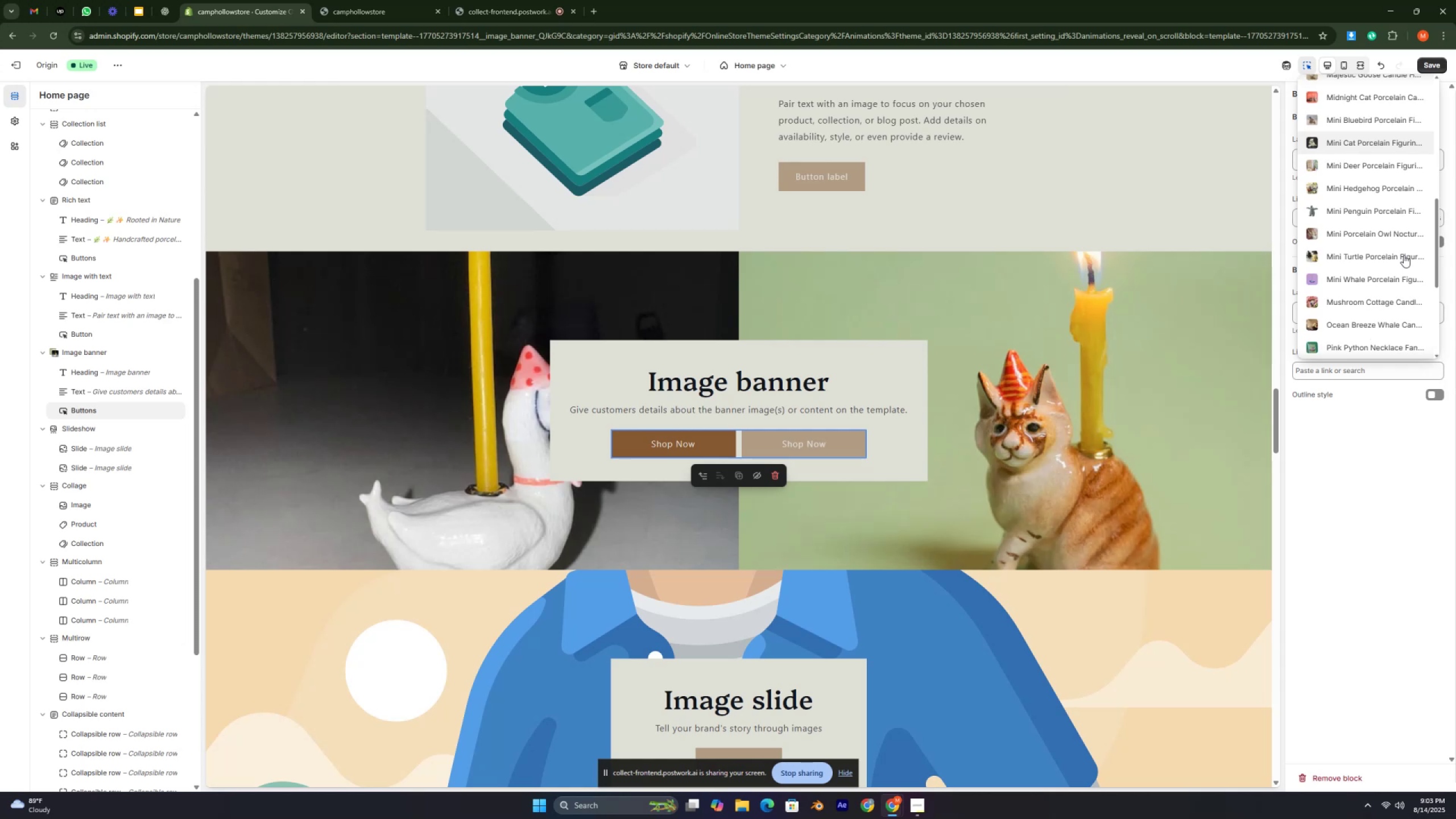 
key(Control+ControlLeft)
 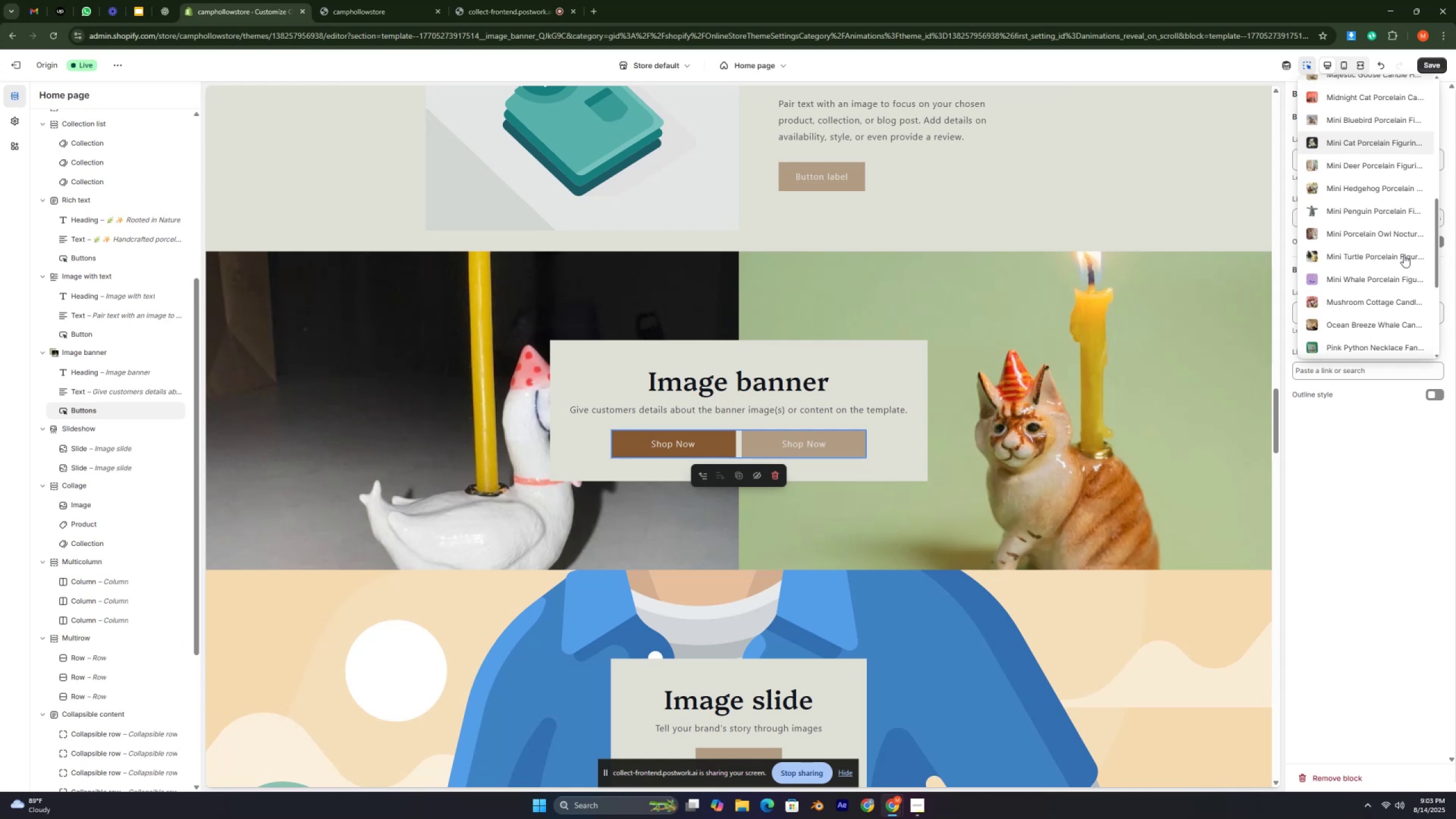 
key(Control+ControlLeft)
 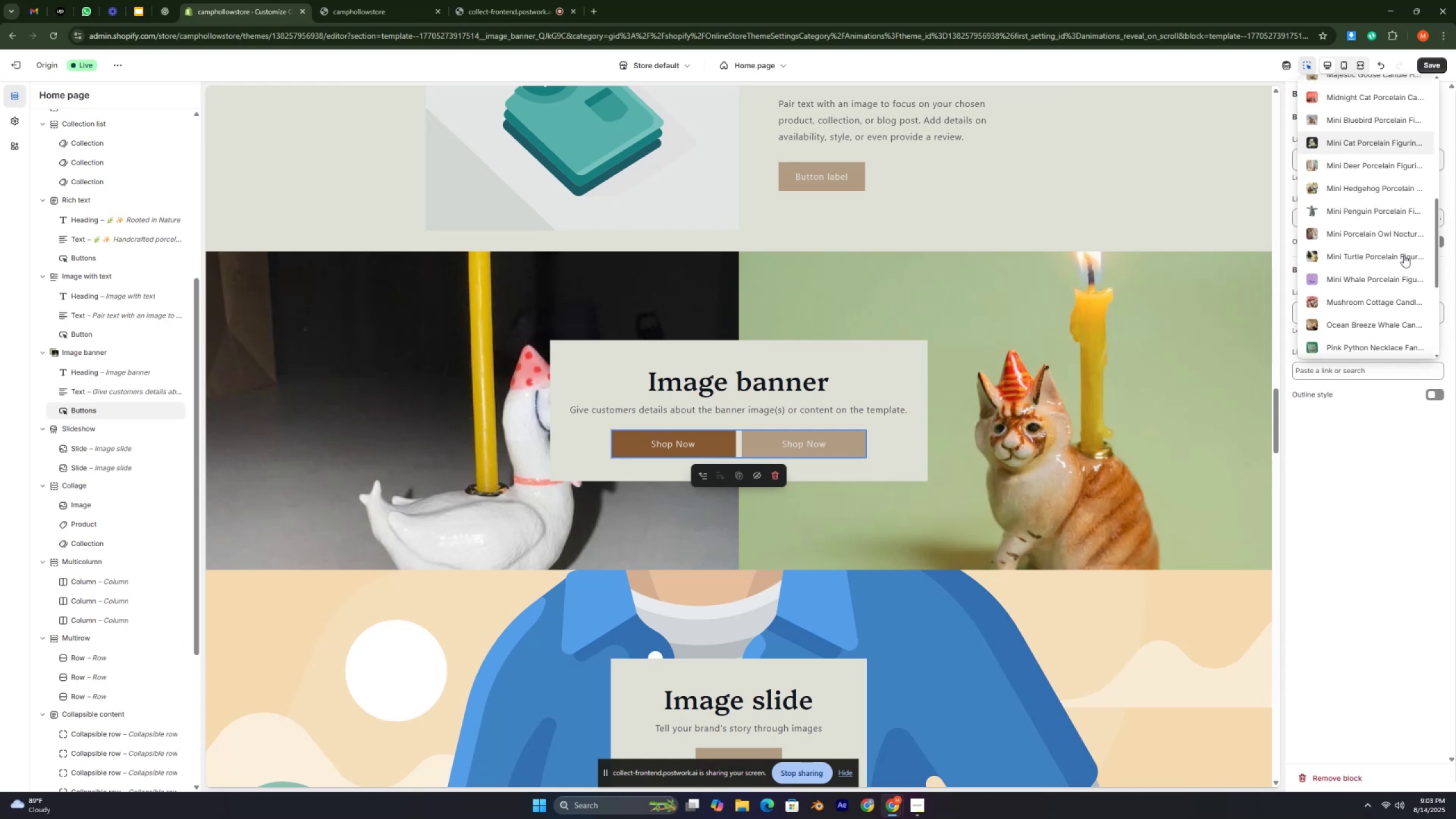 
key(Control+ControlLeft)
 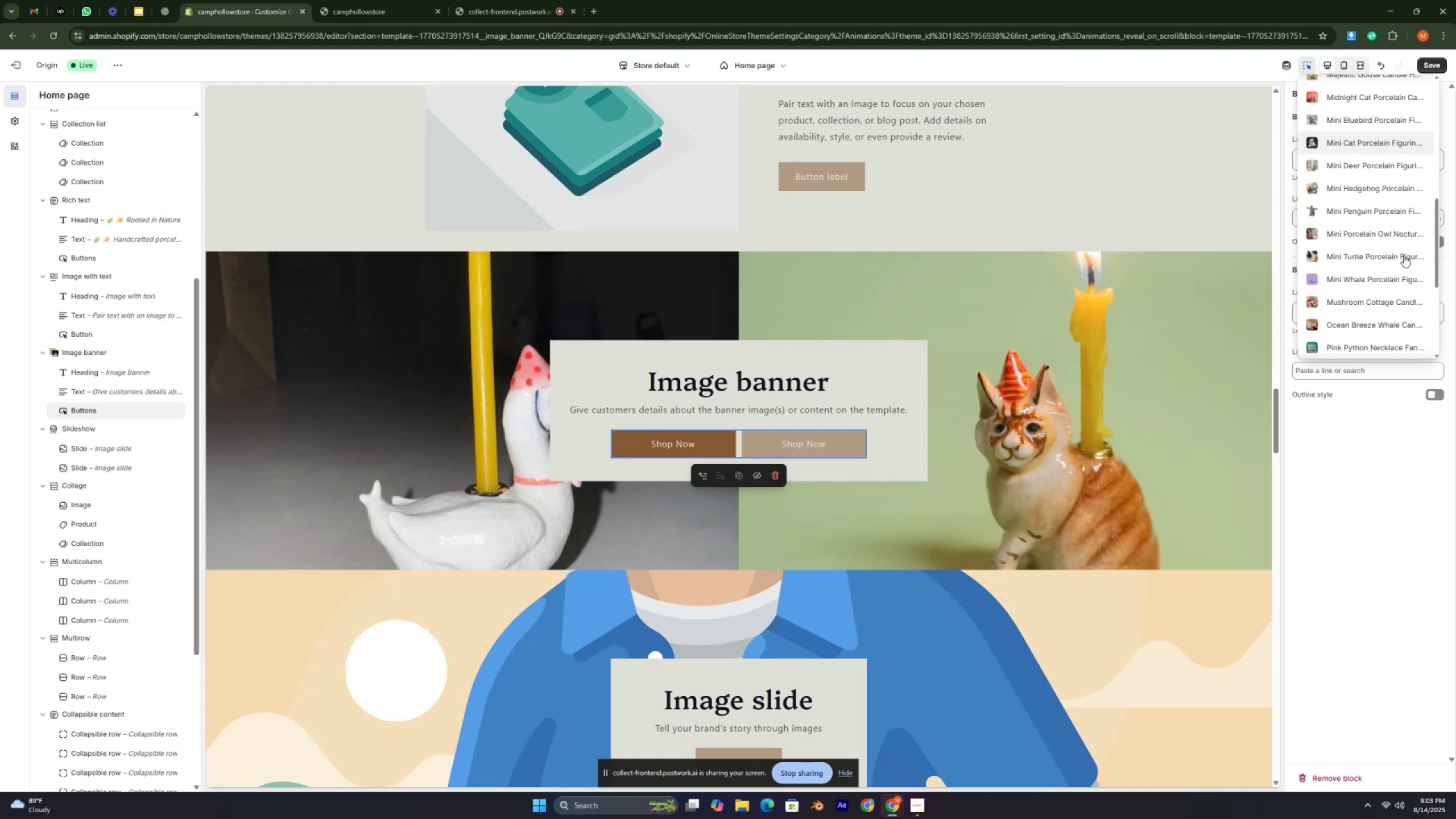 
key(Control+ControlLeft)
 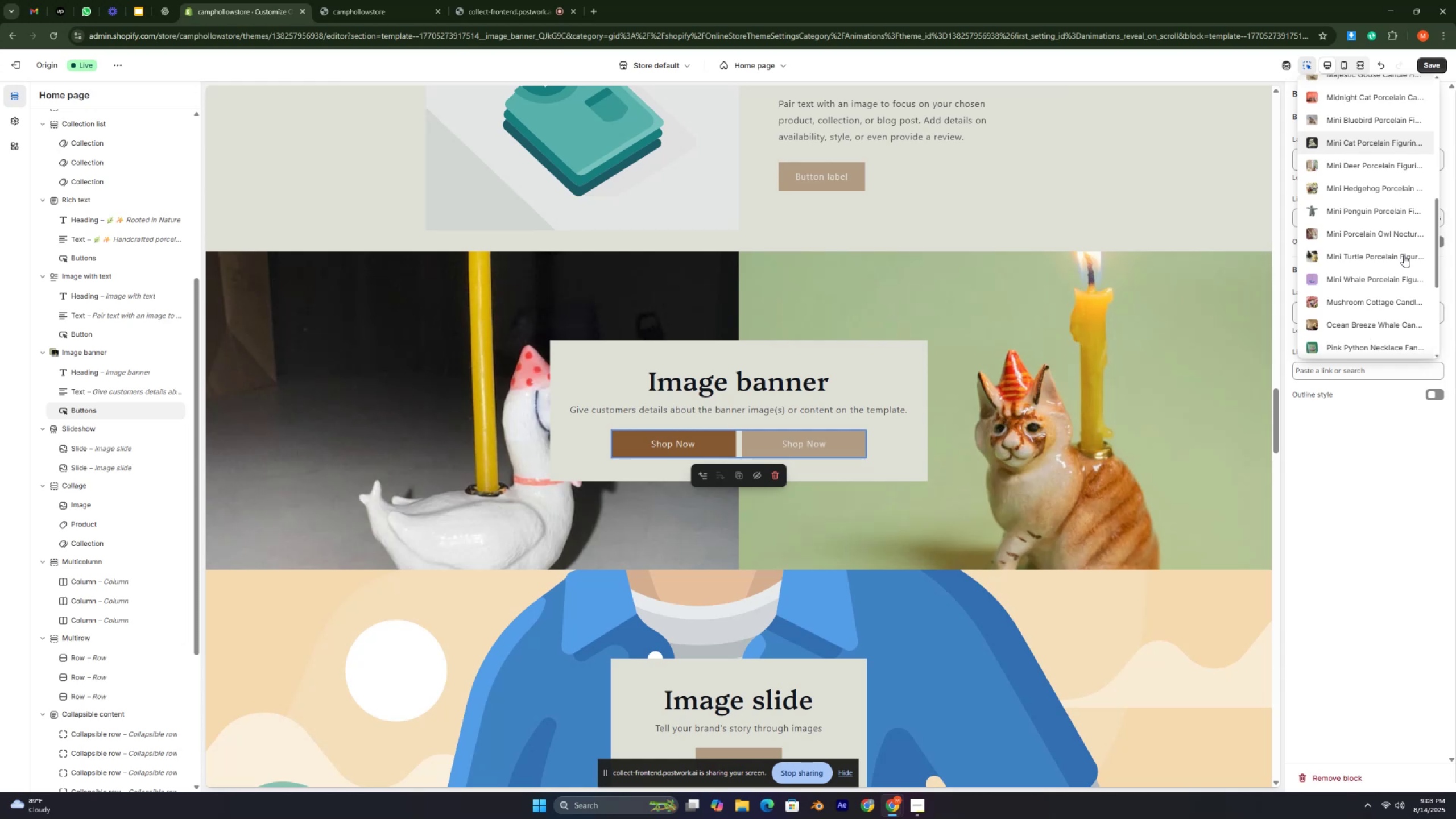 
key(Control+ControlLeft)
 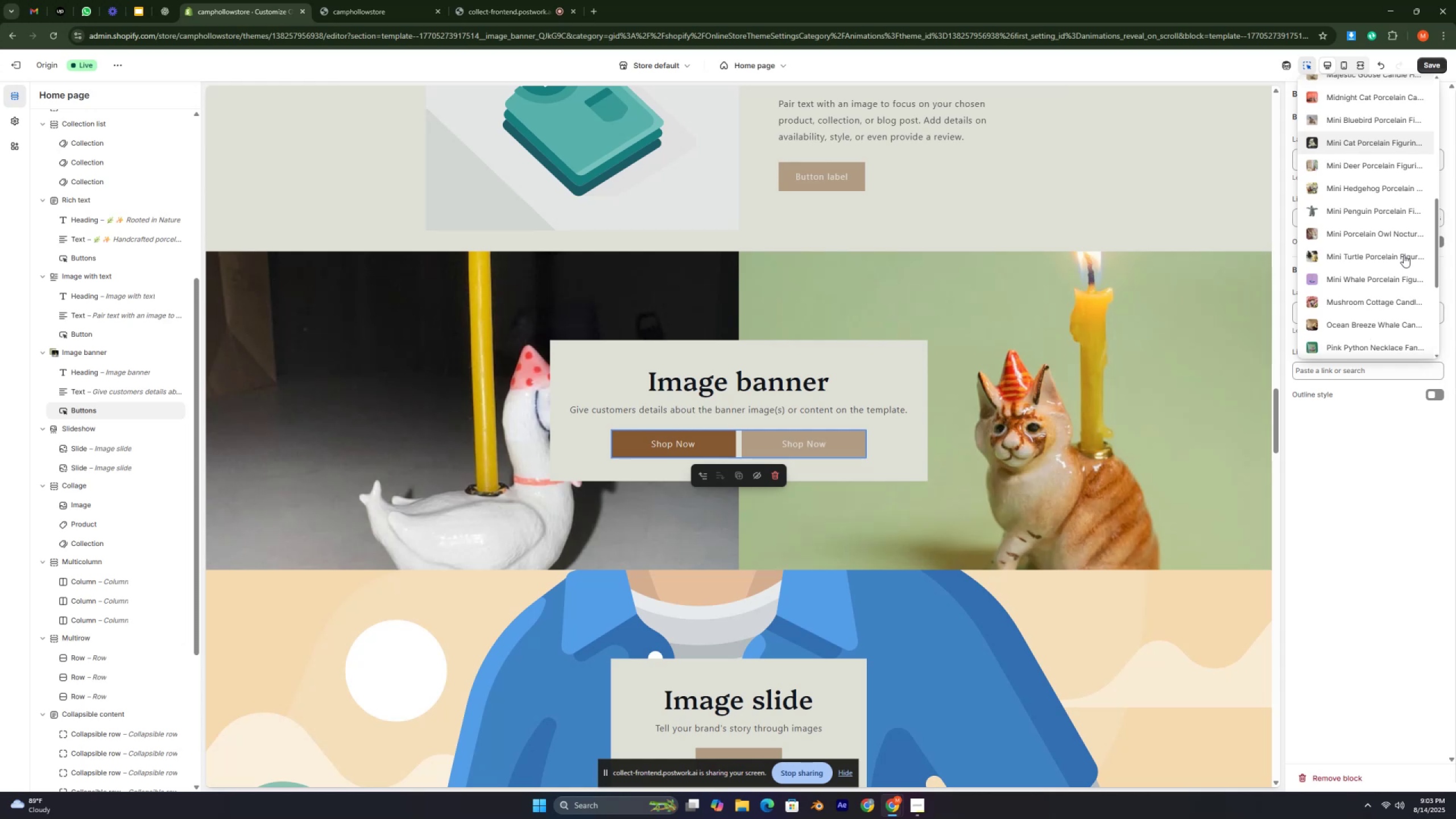 
key(Control+ControlLeft)
 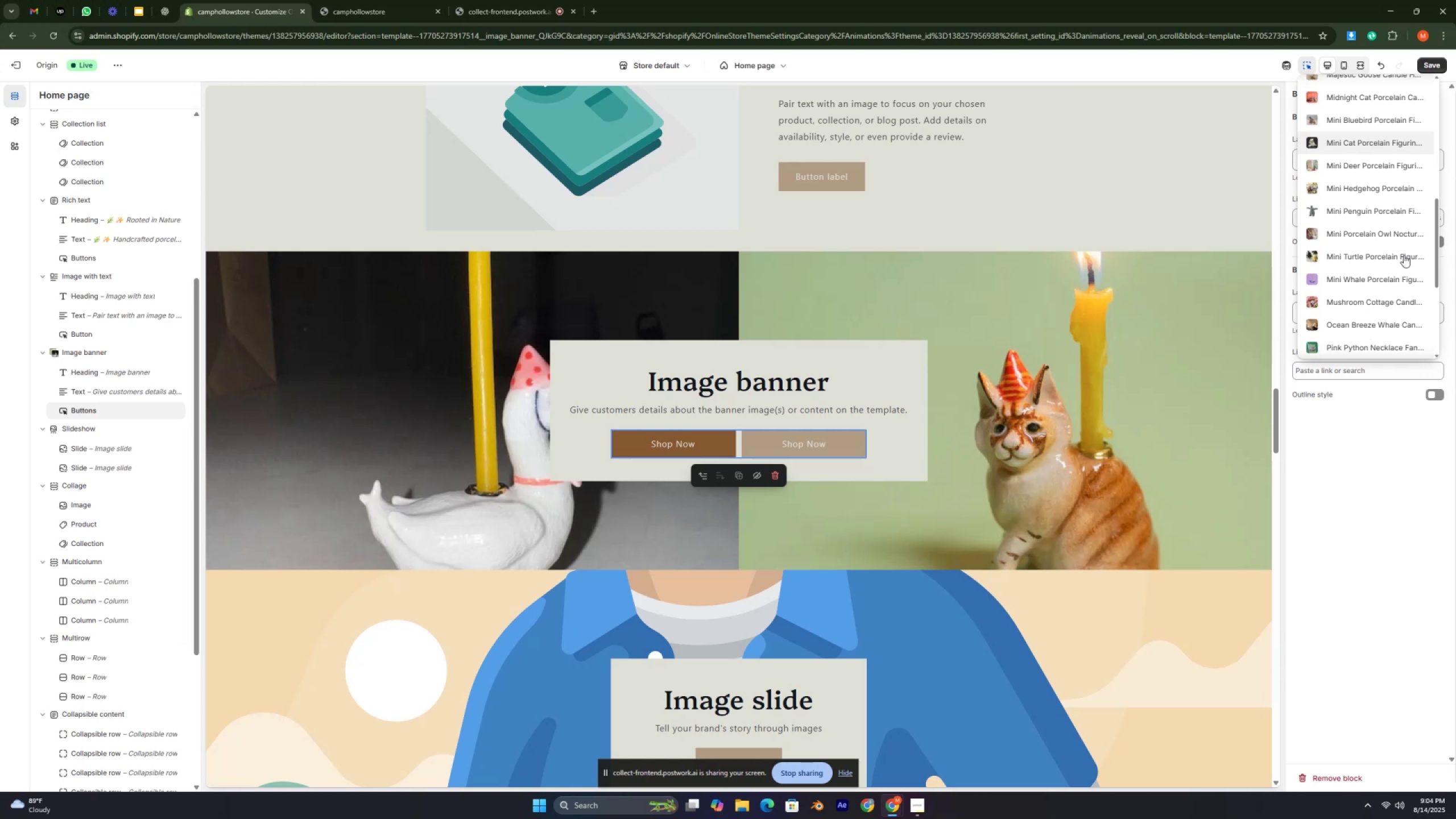 
key(Control+ControlLeft)
 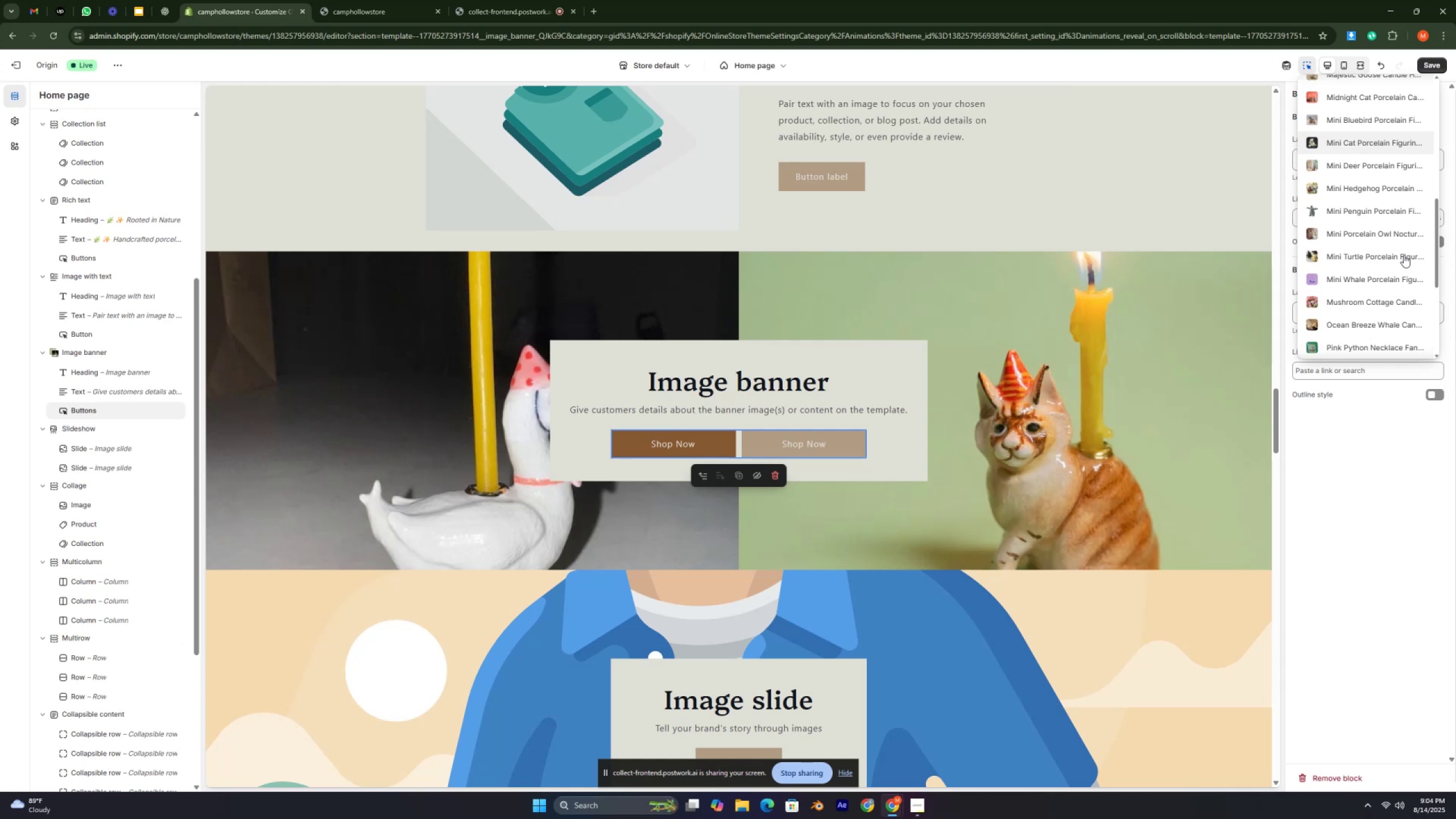 
key(Control+ControlLeft)
 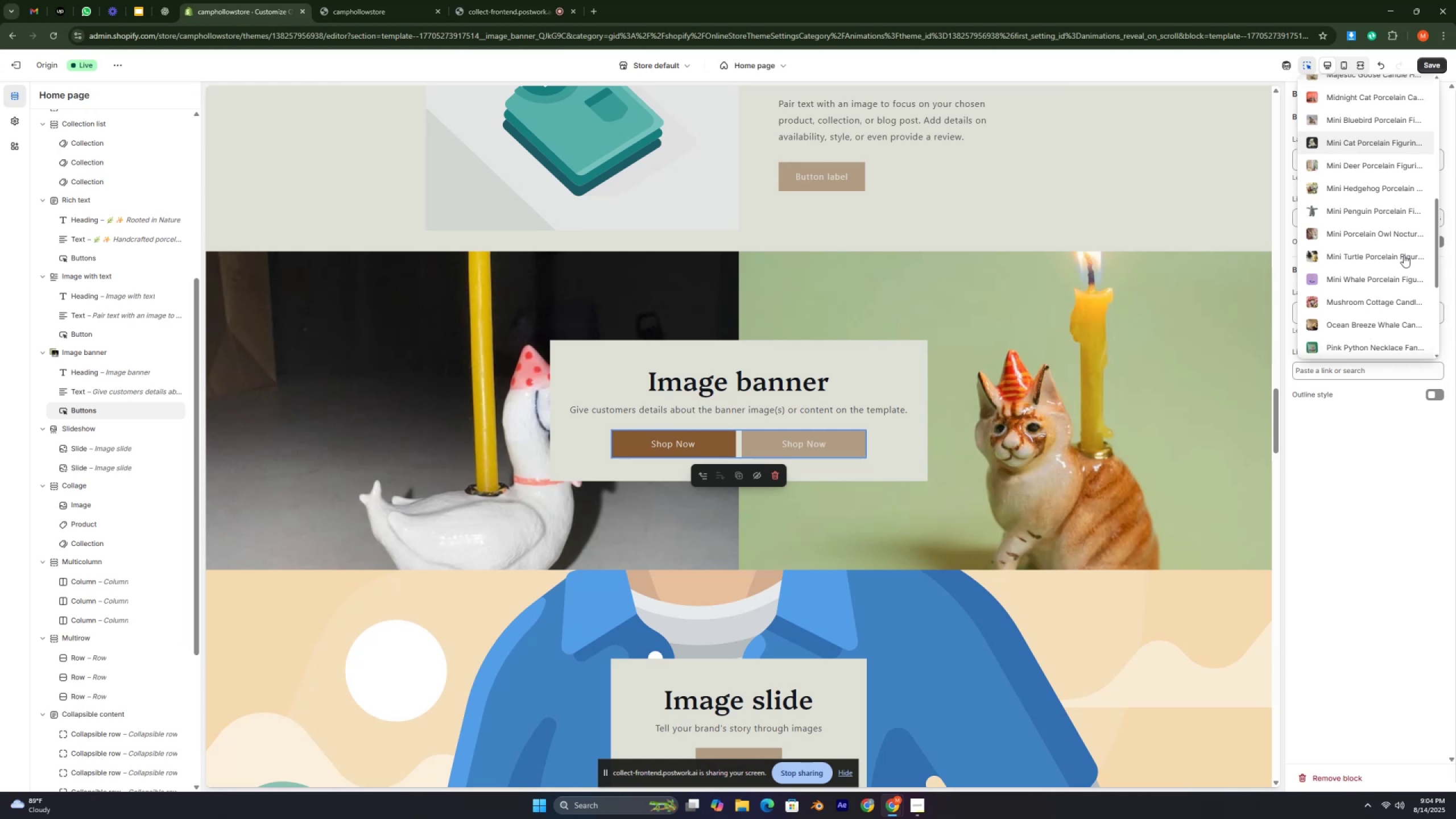 
key(Control+ControlLeft)
 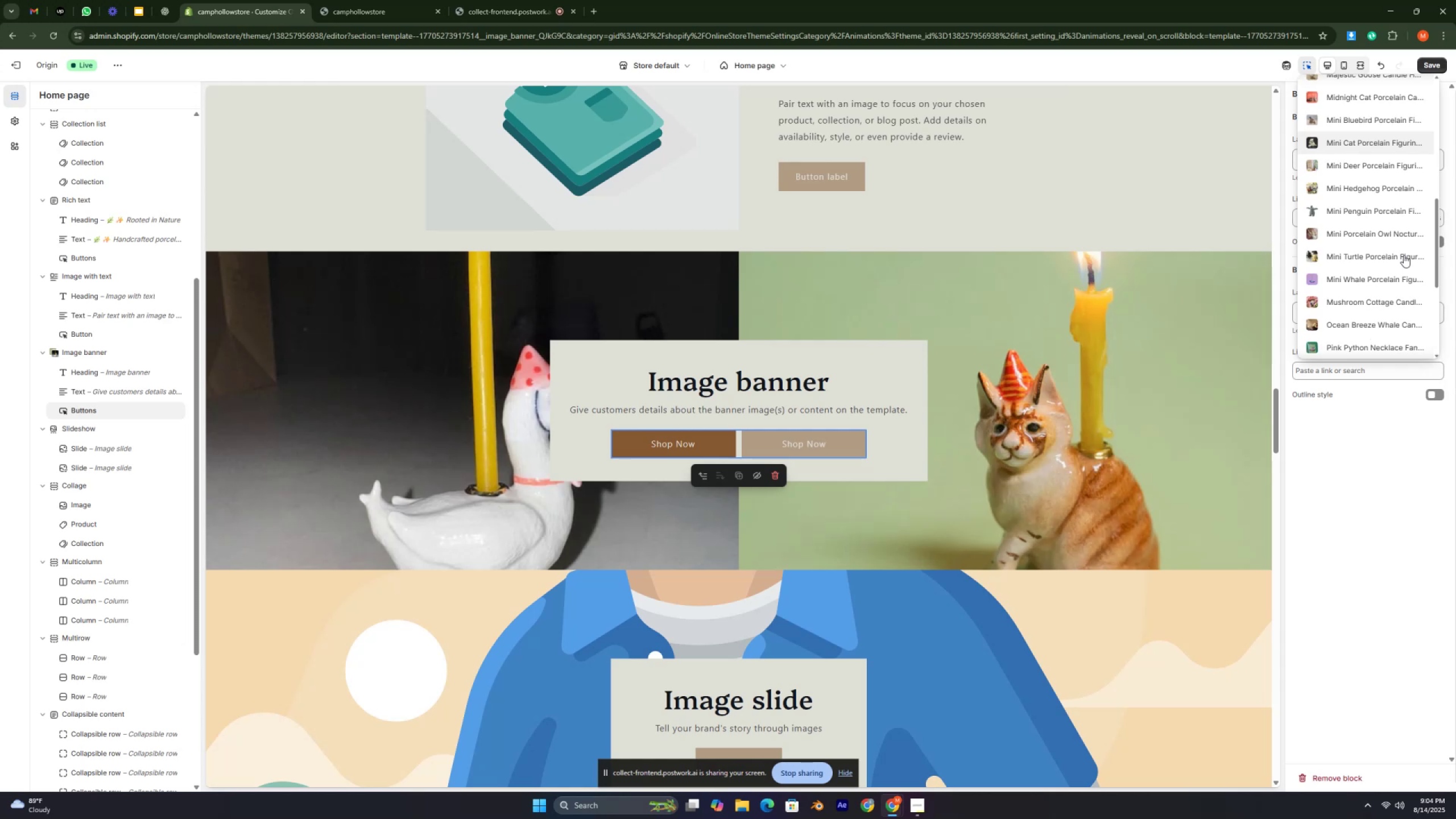 
key(Control+ControlLeft)
 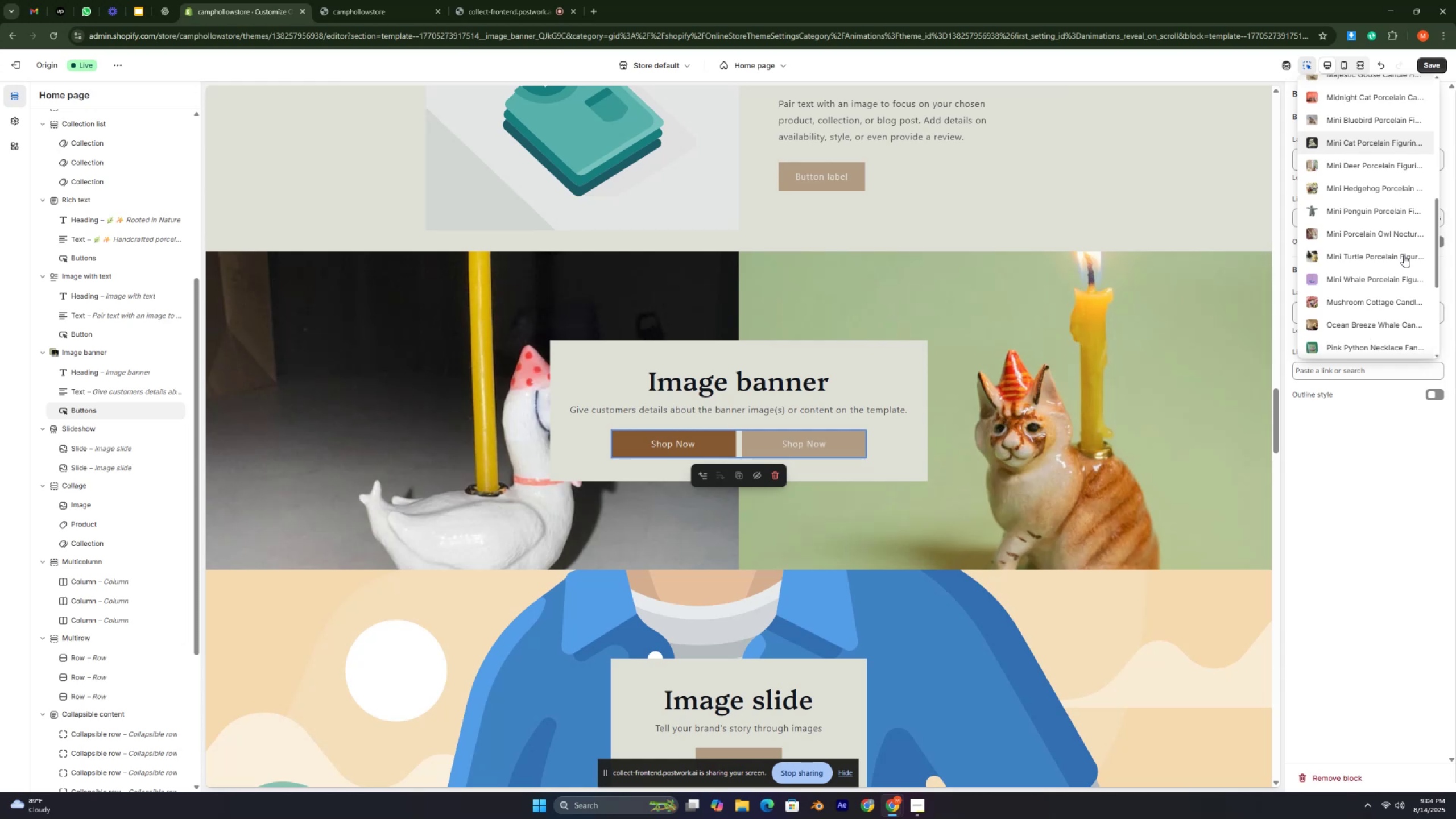 
key(Control+ControlLeft)
 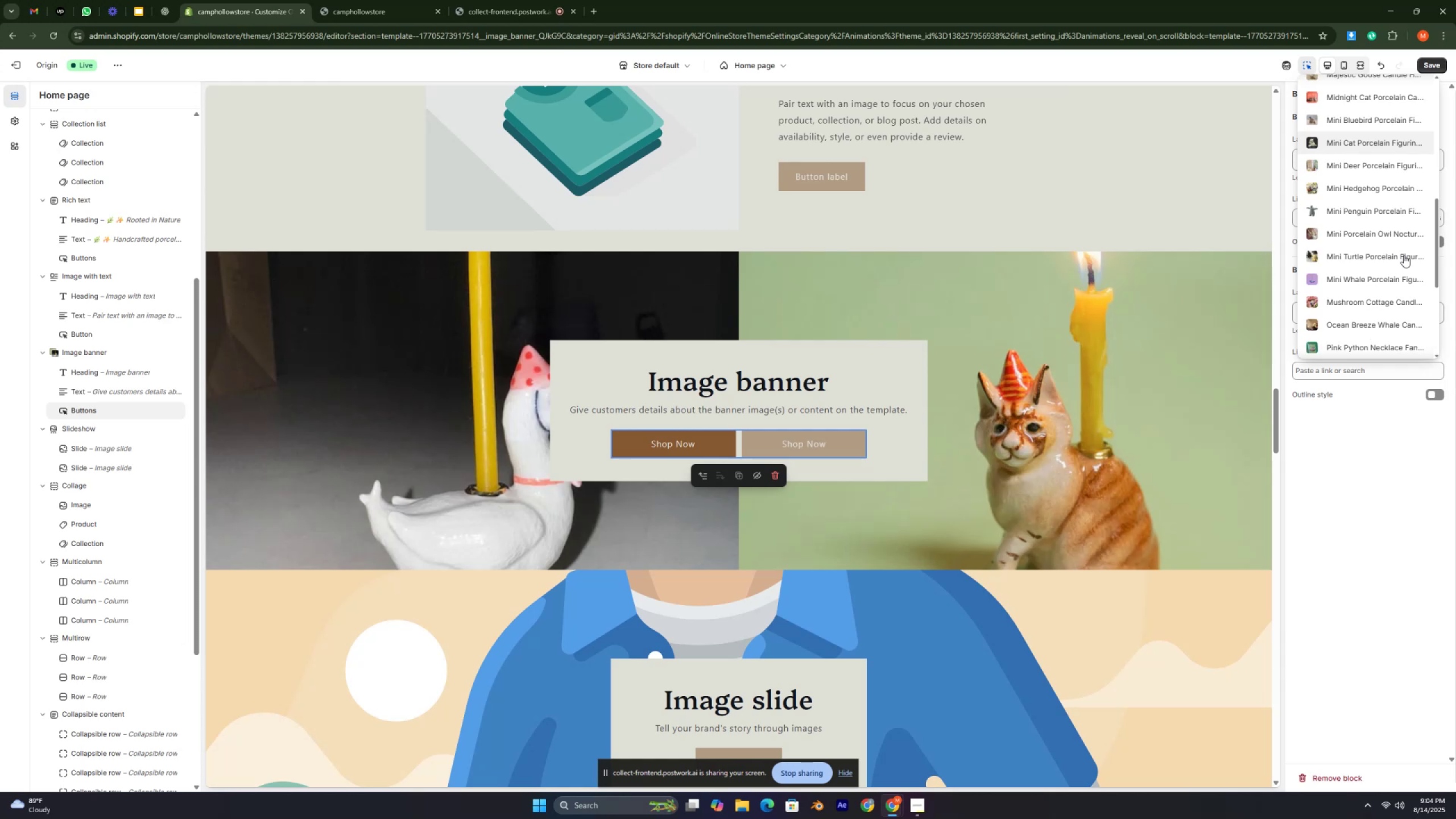 
key(Control+ControlLeft)
 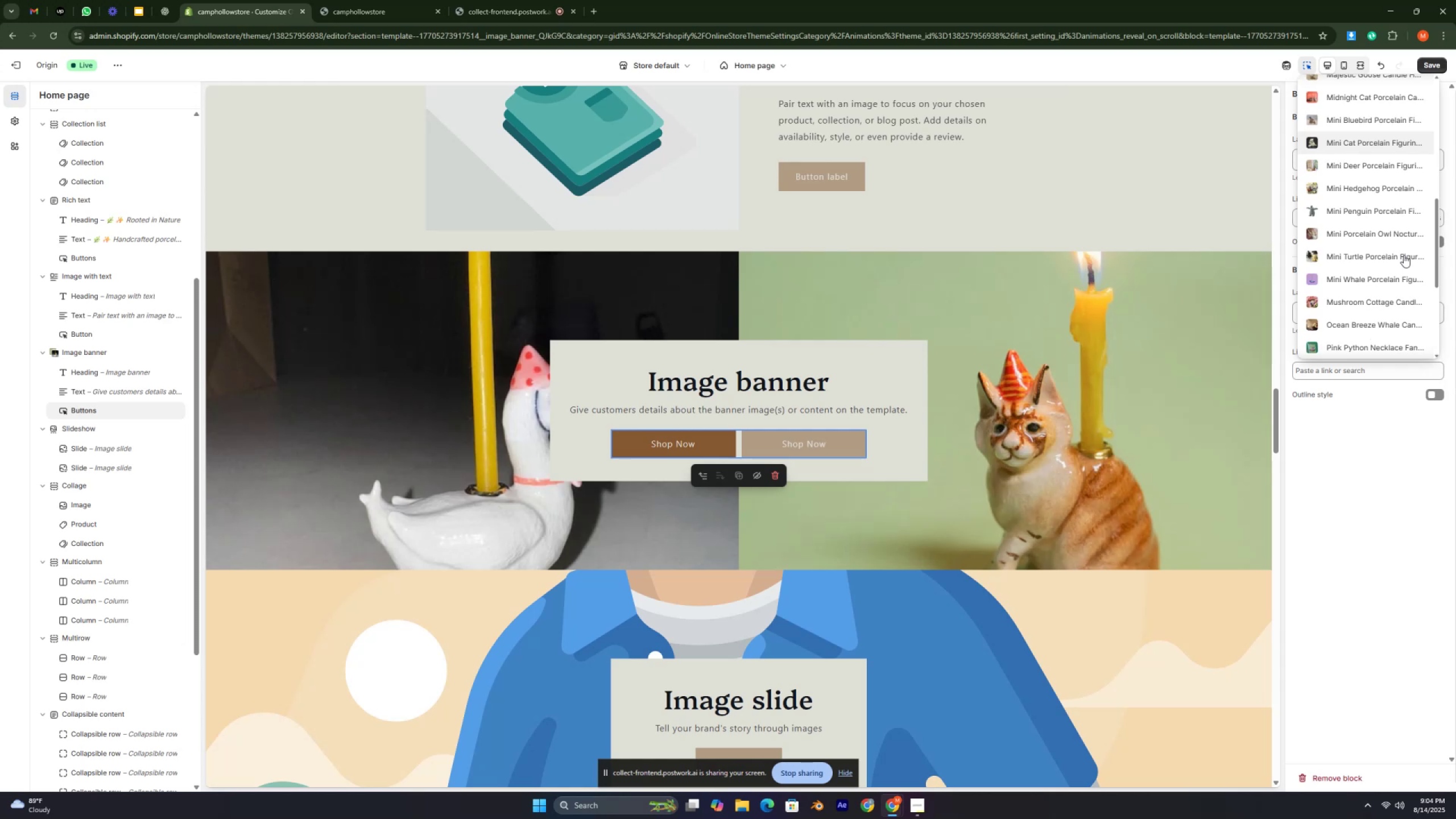 
key(Control+ControlLeft)
 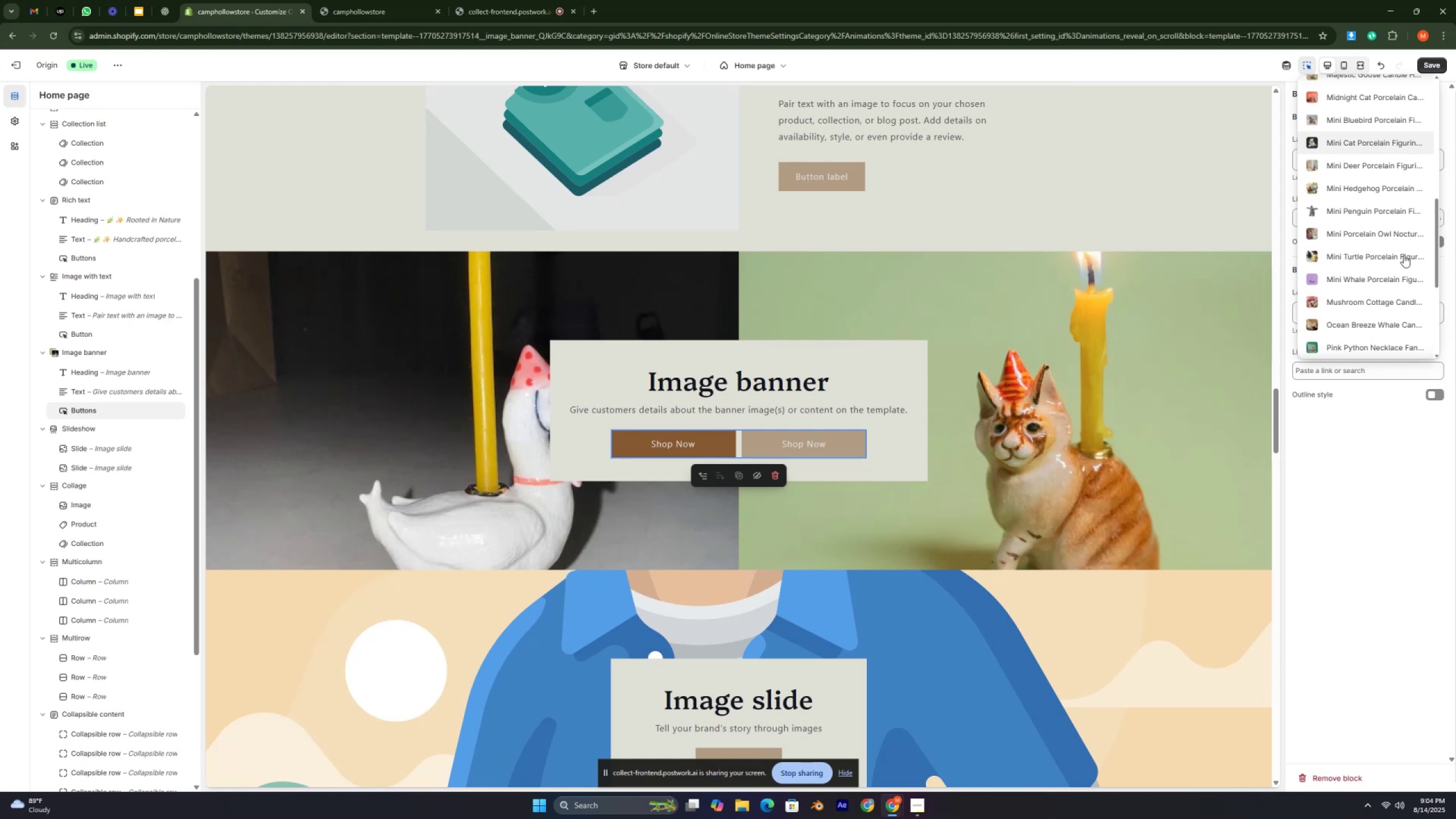 
key(Control+ControlLeft)
 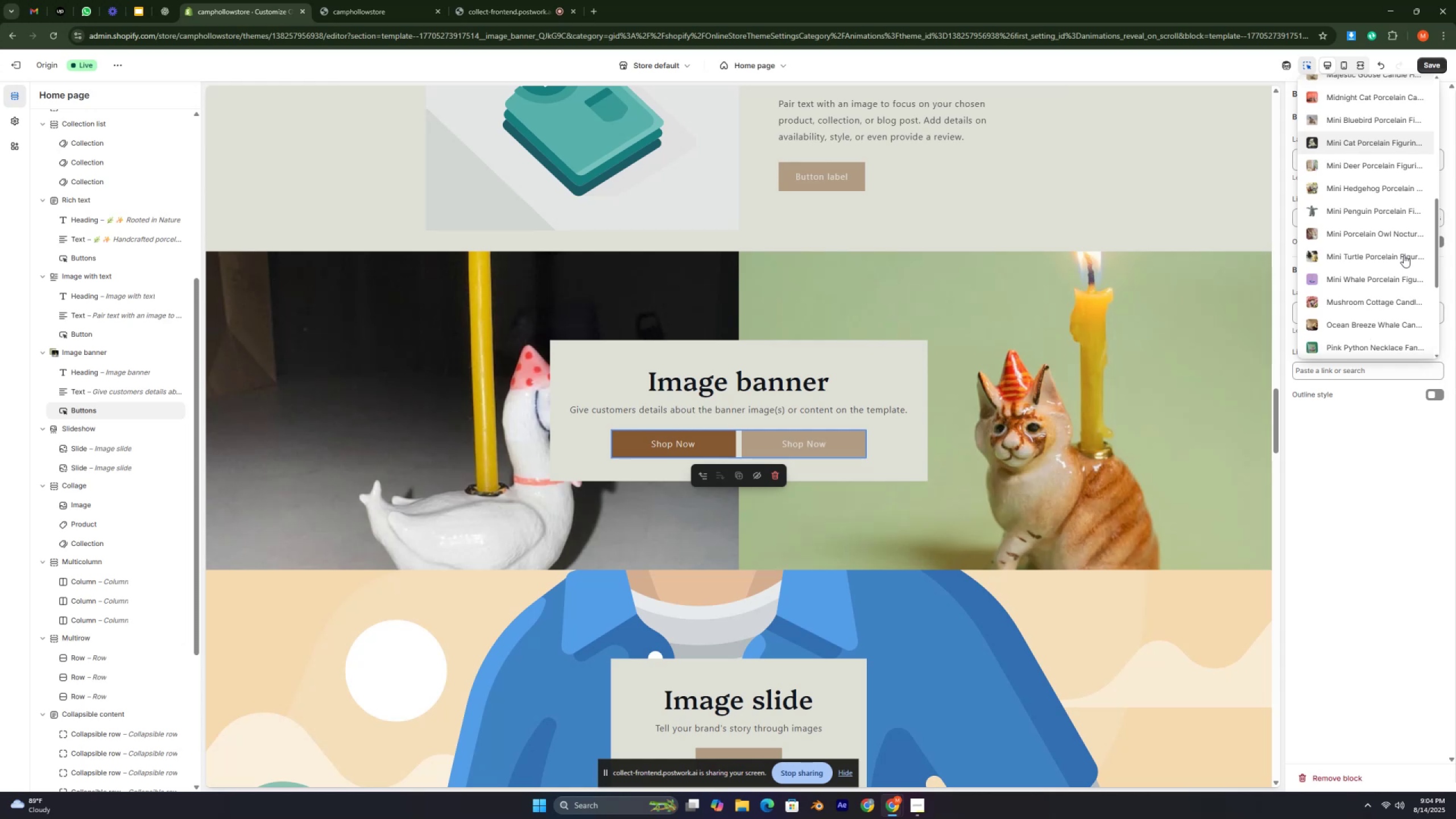 
key(Control+ControlLeft)
 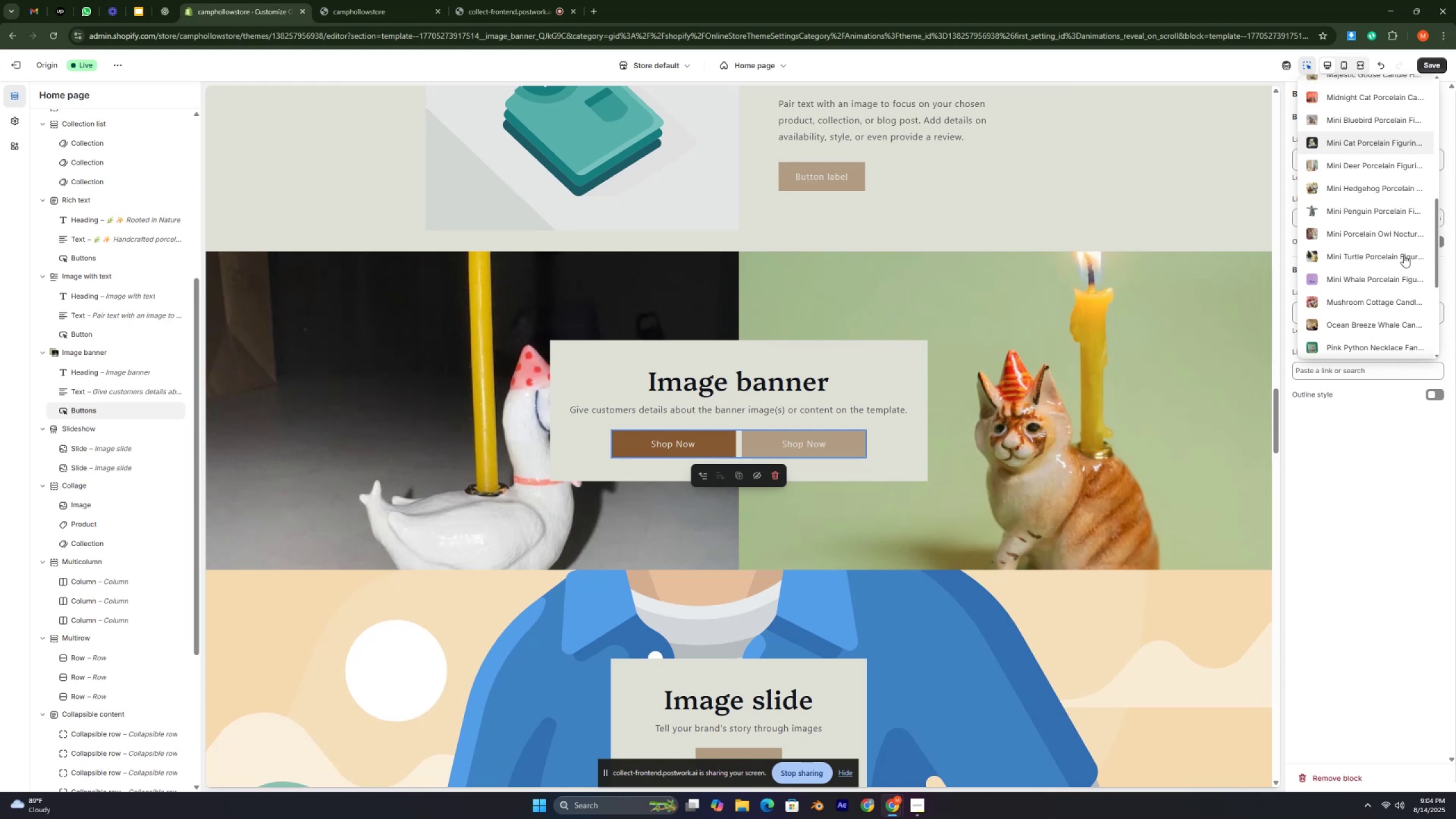 
key(Control+ControlLeft)
 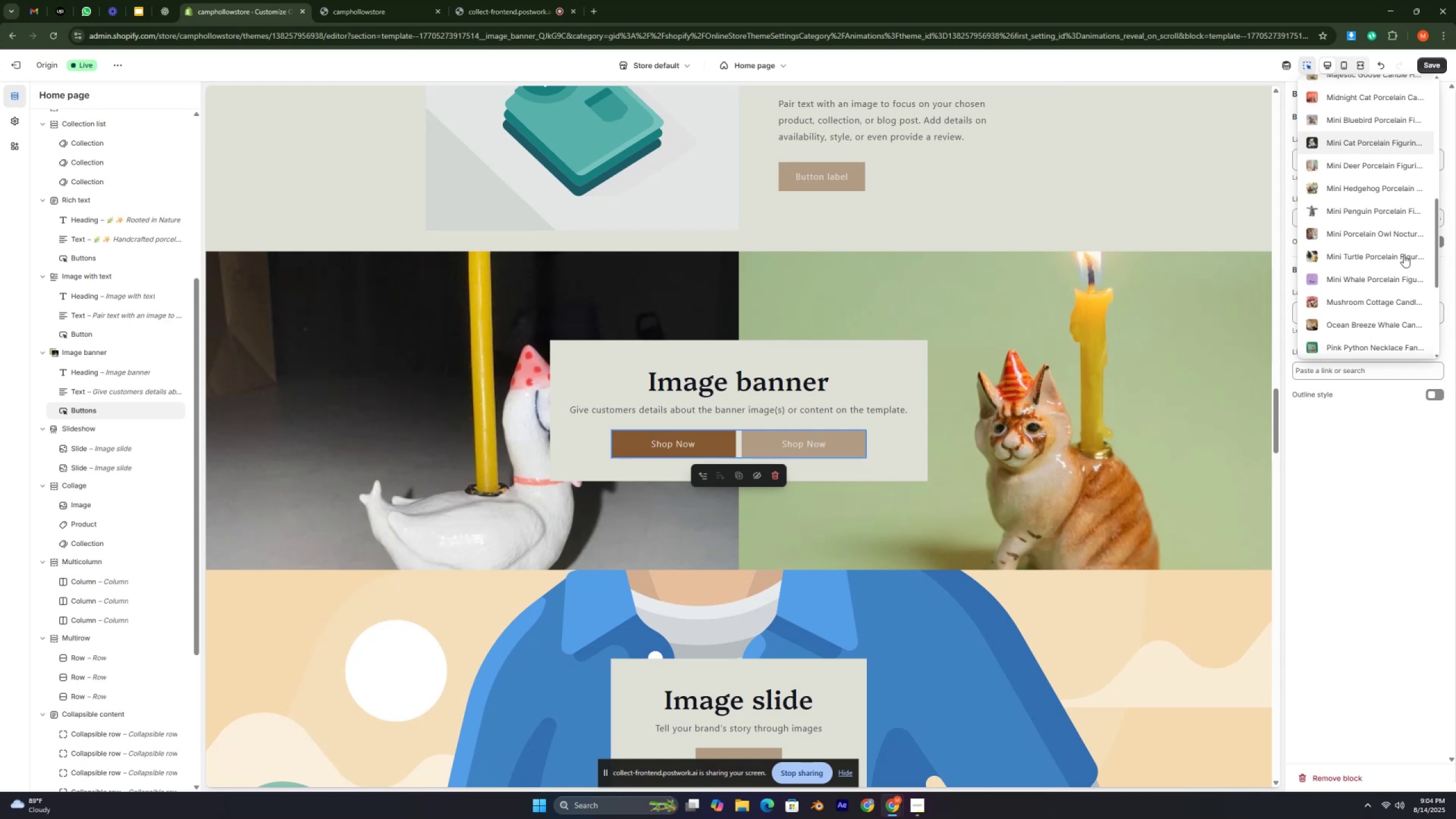 
key(Control+ControlLeft)
 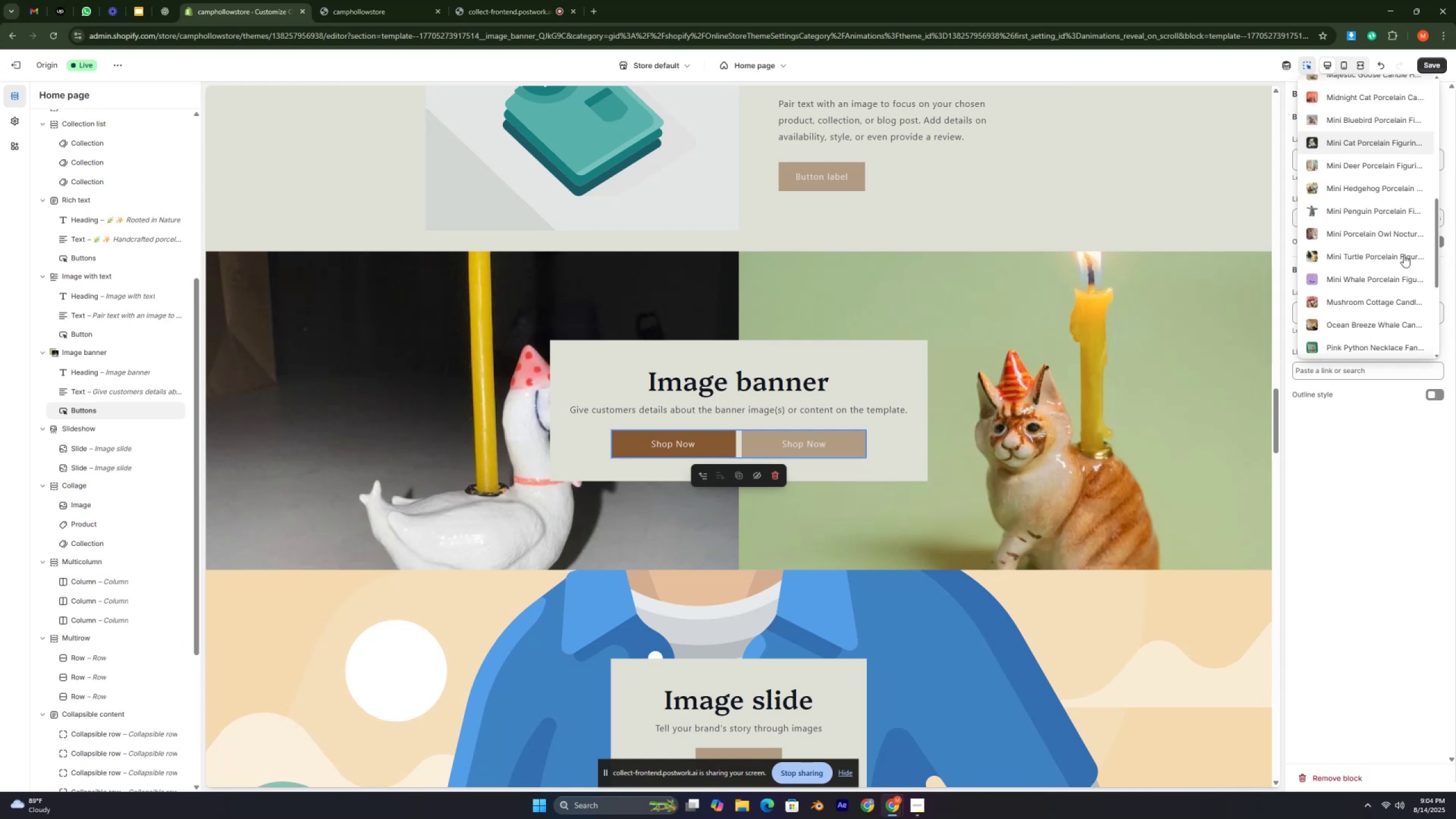 
key(Control+ControlLeft)
 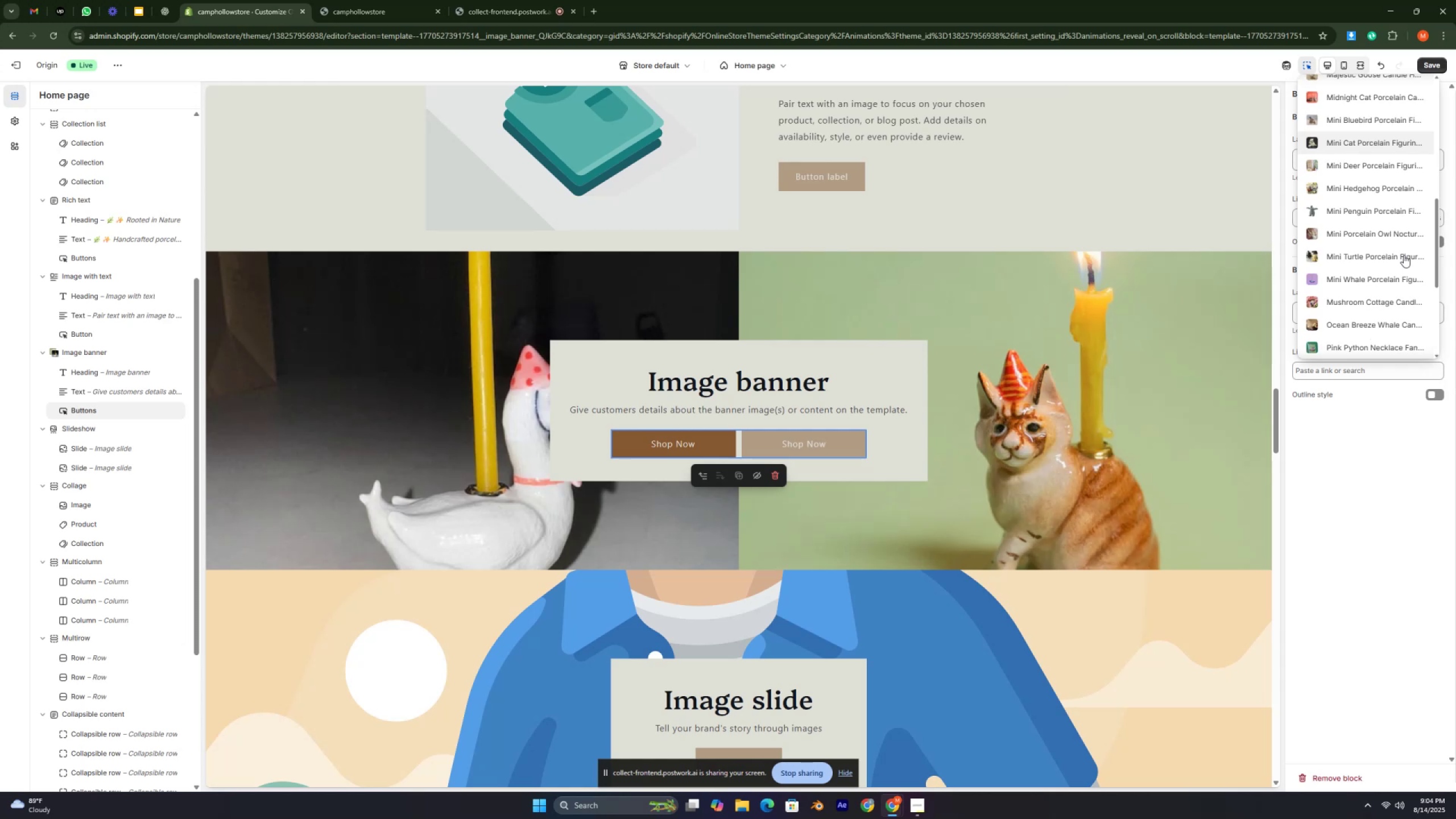 
key(Control+ControlLeft)
 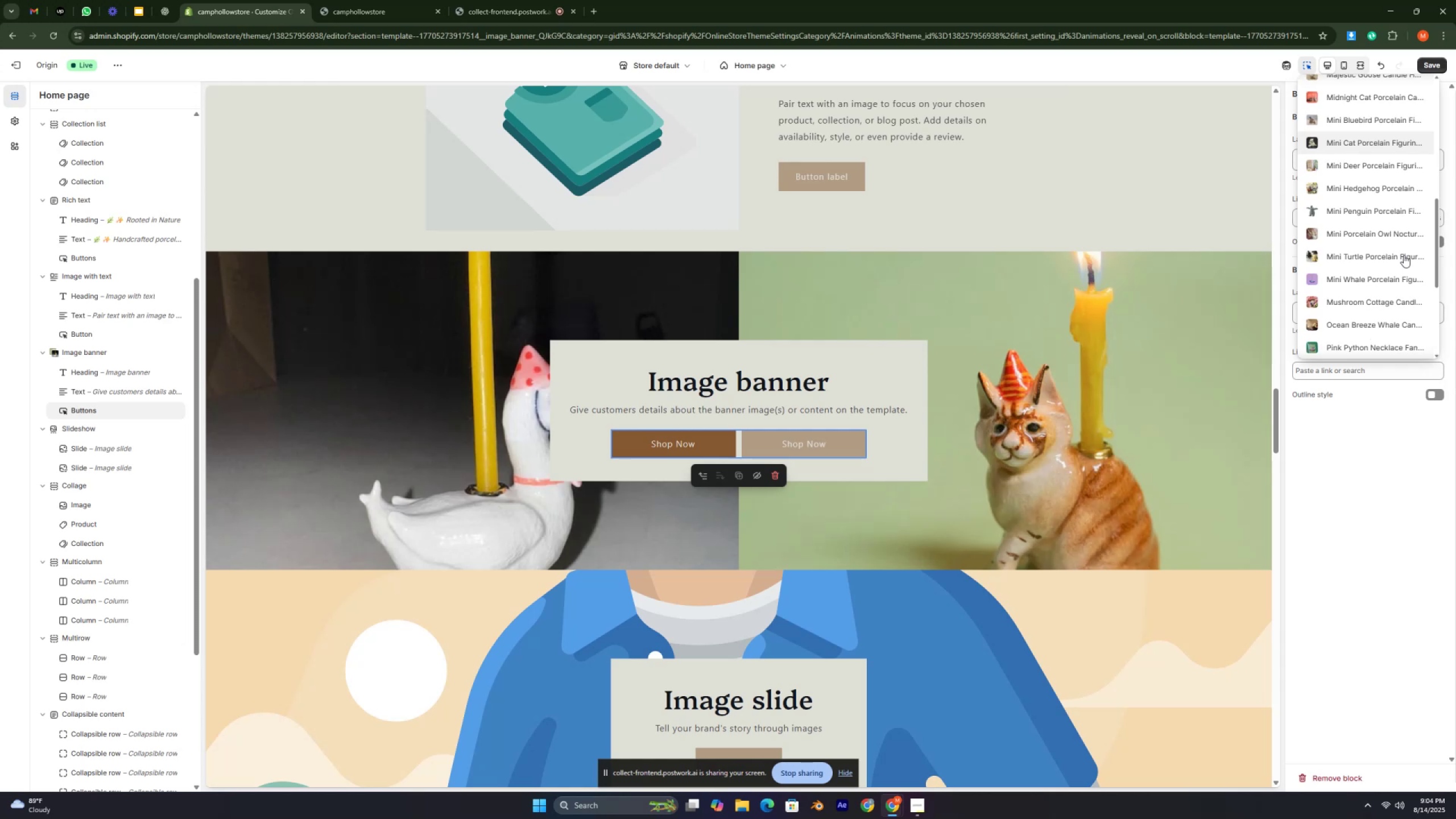 
key(Control+ControlLeft)
 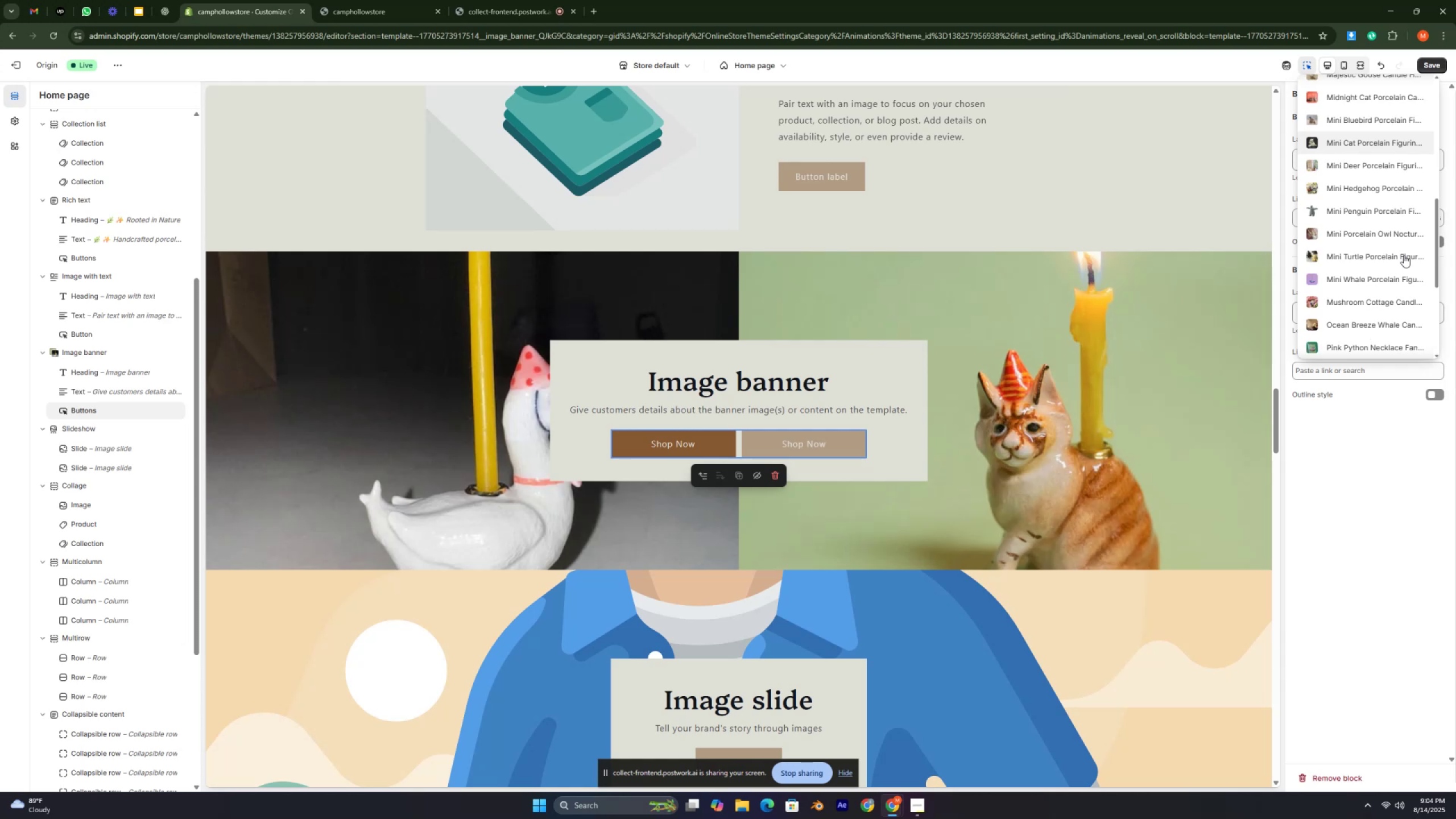 
key(Control+ControlLeft)
 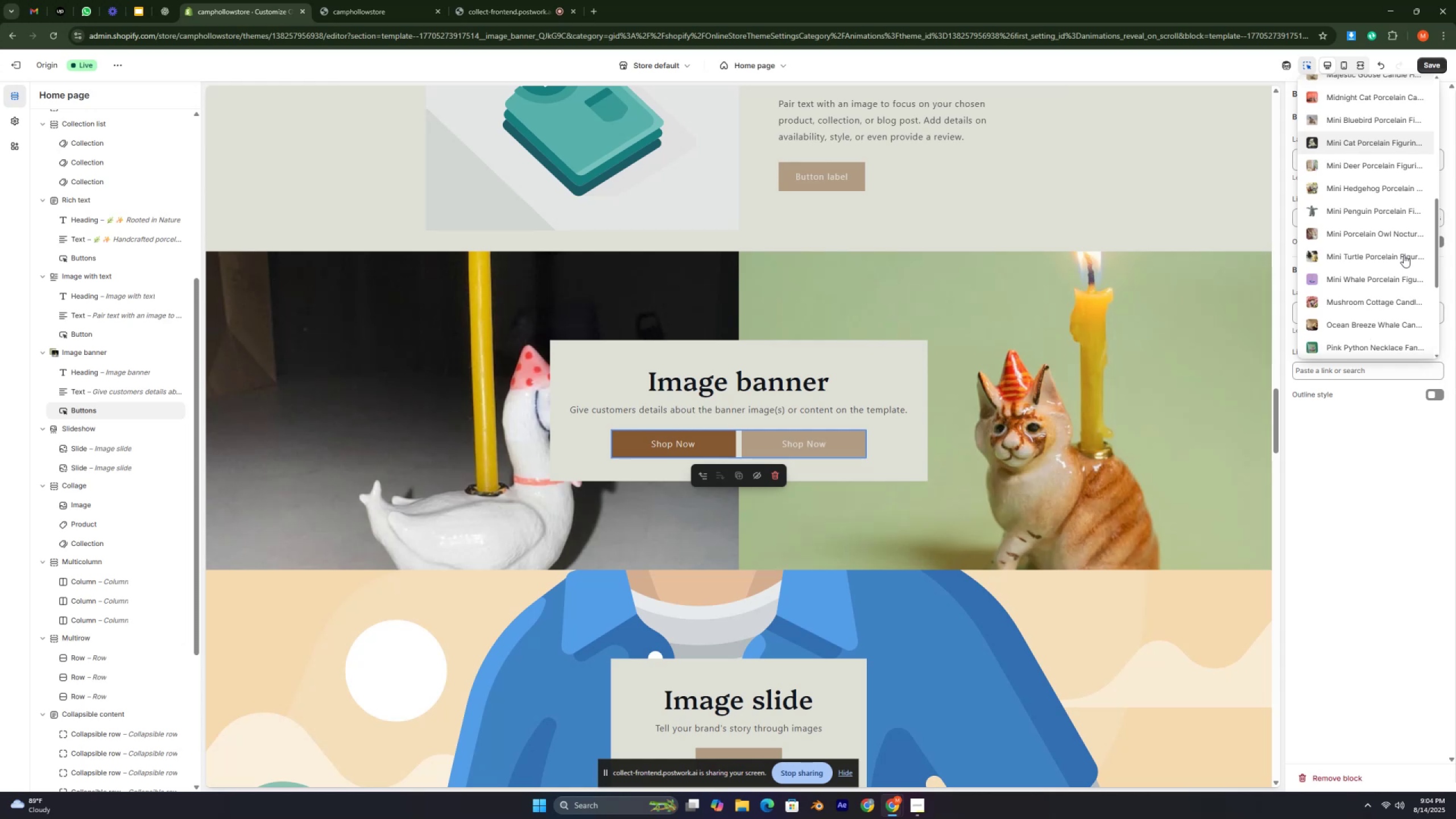 
key(Control+ControlLeft)
 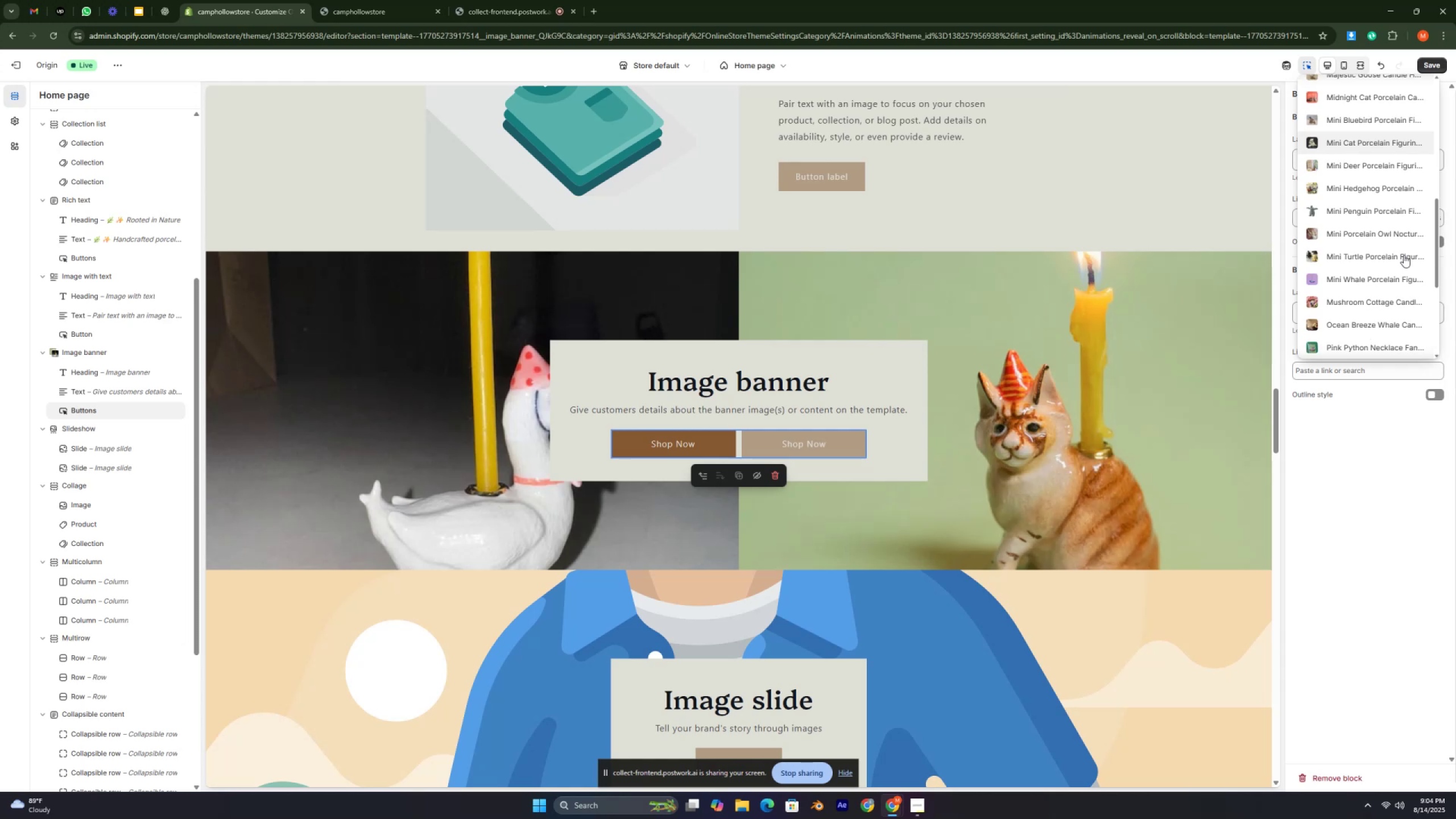 
key(Control+ControlLeft)
 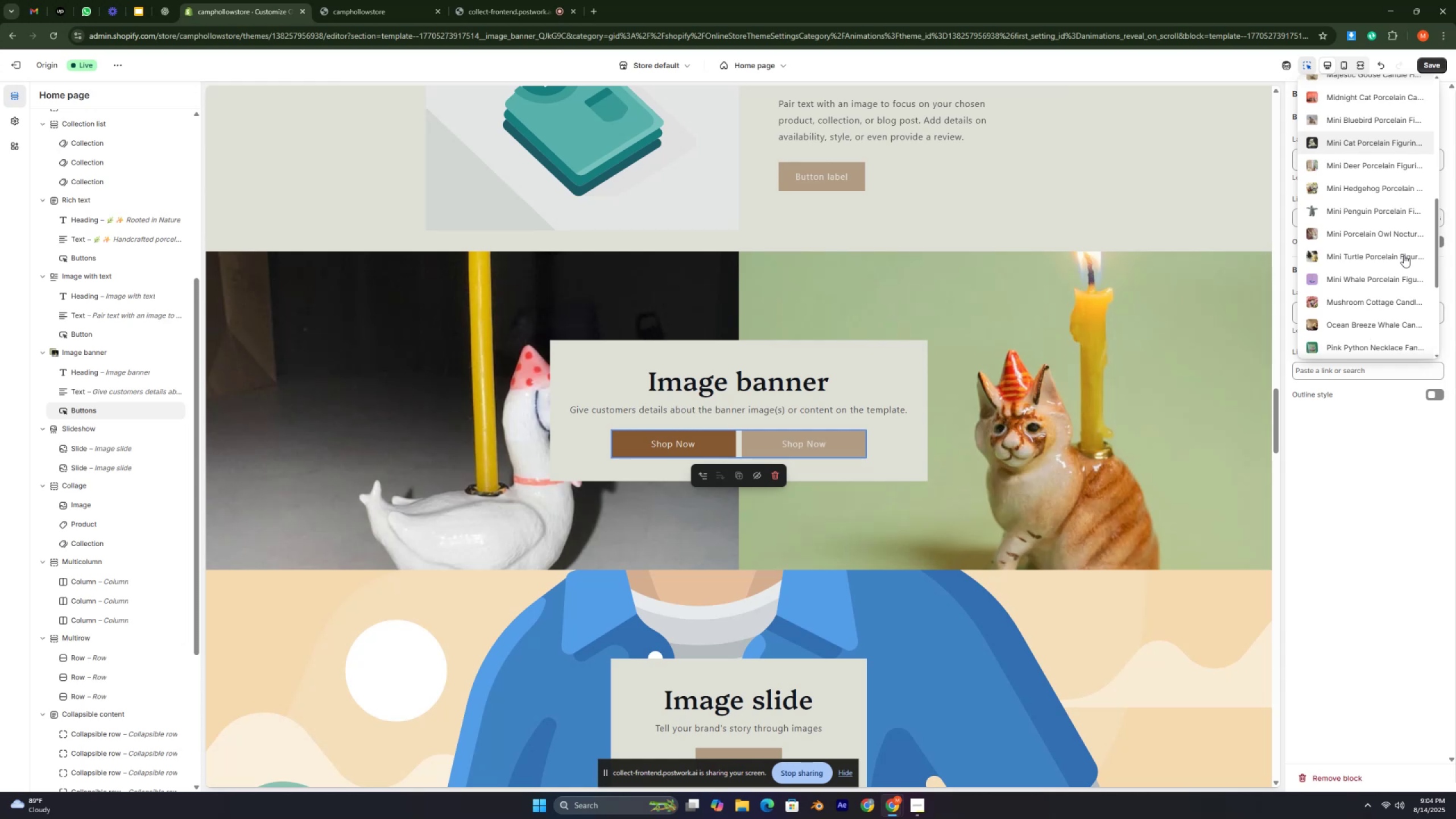 
key(Control+ControlLeft)
 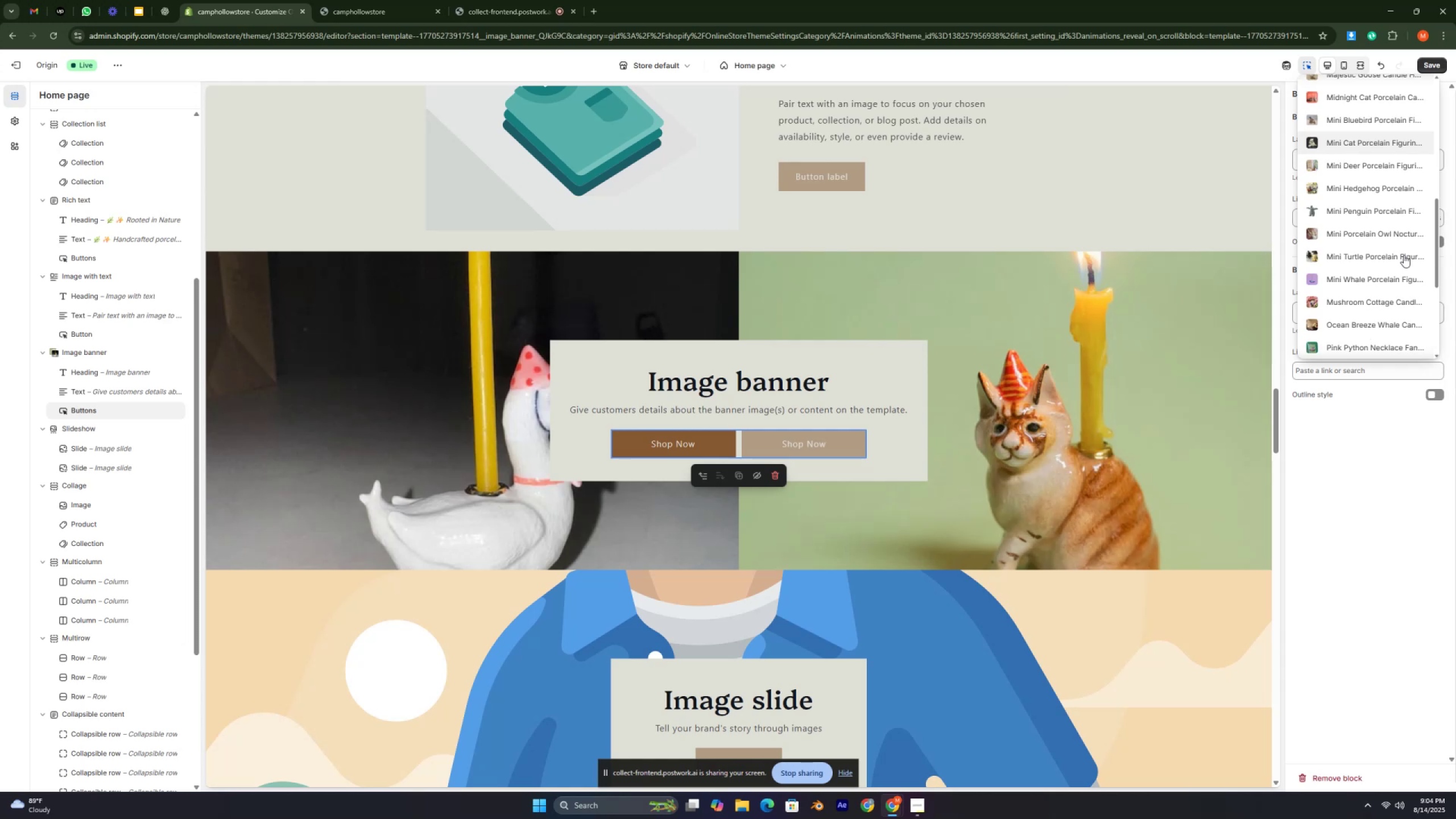 
key(Control+ControlLeft)
 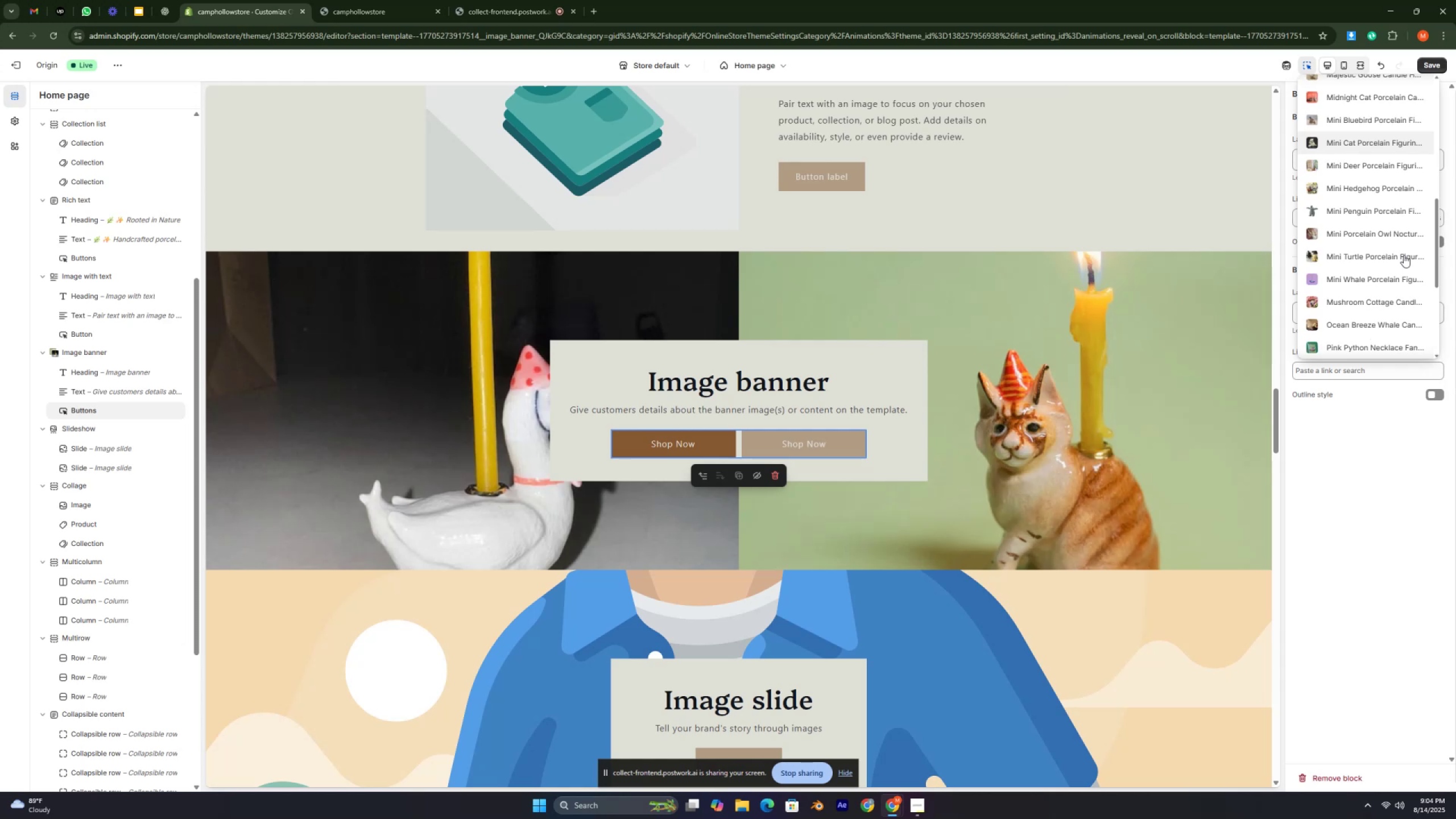 
key(Control+ControlLeft)
 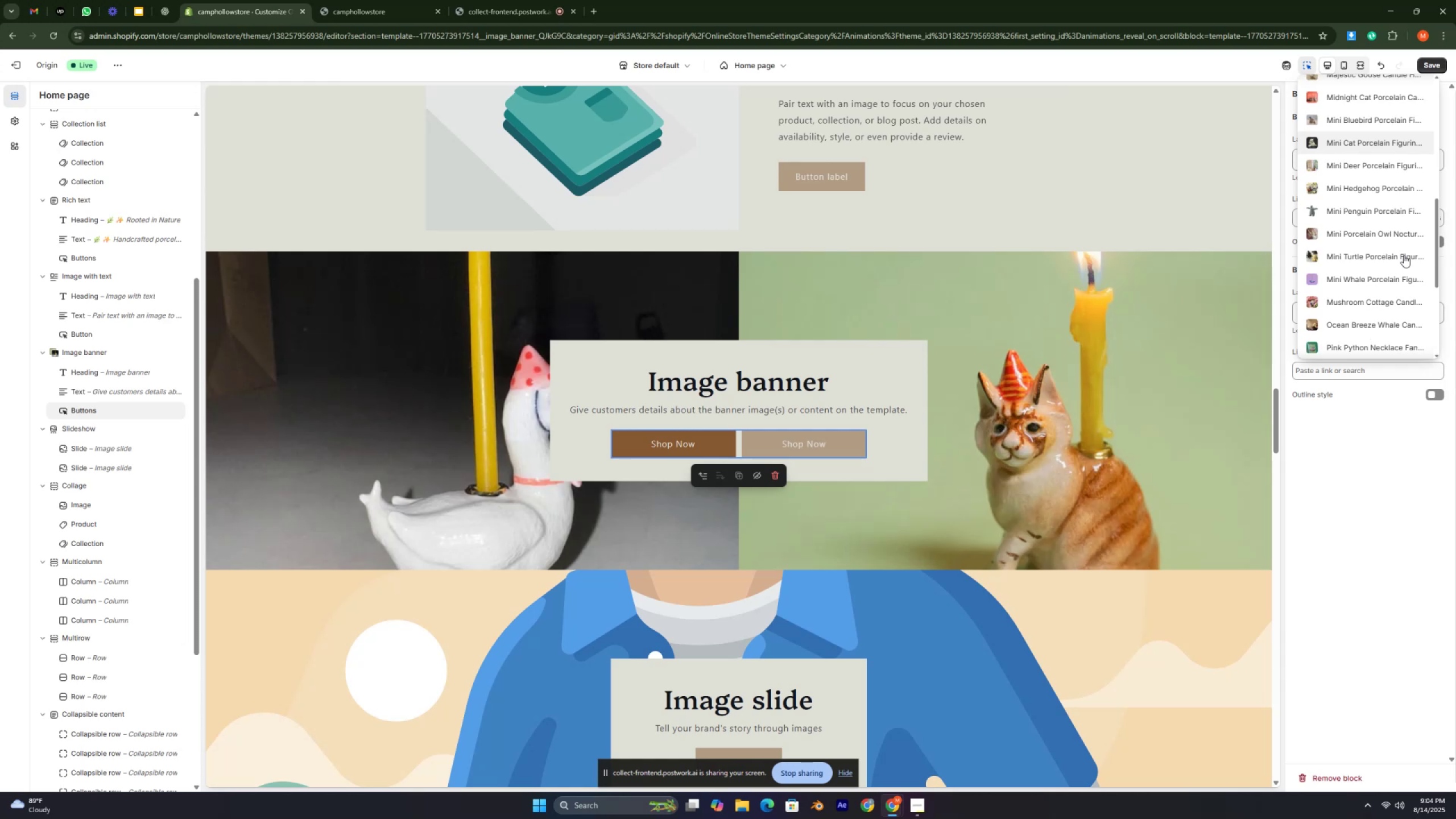 
key(Control+ControlLeft)
 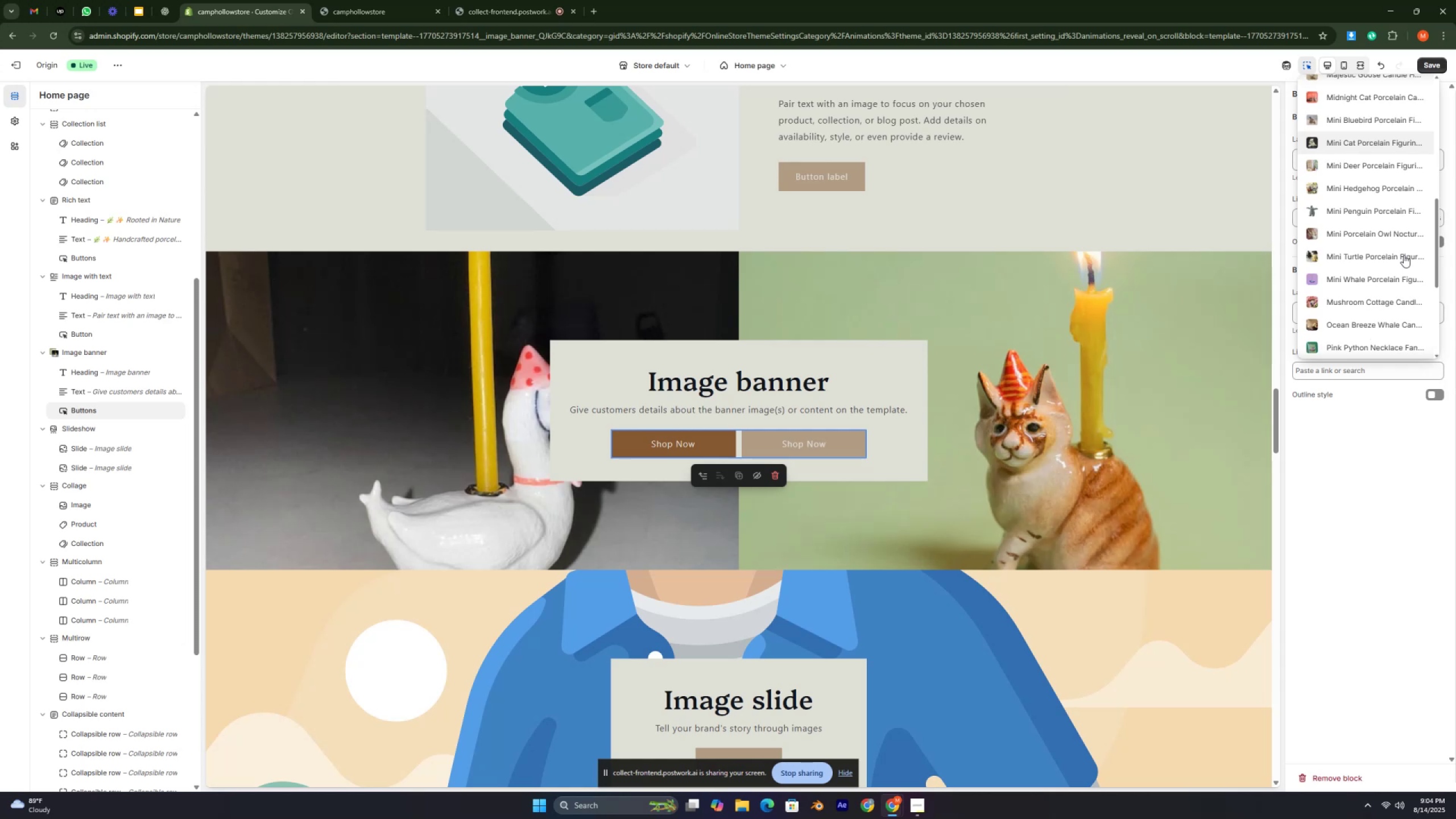 
key(Control+ControlLeft)
 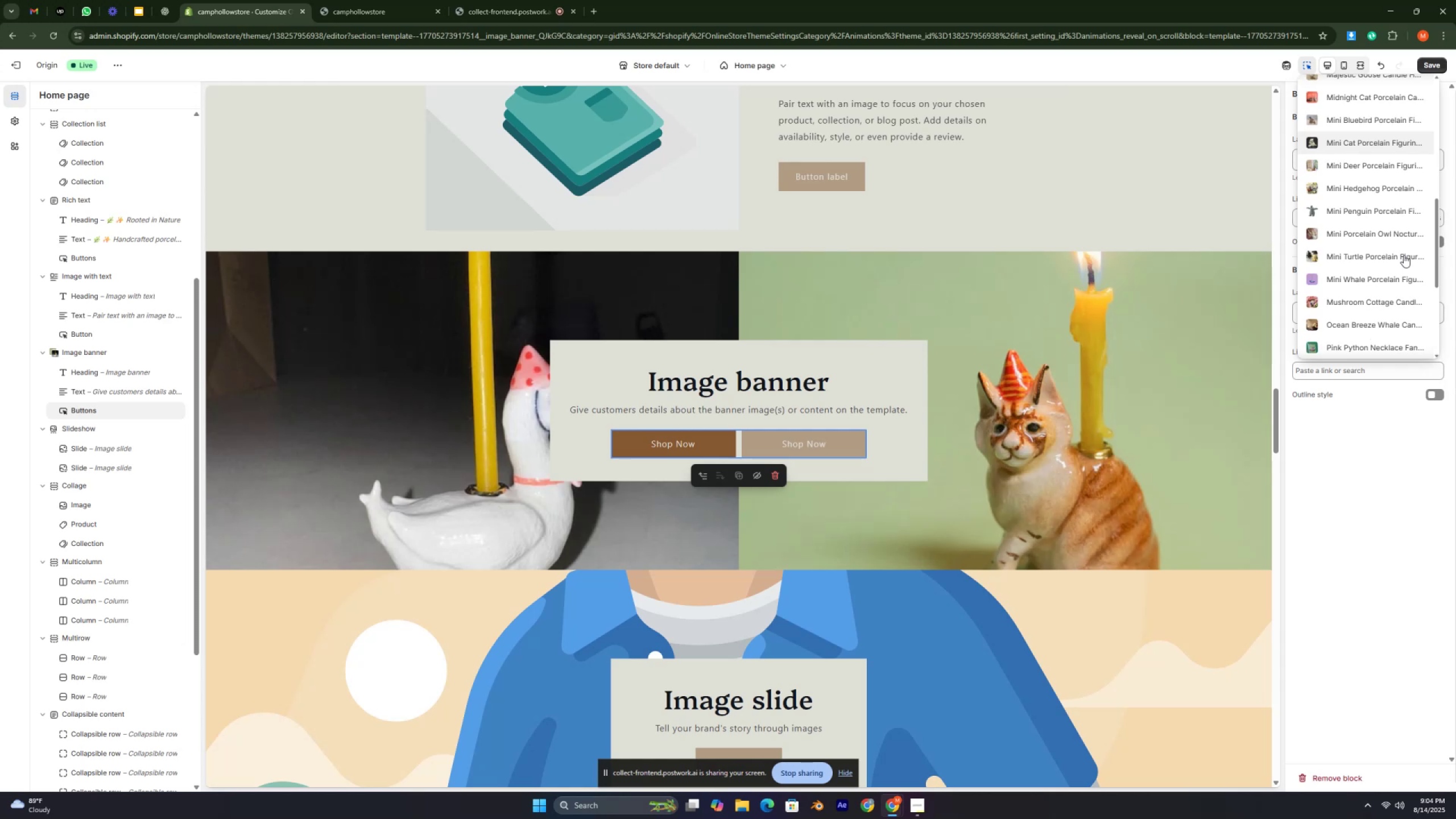 
key(Control+ControlLeft)
 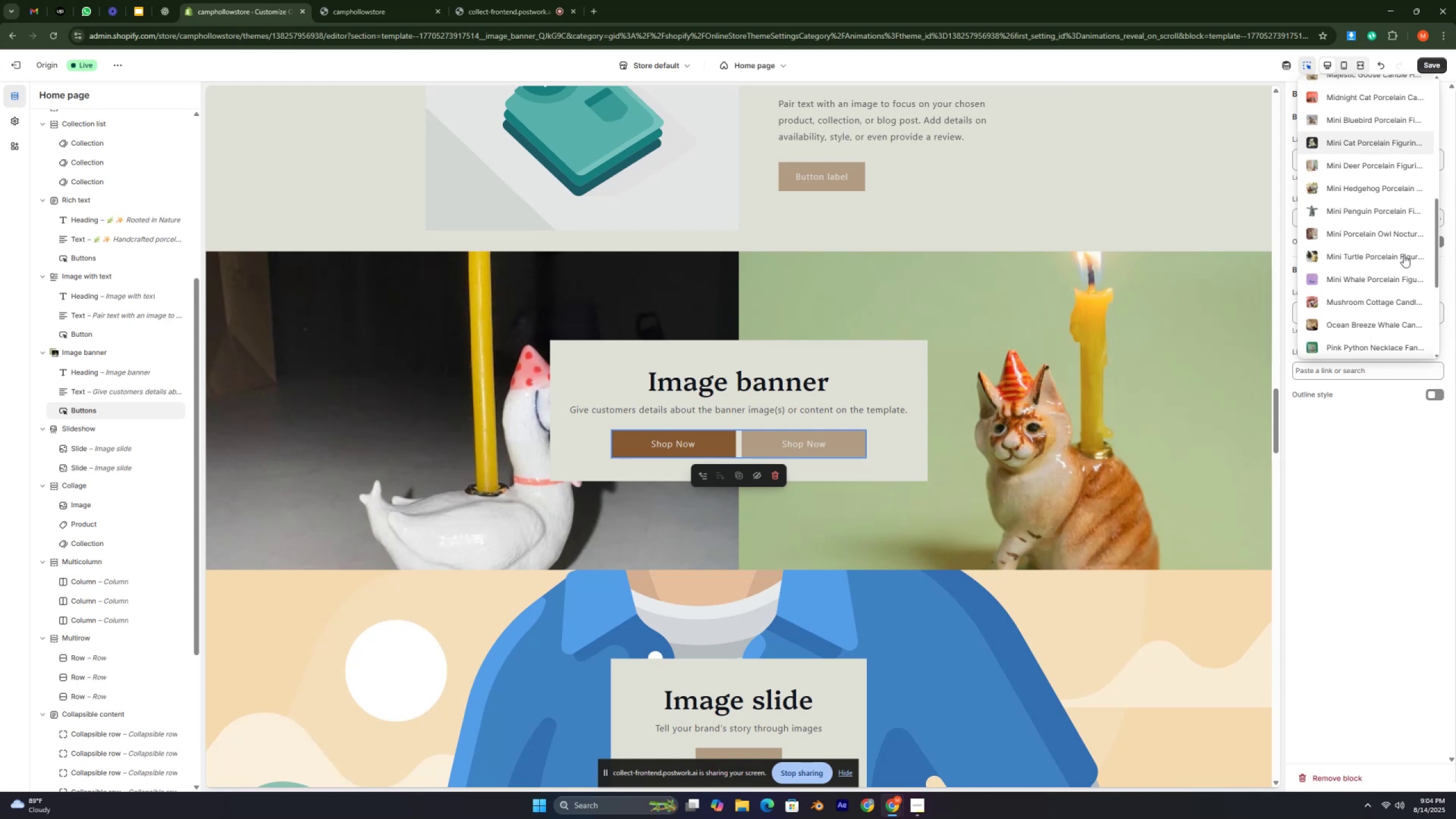 
key(Control+ControlLeft)
 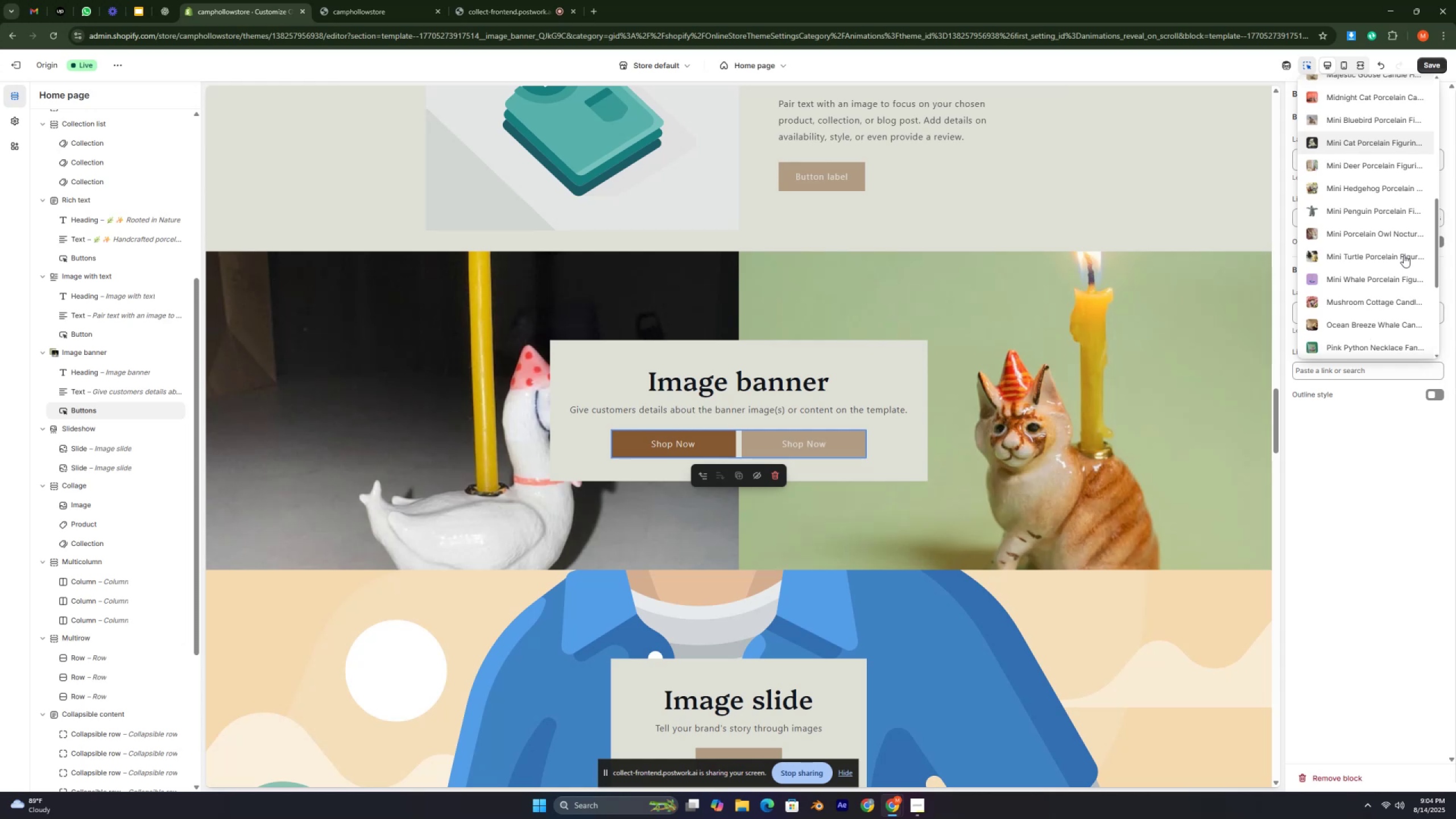 
key(Control+ControlLeft)
 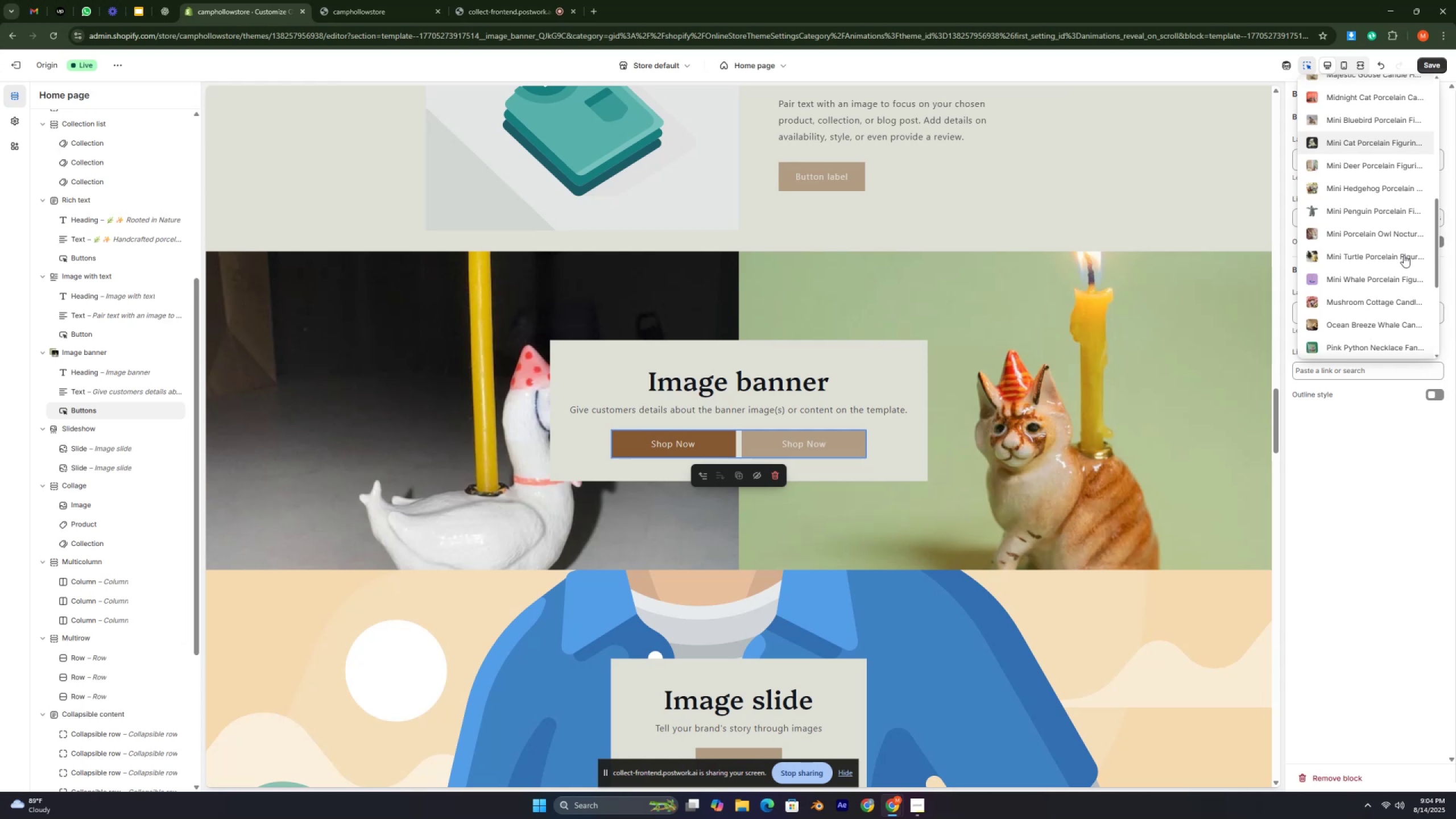 
key(Control+ControlLeft)
 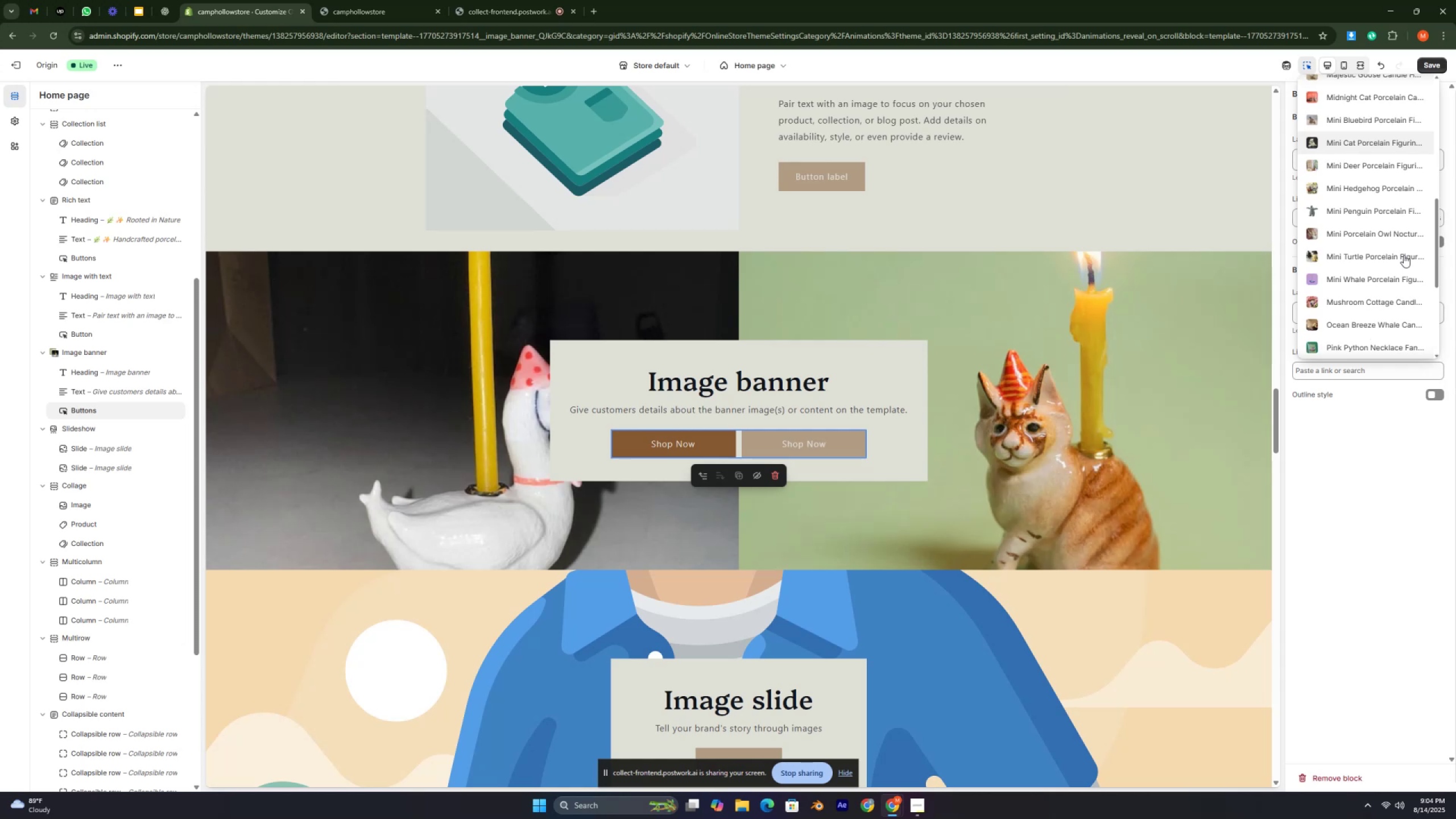 
key(Control+ControlLeft)
 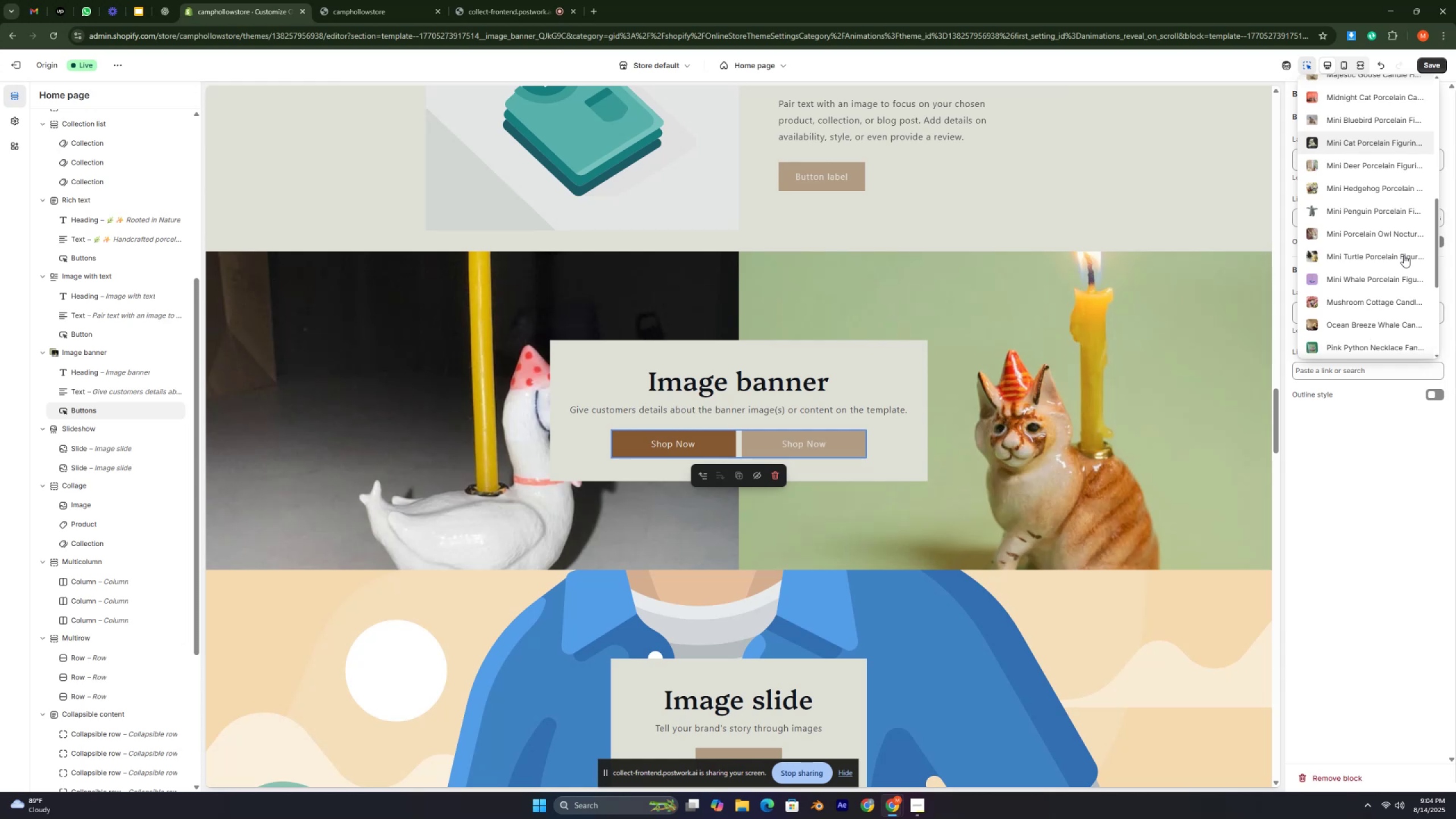 
key(Control+ControlLeft)
 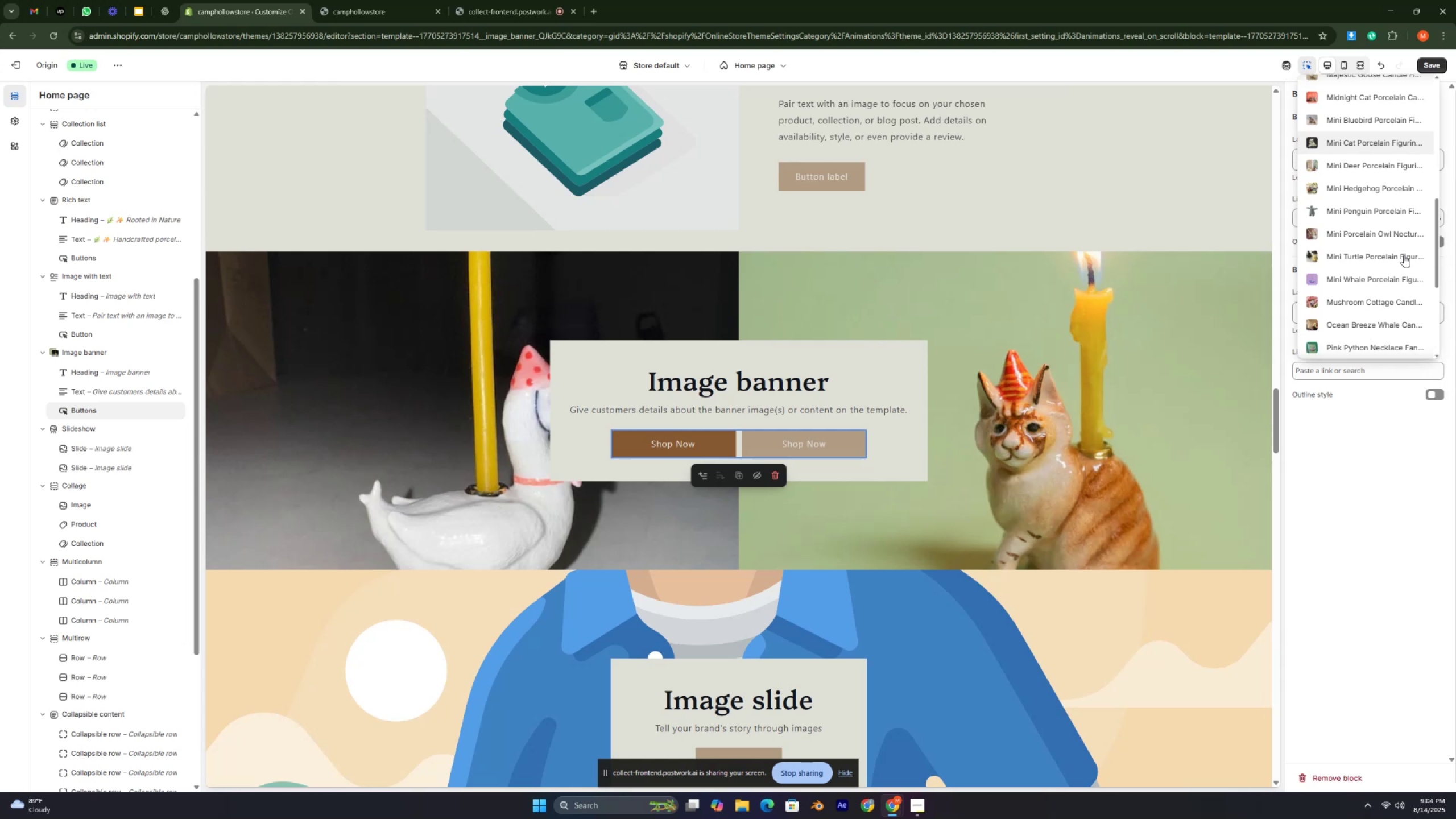 
key(Control+ControlLeft)
 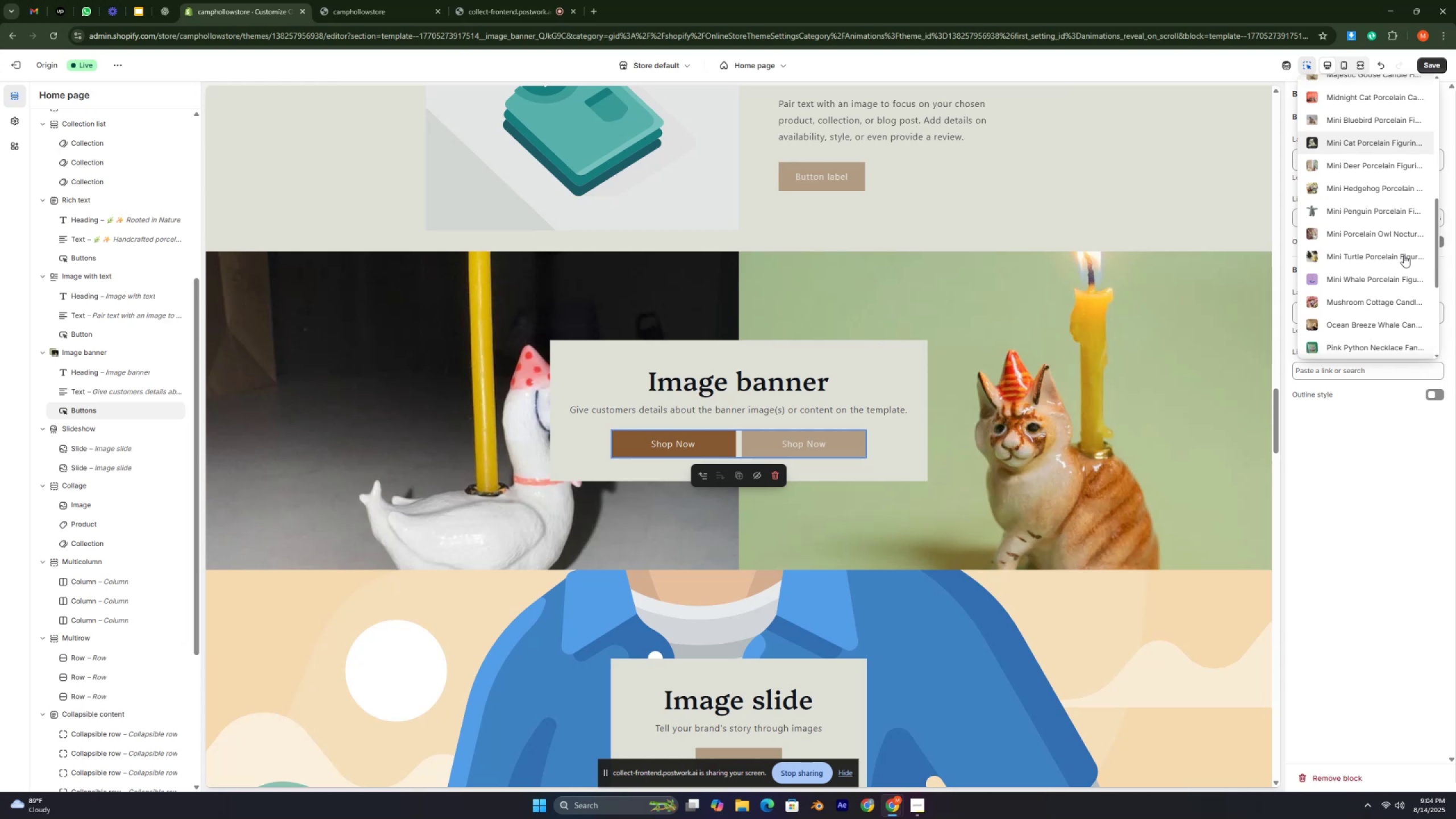 
key(Control+ControlLeft)
 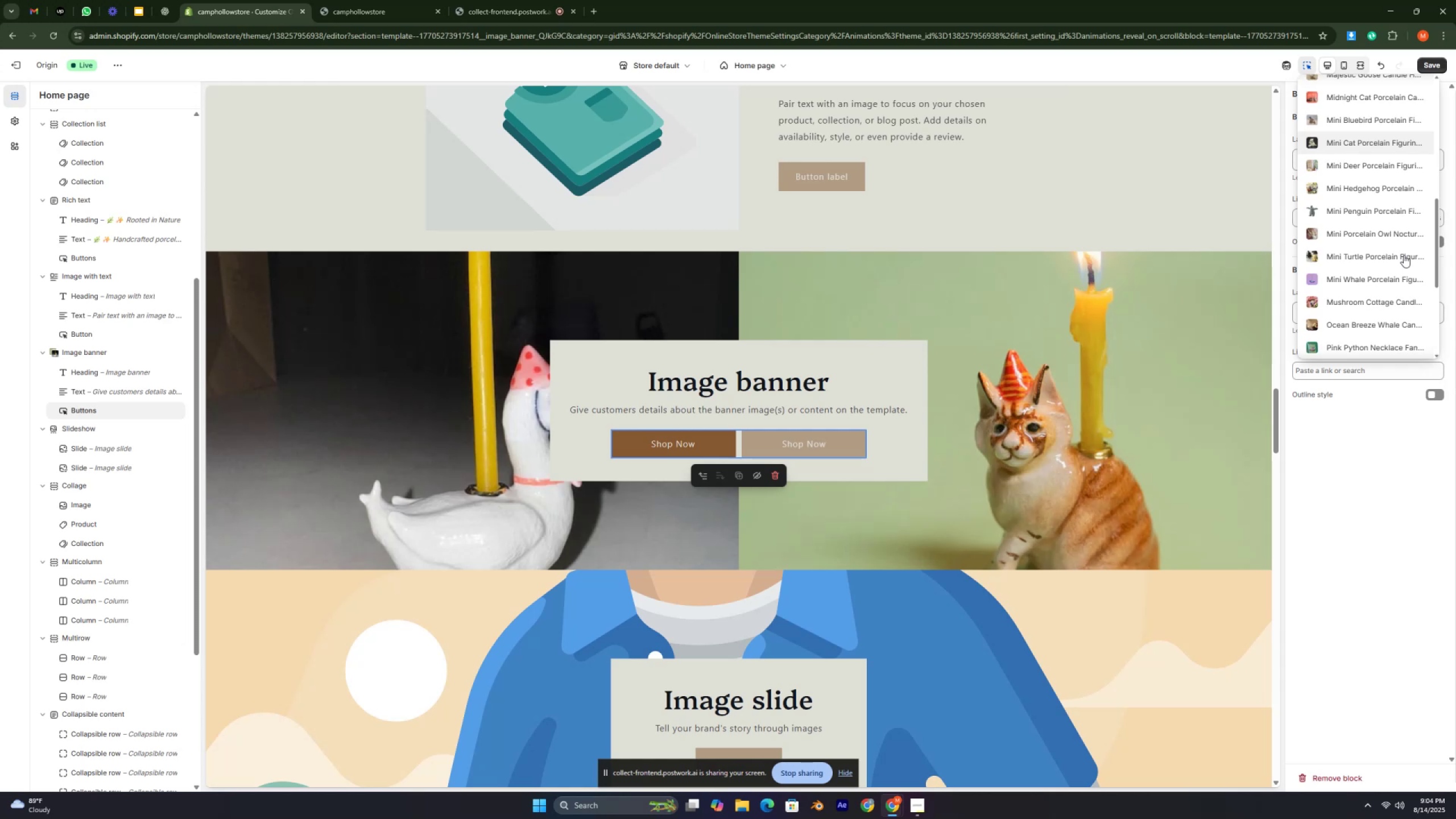 
key(Control+ControlLeft)
 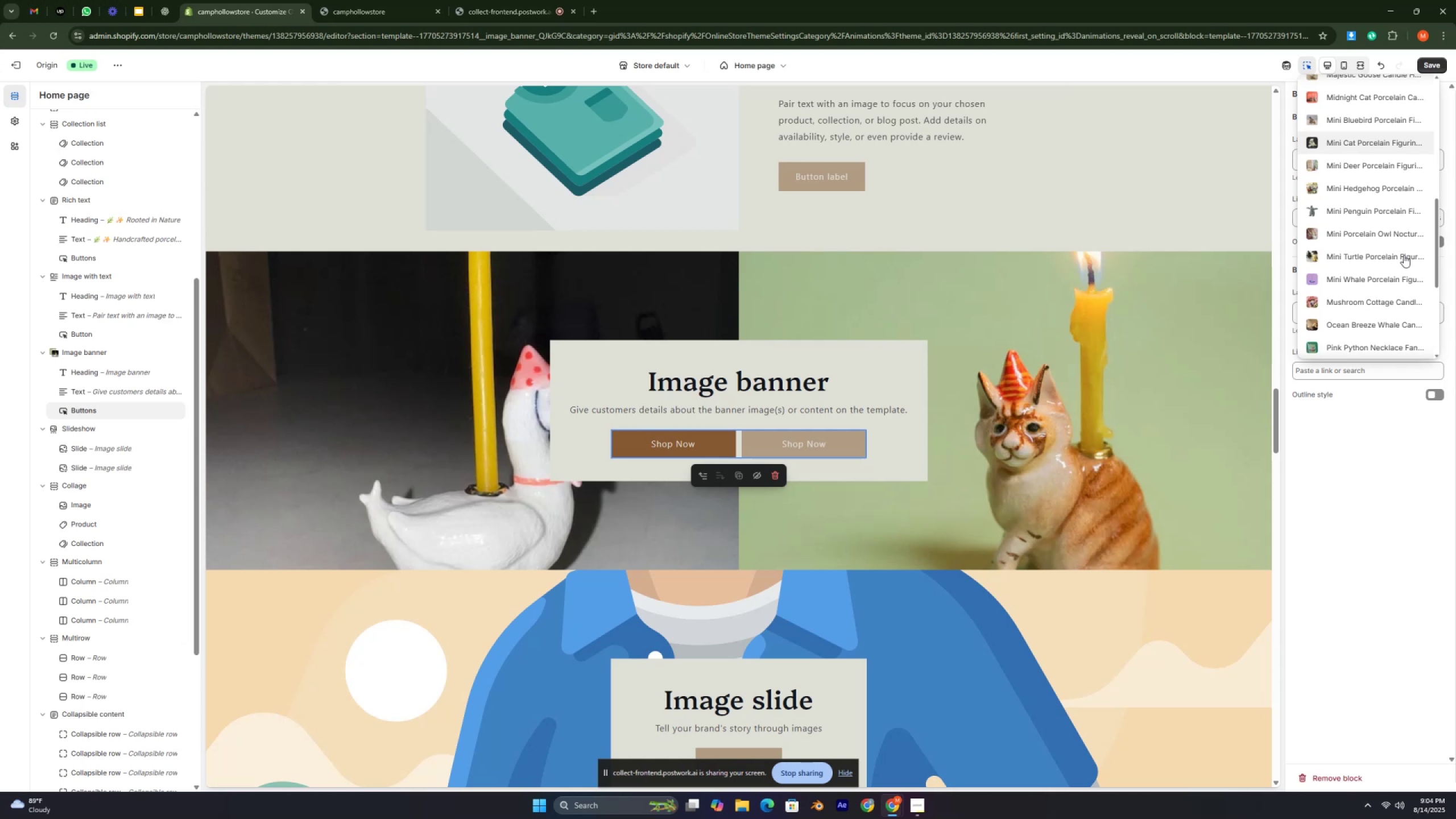 
key(Control+ControlLeft)
 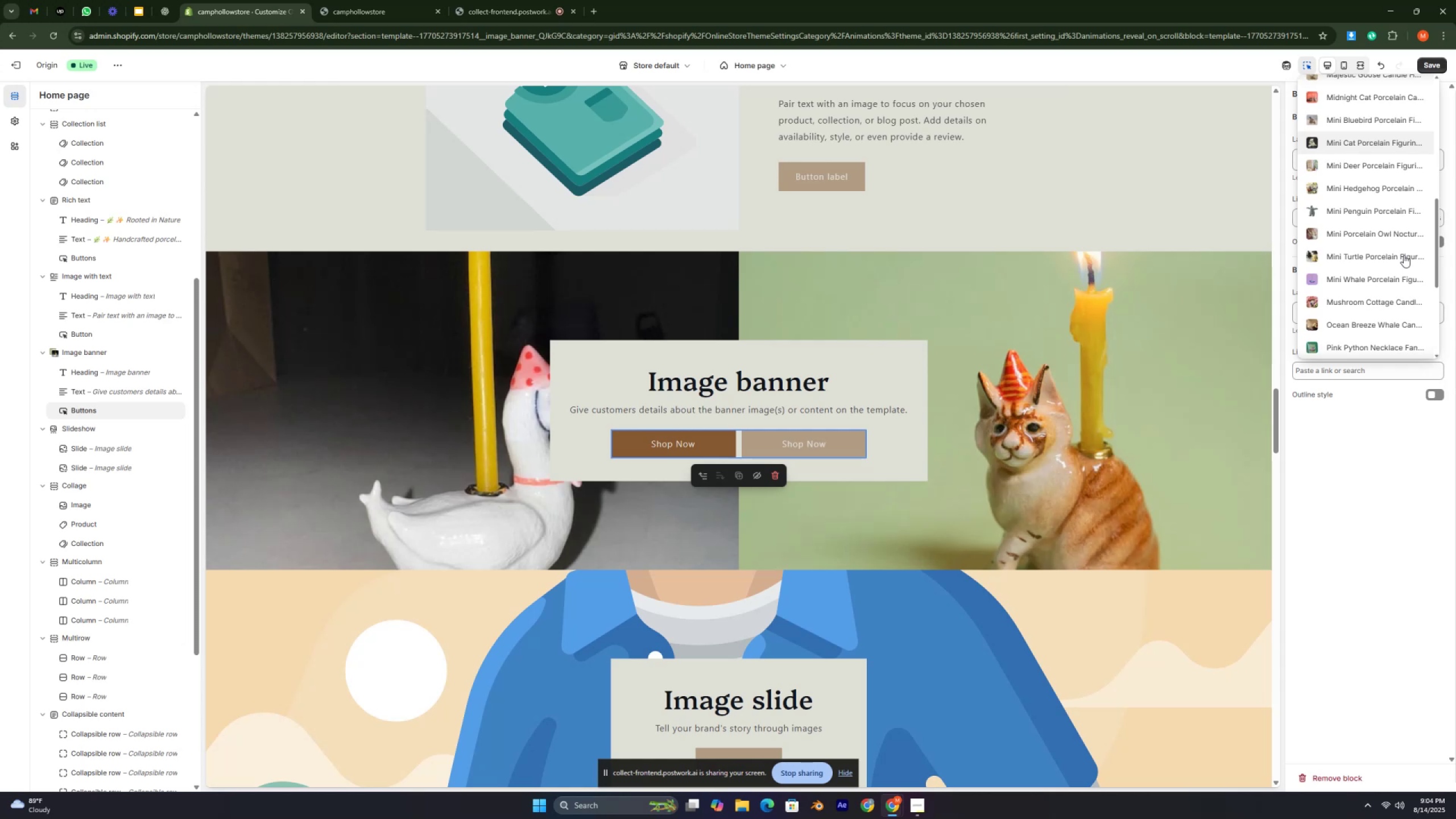 
key(Control+ControlLeft)
 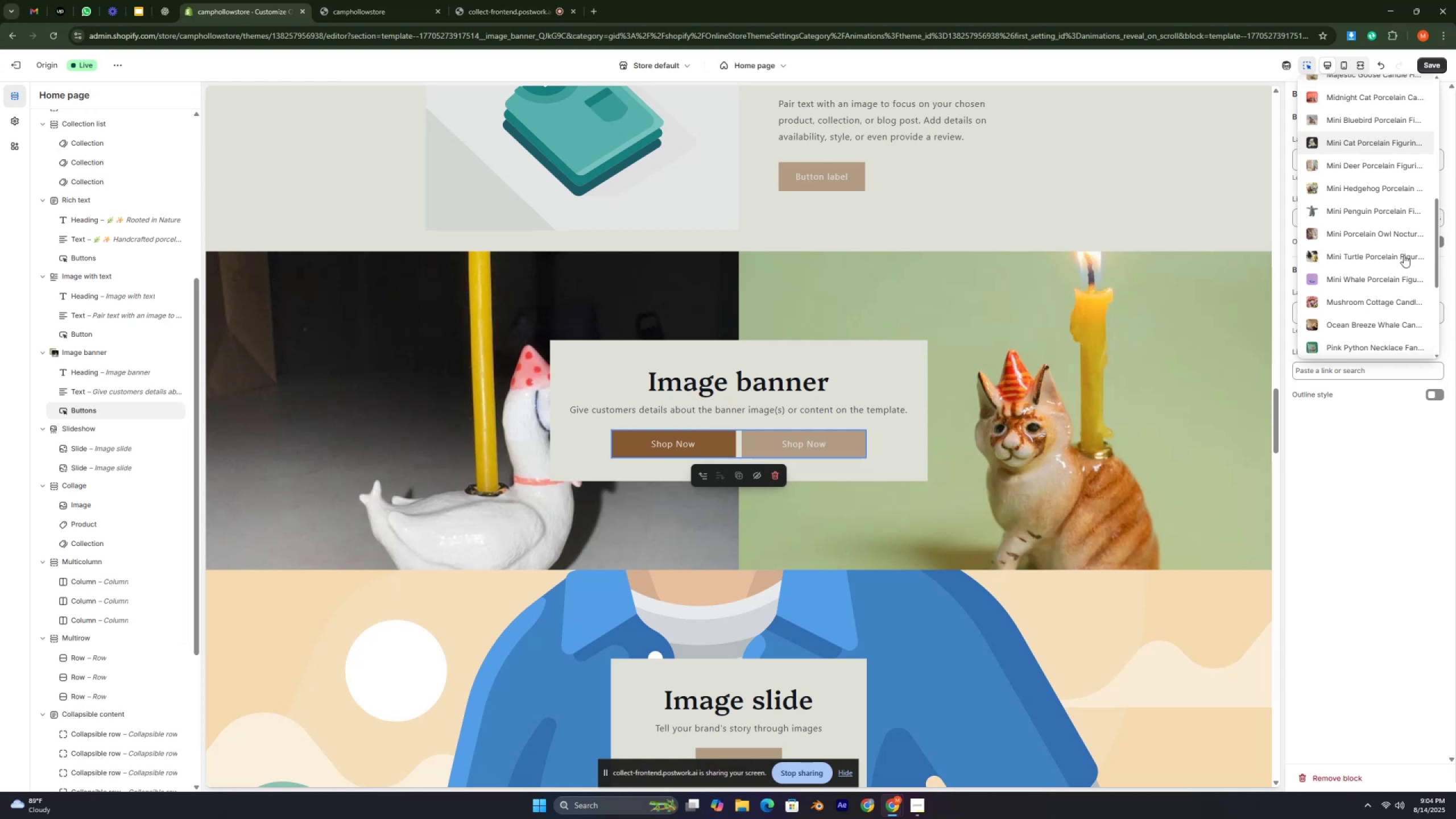 
key(Control+ControlLeft)
 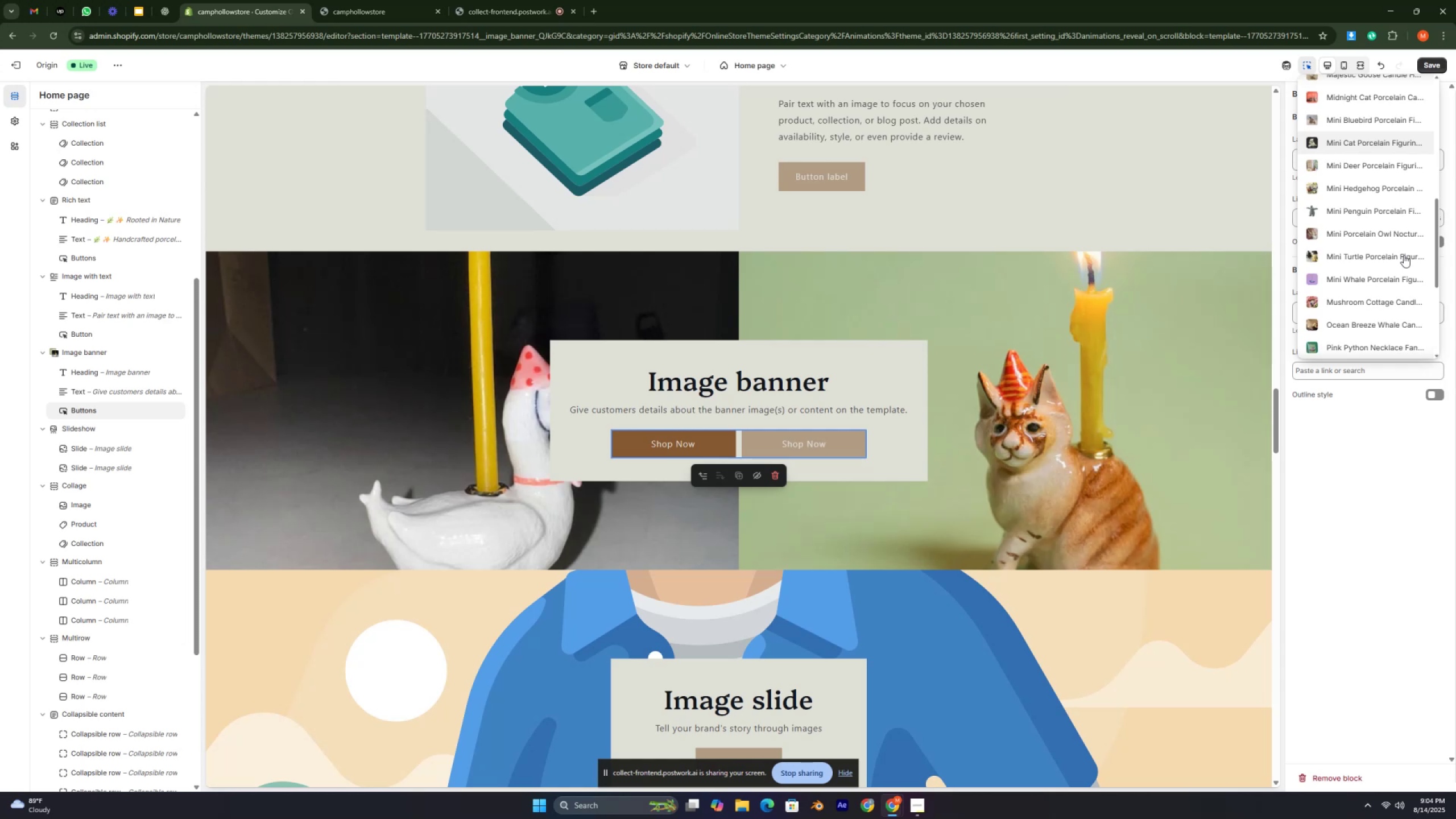 
key(Control+ControlLeft)
 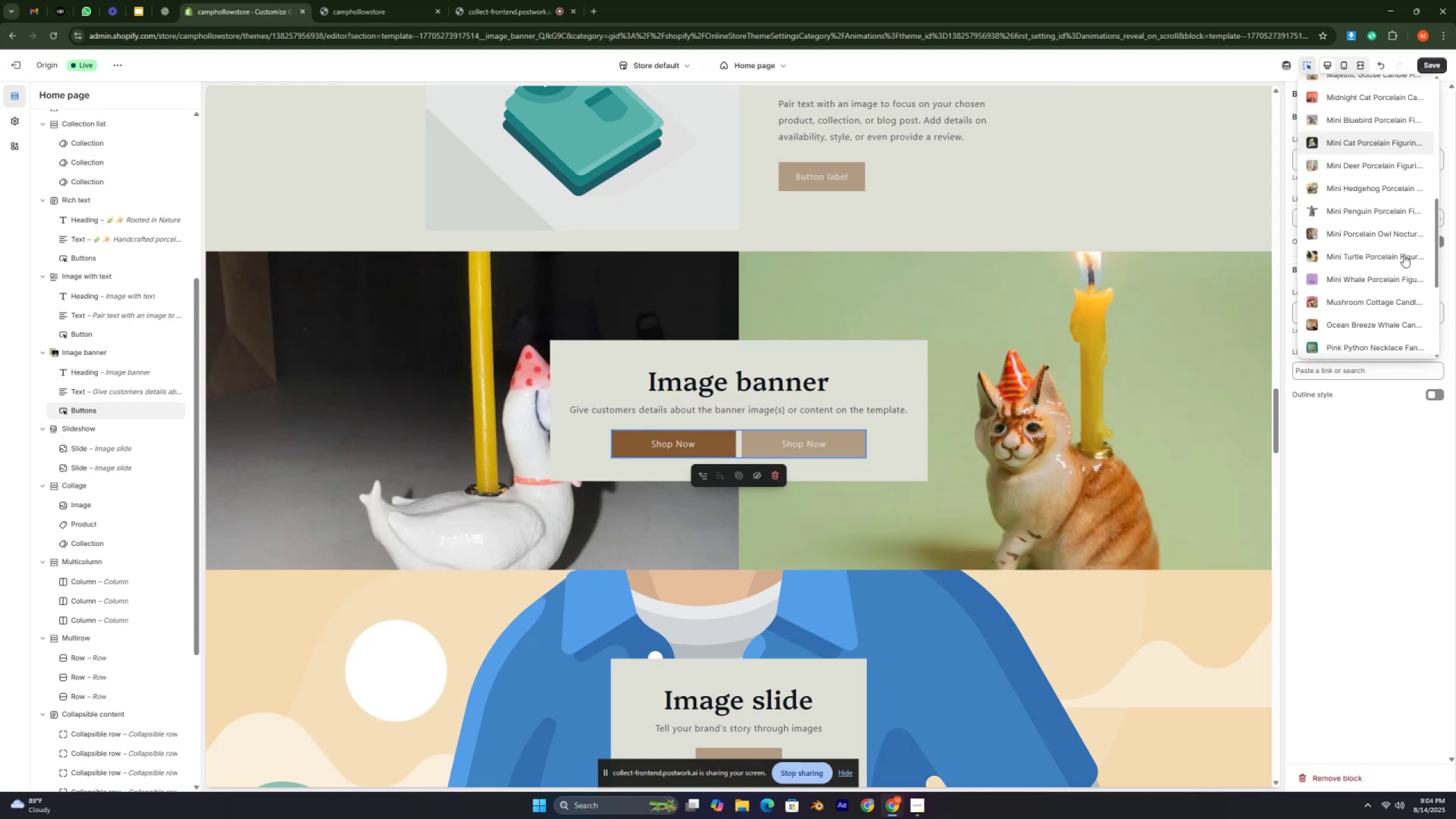 
key(Control+ControlLeft)
 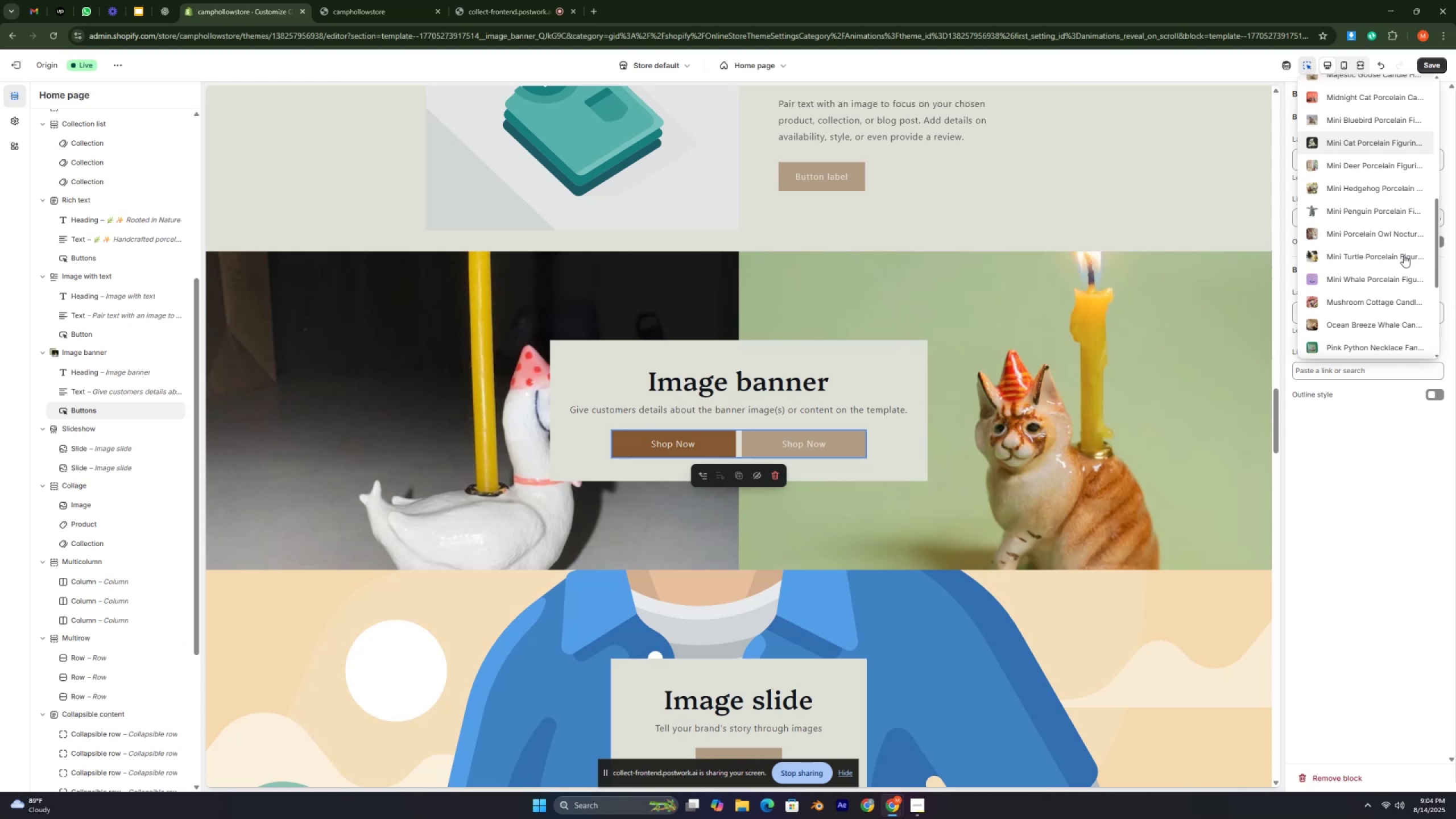 
key(Control+ControlLeft)
 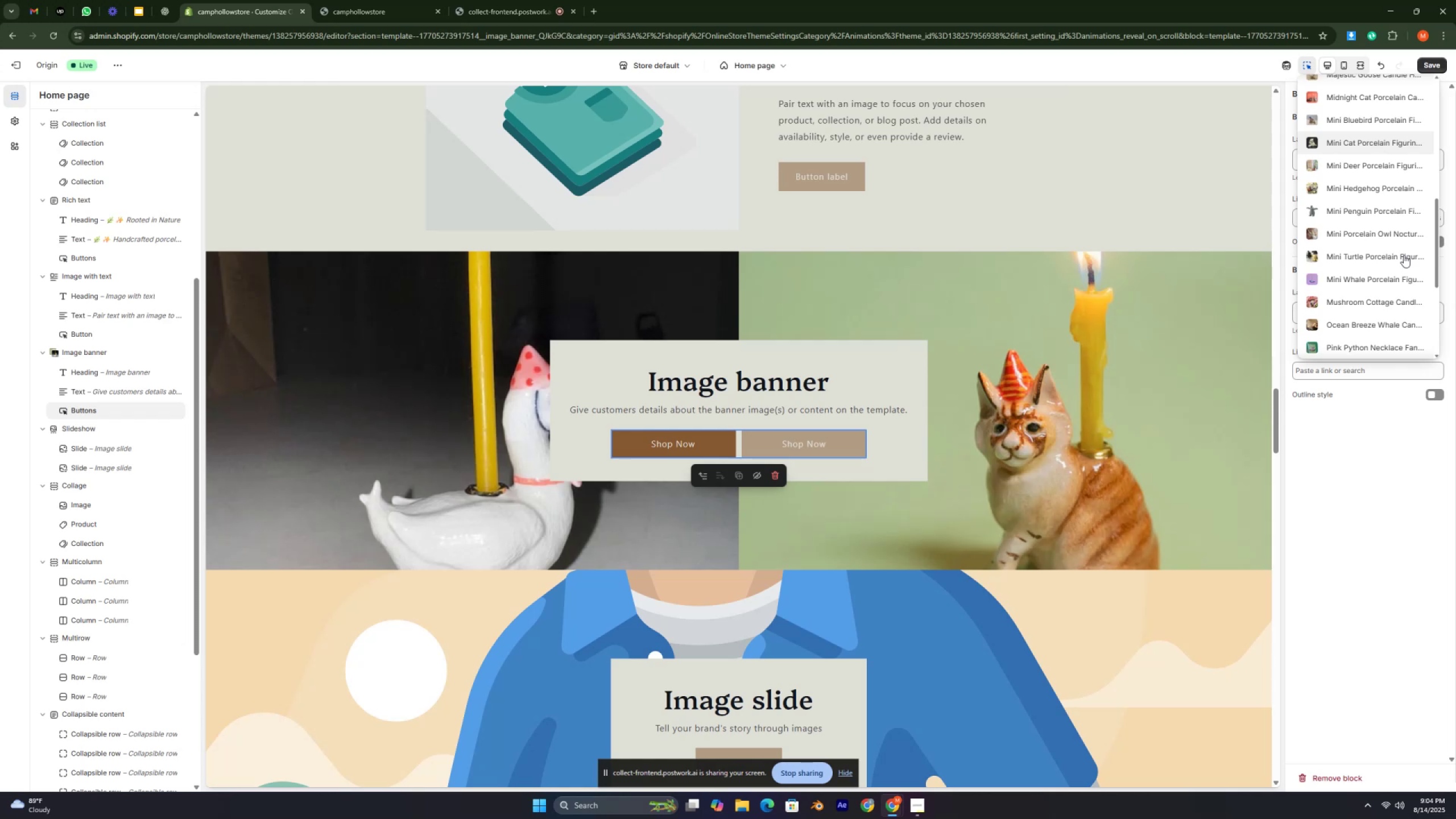 
key(Control+ControlLeft)
 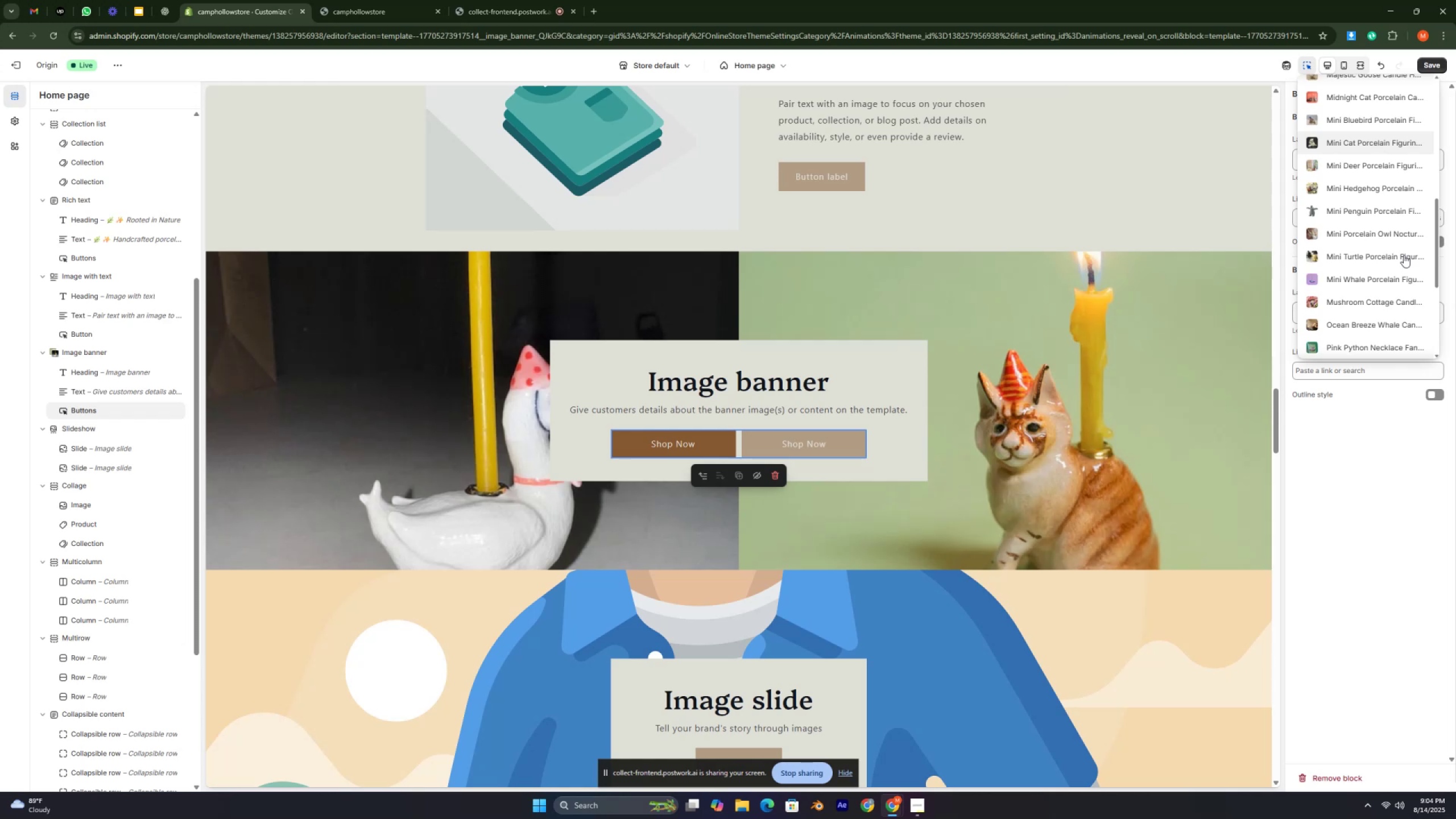 
key(Control+ControlLeft)
 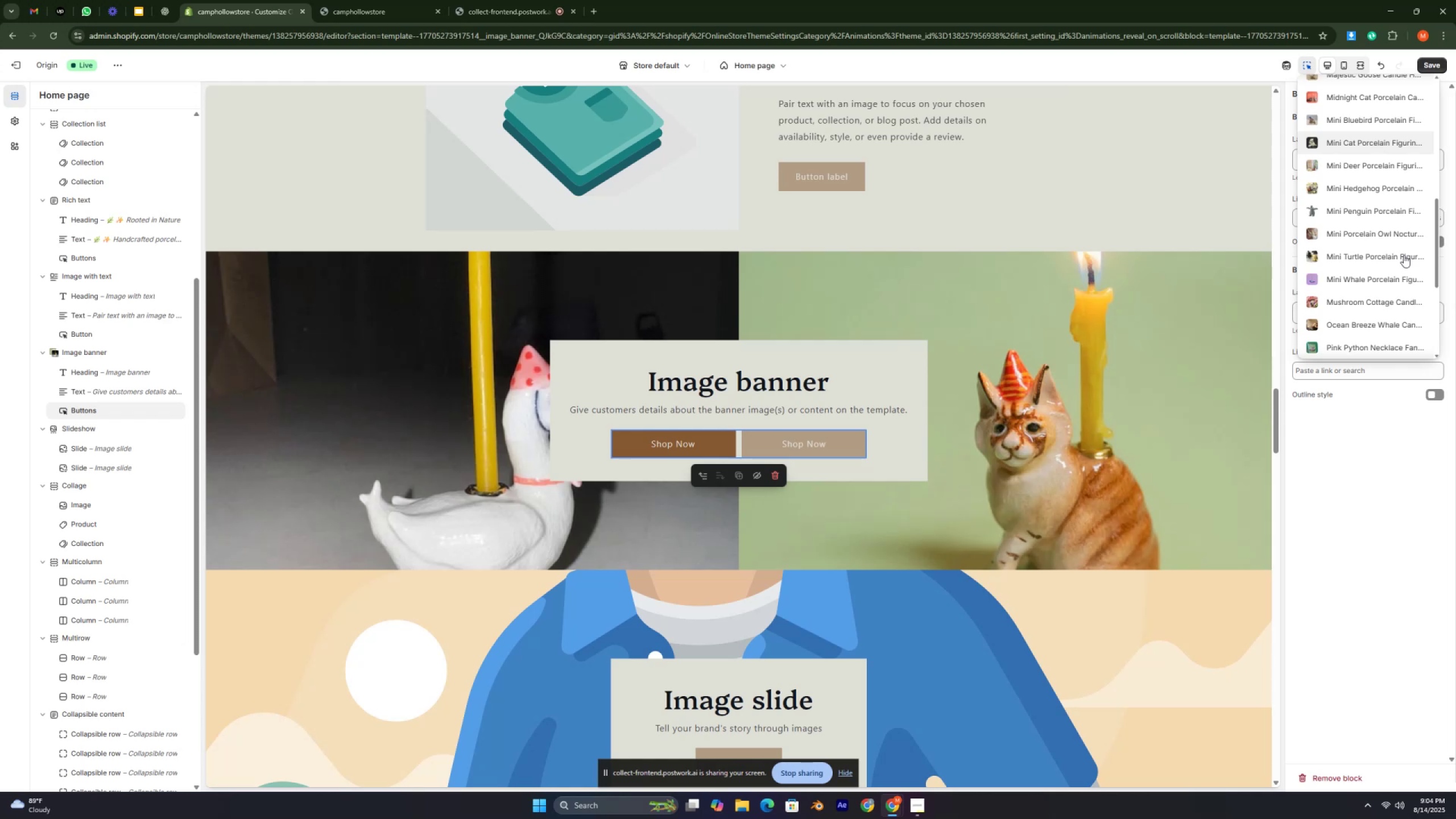 
key(Control+ControlLeft)
 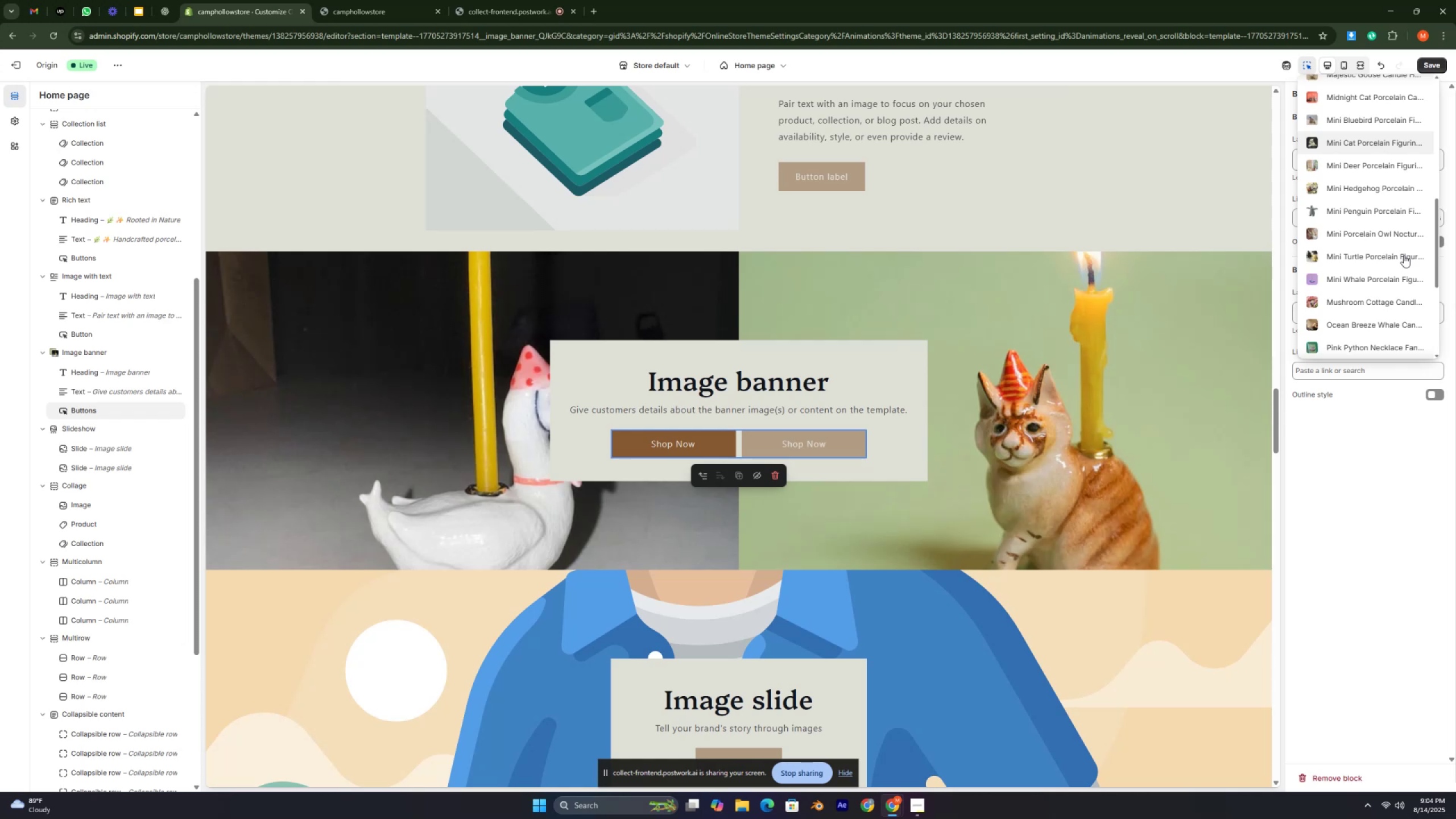 
key(Control+ControlLeft)
 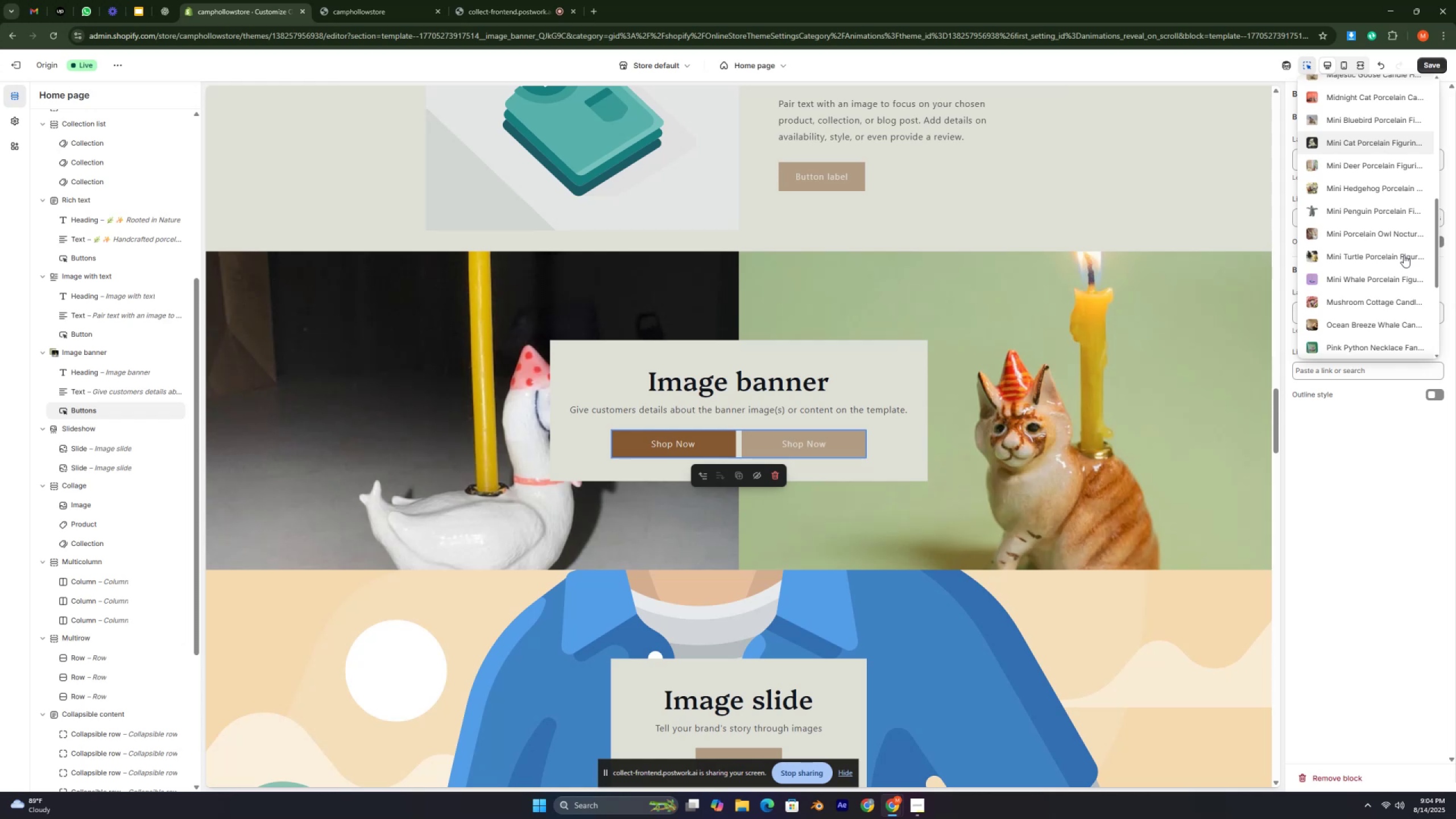 
key(Control+ControlLeft)
 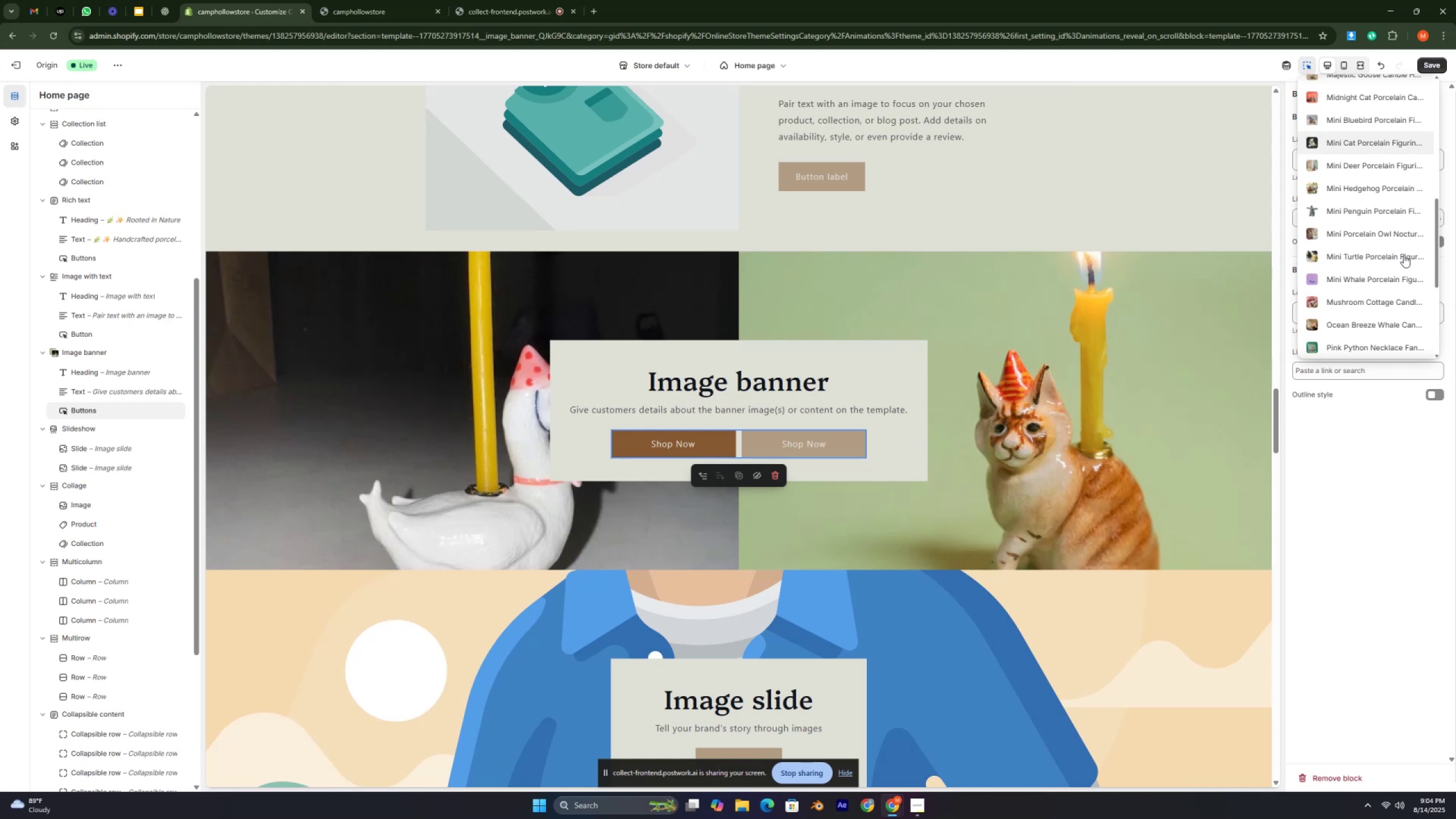 
key(Control+ControlLeft)
 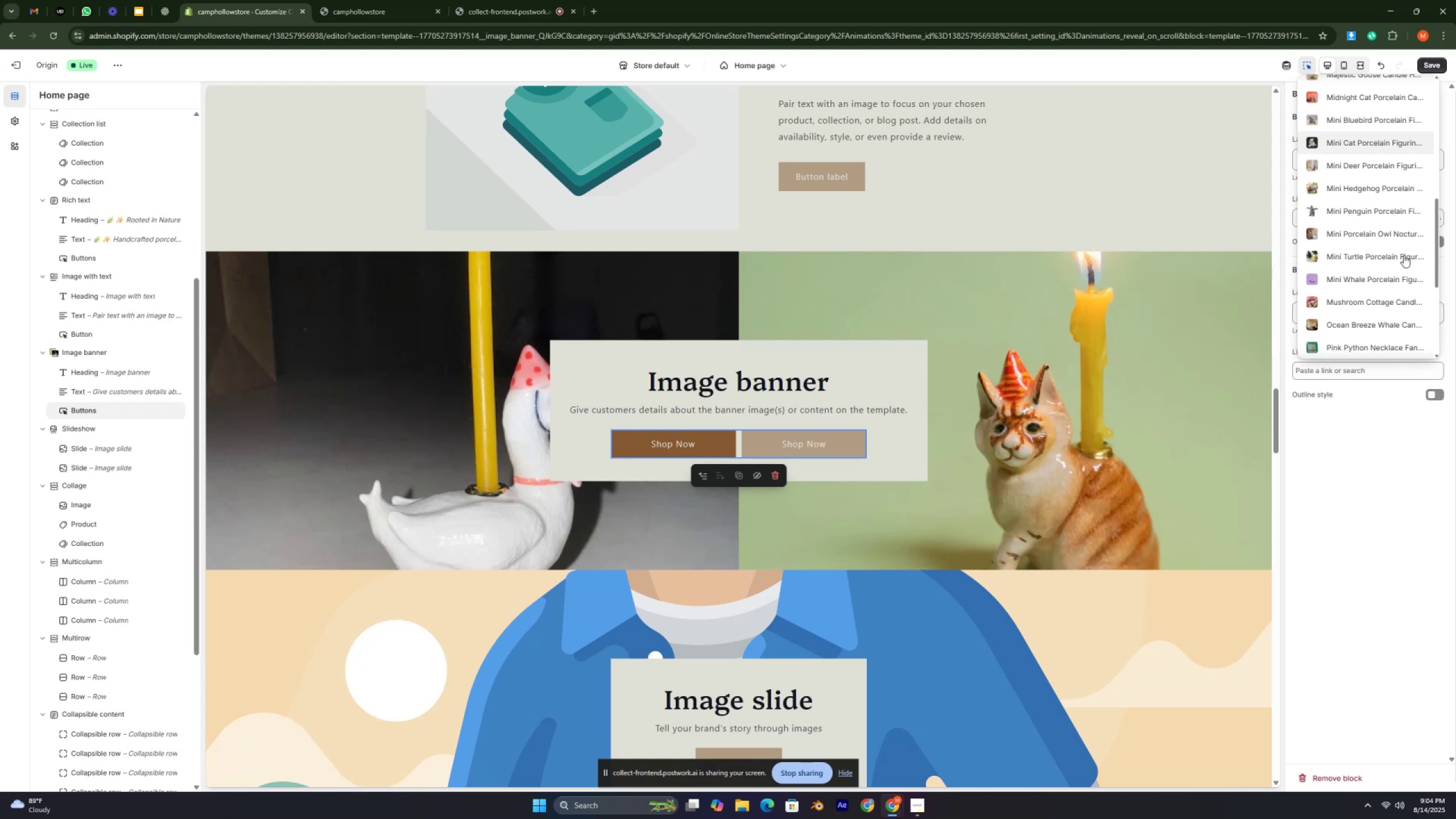 
key(Control+ControlLeft)
 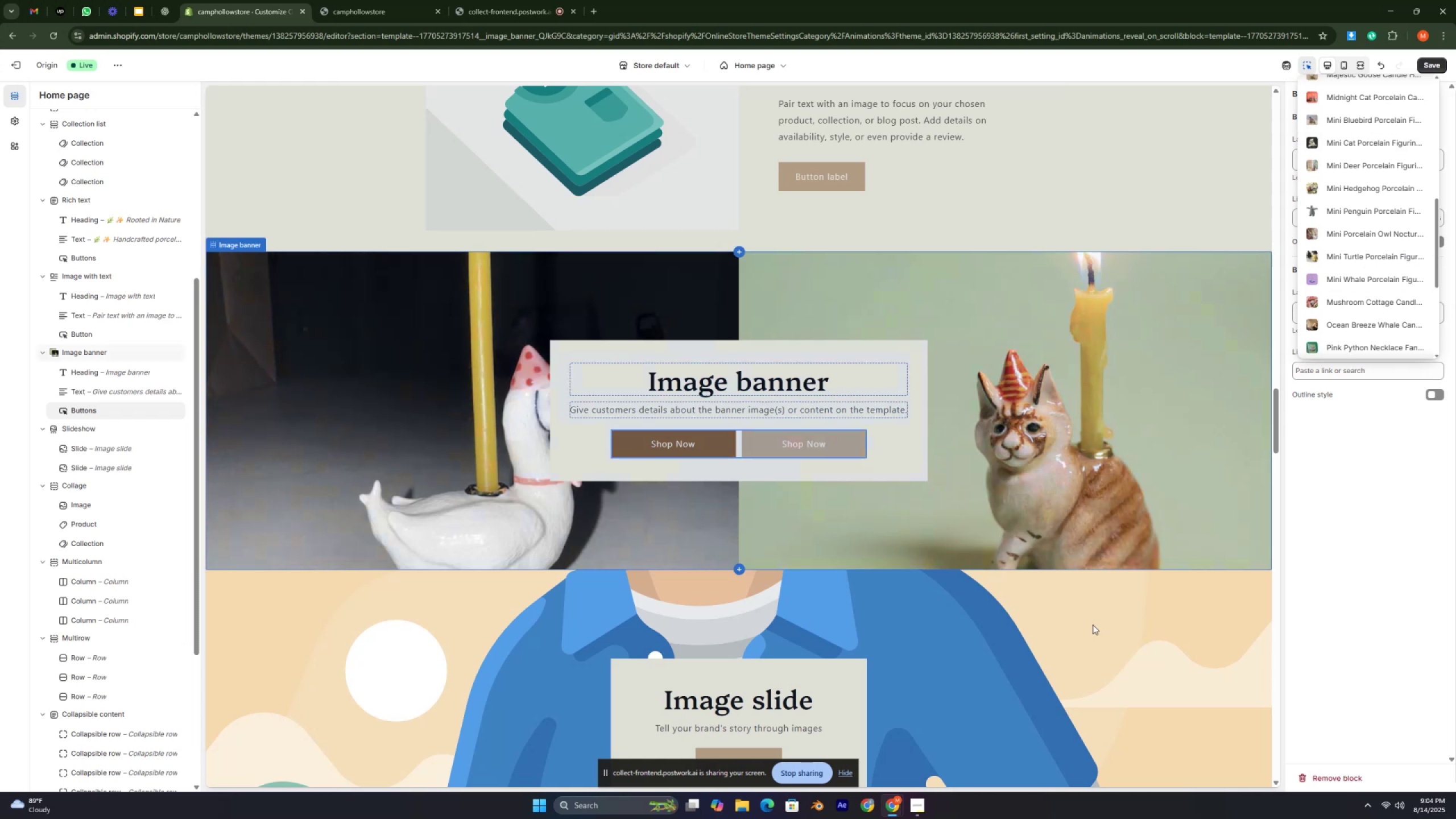 
wait(11.82)
 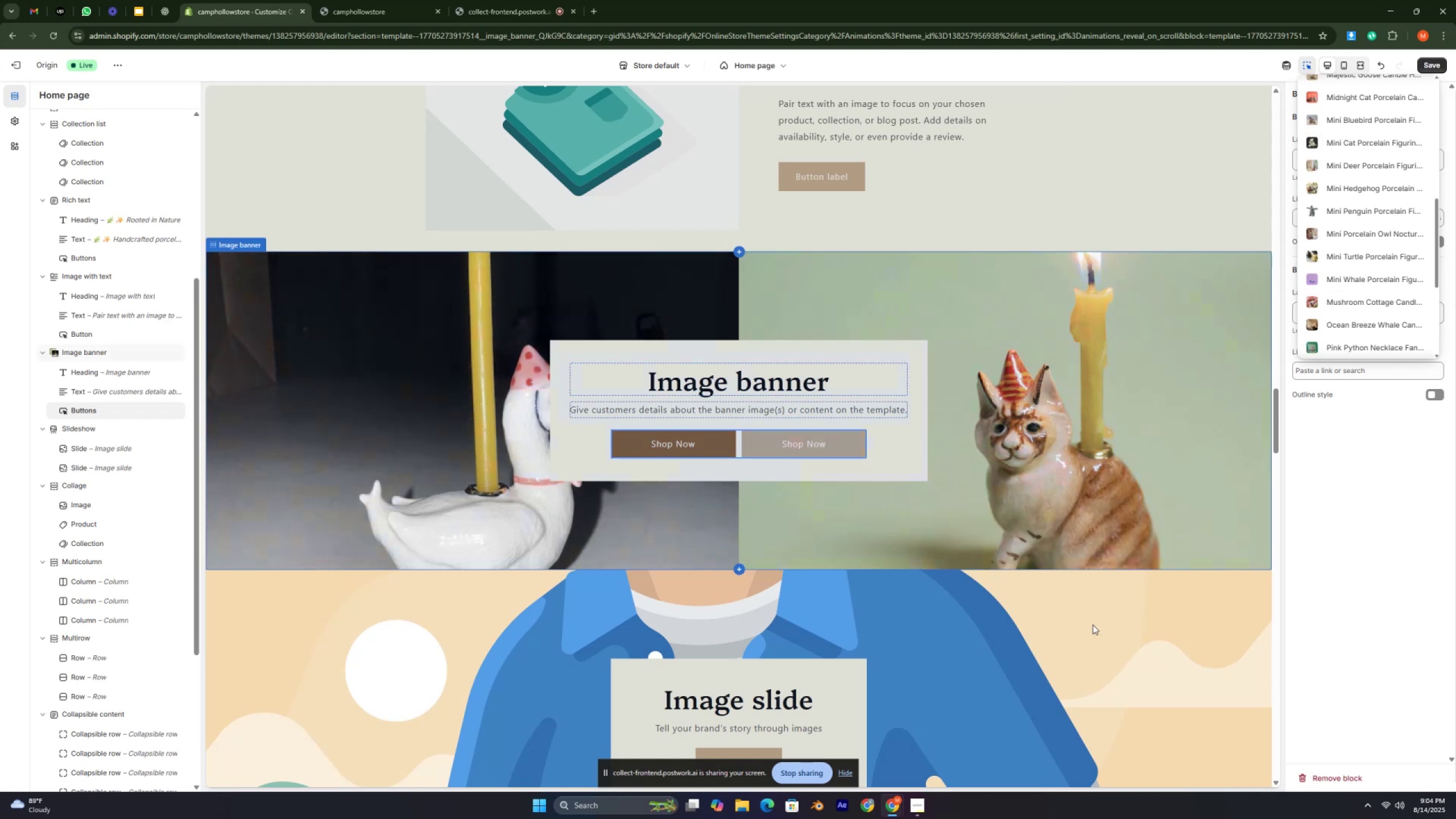 
scroll: coordinate [1358, 228], scroll_direction: down, amount: 3.0
 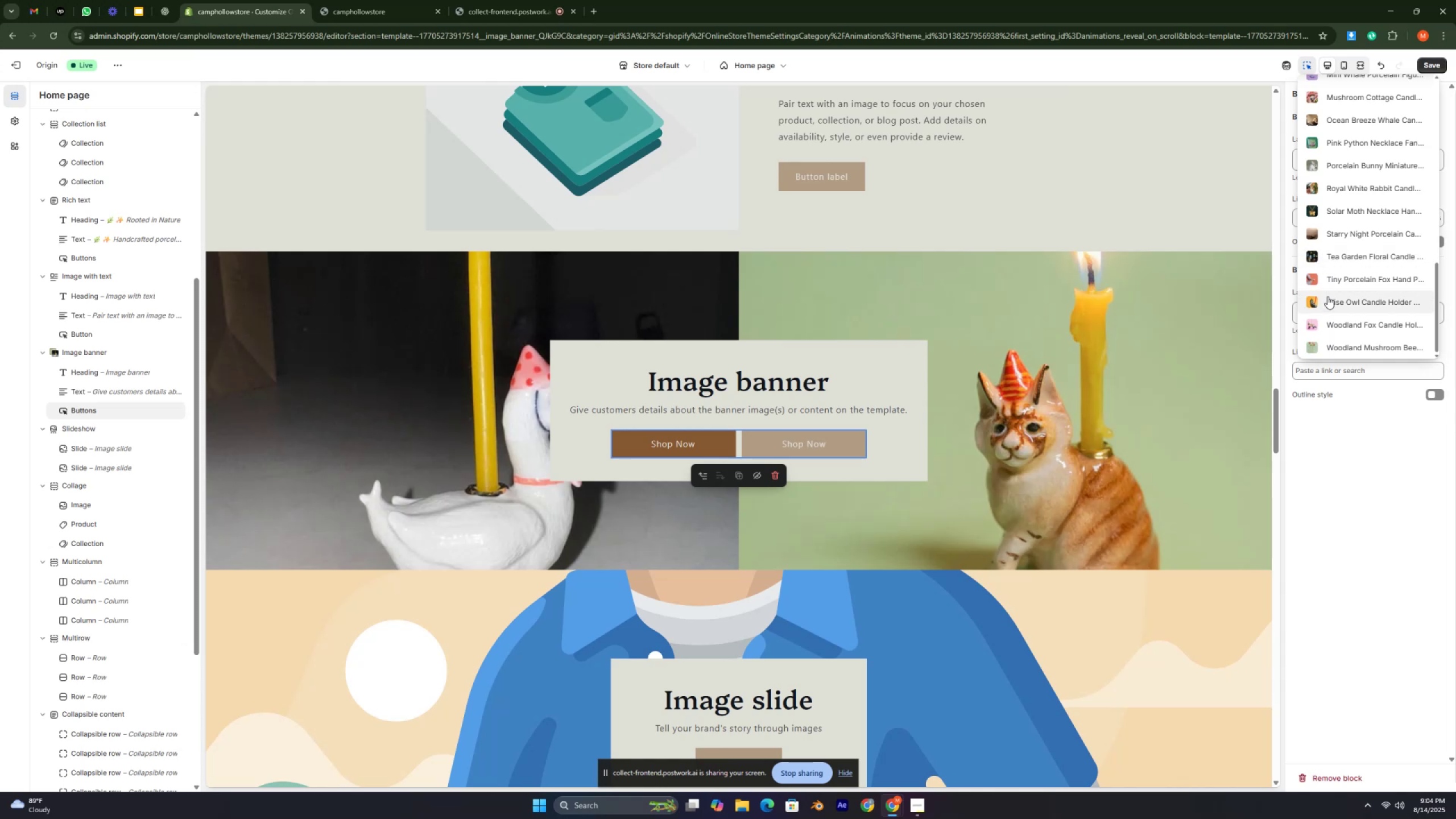 
scroll: coordinate [1354, 235], scroll_direction: up, amount: 2.0
 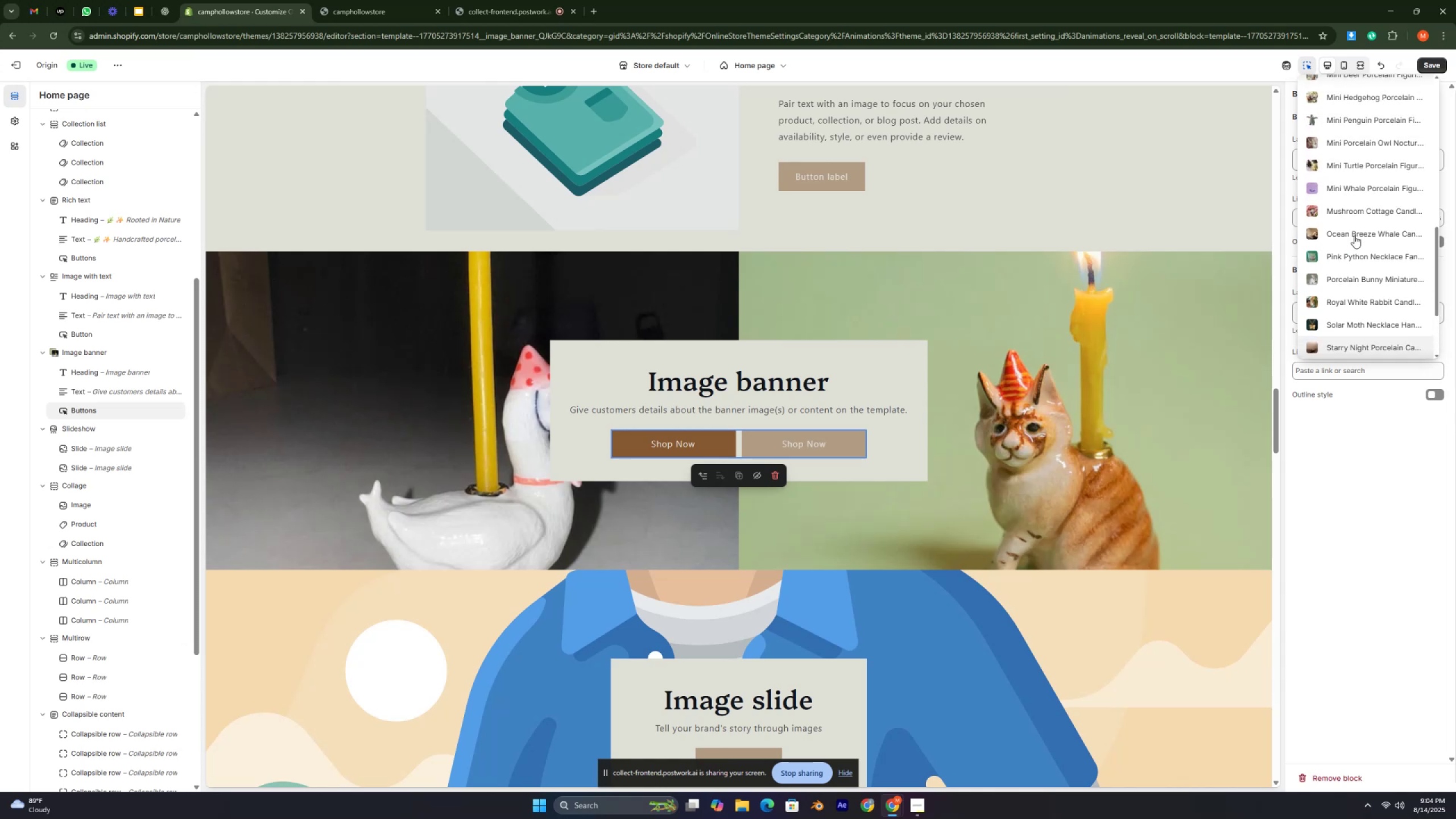 
key(Control+ControlLeft)
 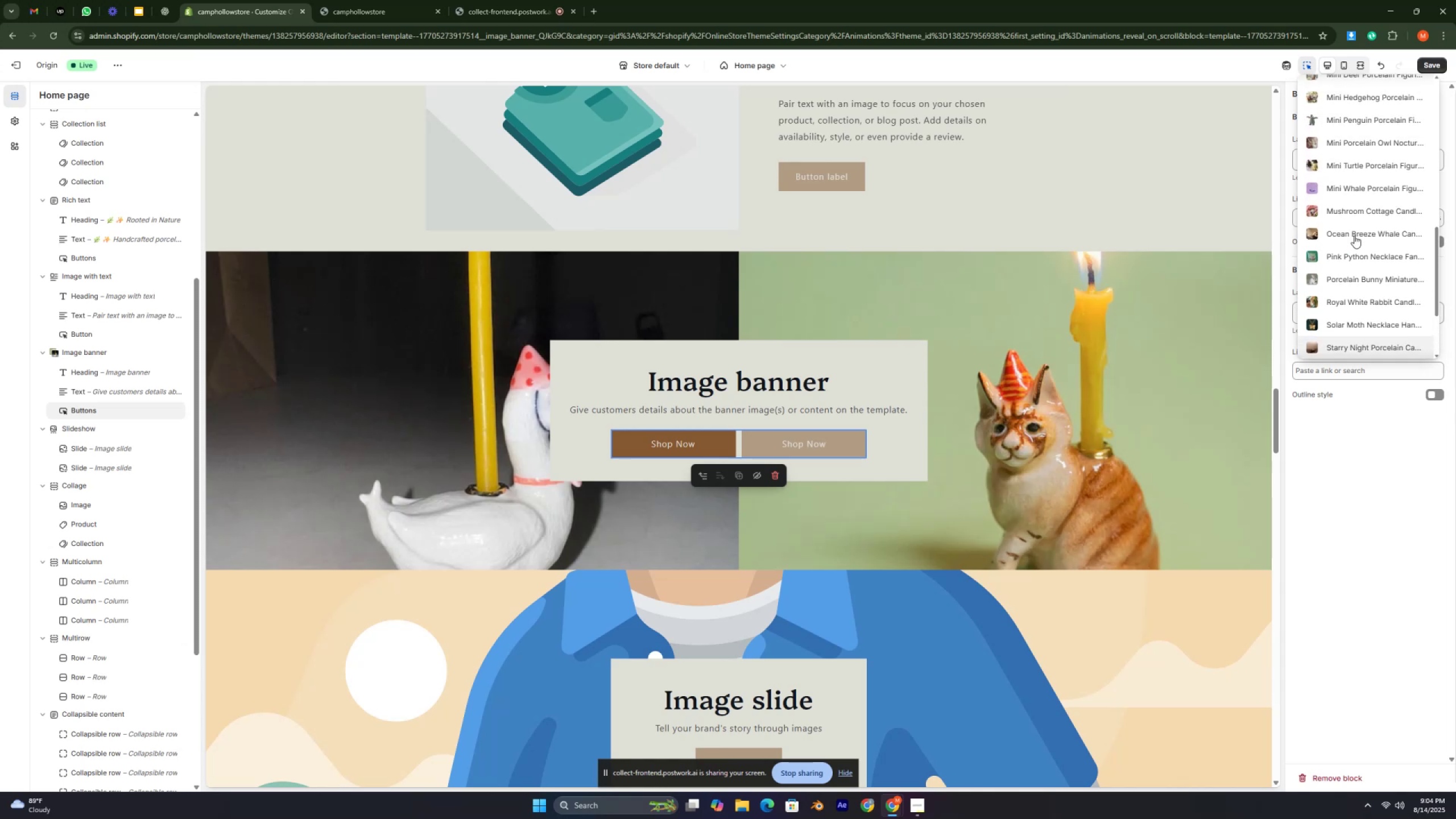 
key(Control+ControlLeft)
 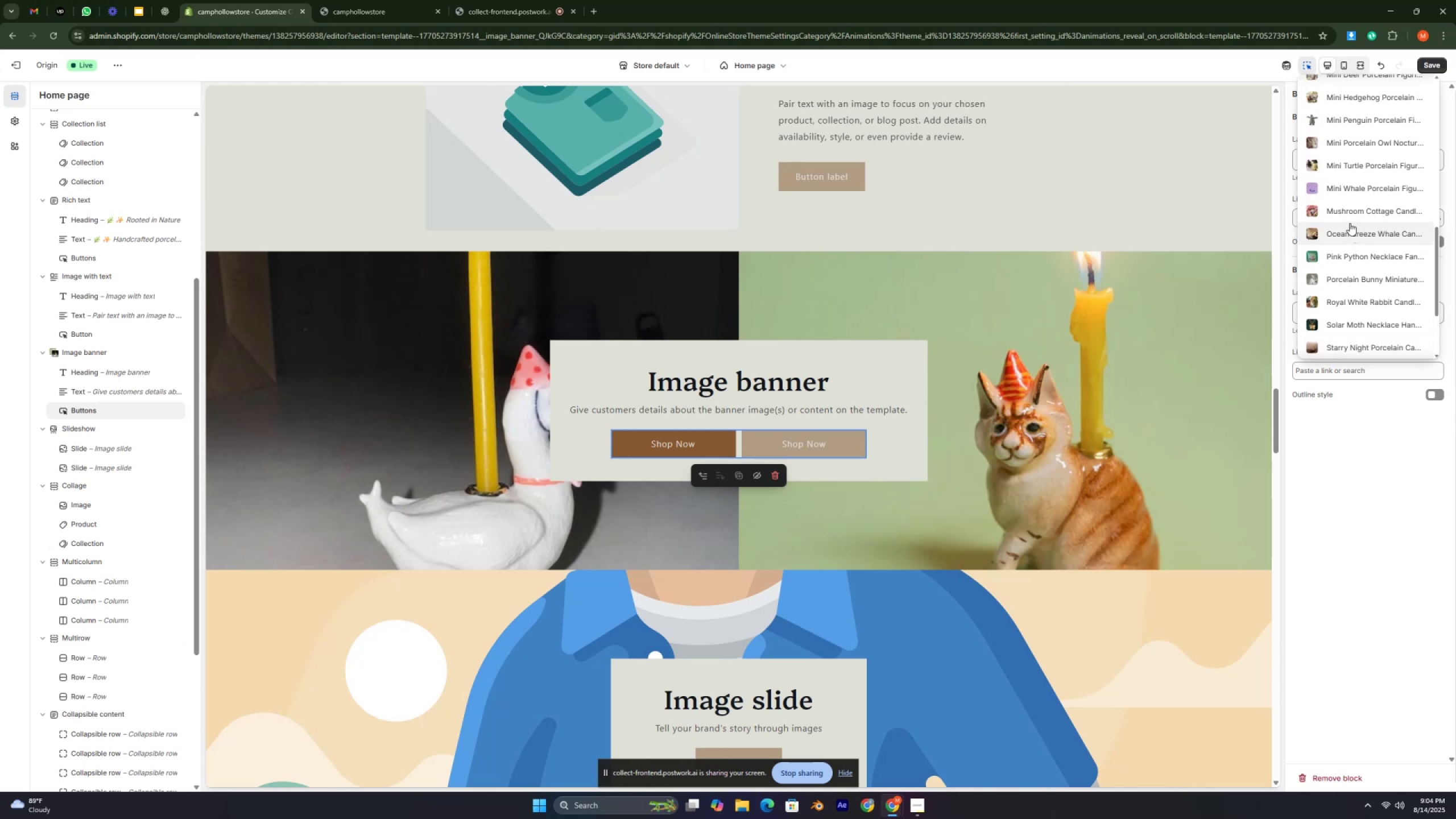 
scroll: coordinate [1349, 220], scroll_direction: up, amount: 2.0
 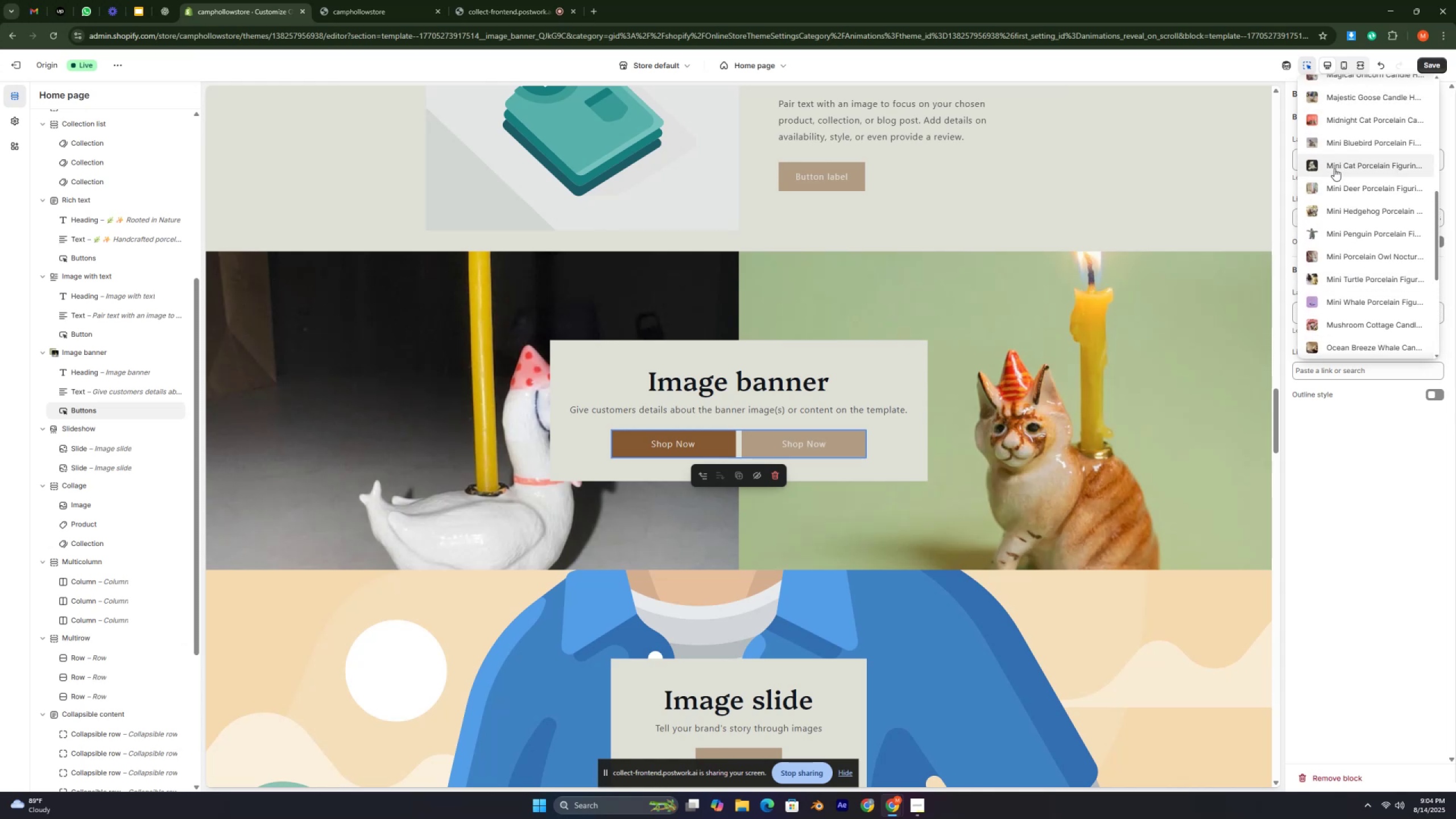 
left_click([1309, 164])
 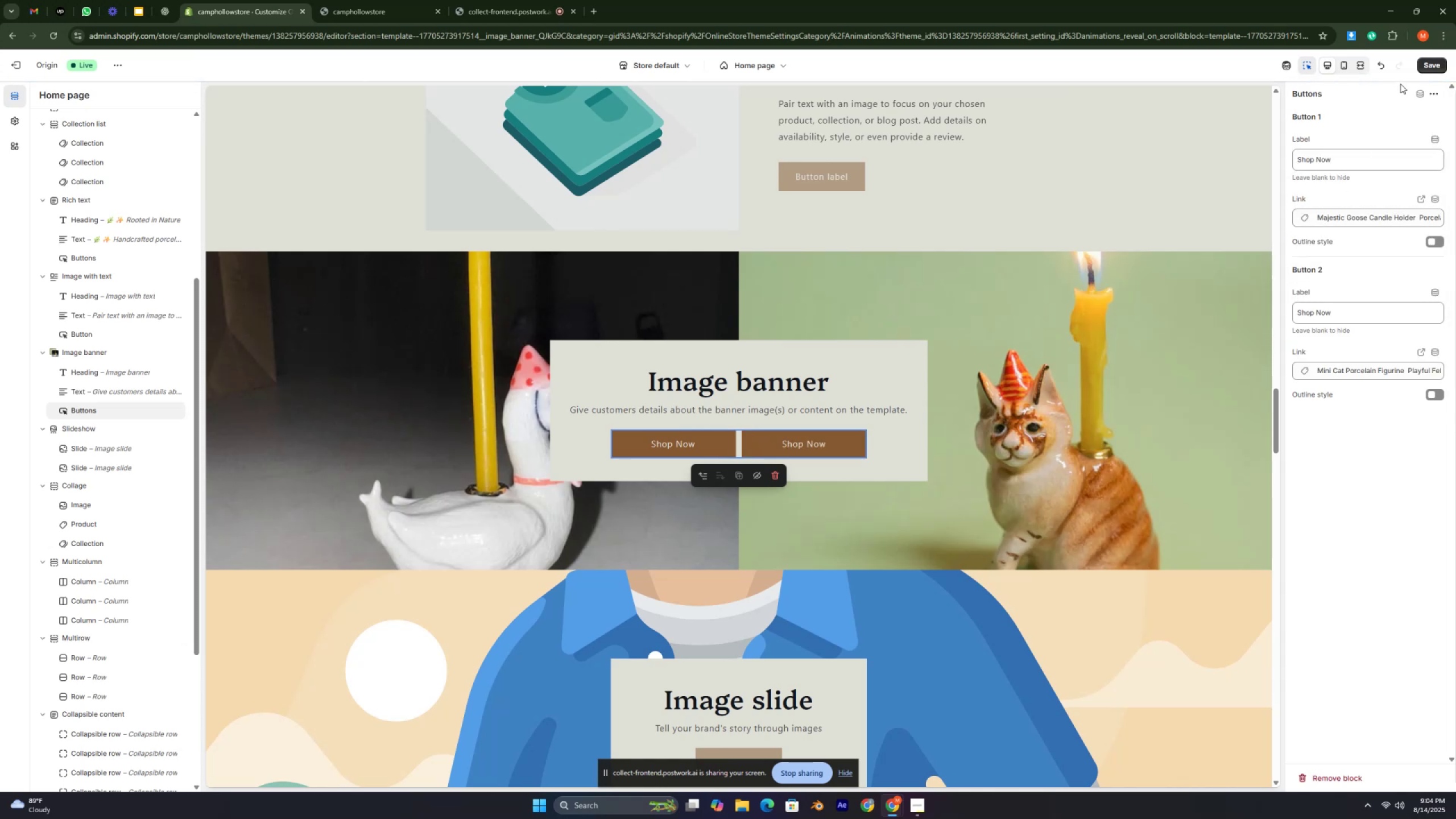 
left_click([1434, 64])
 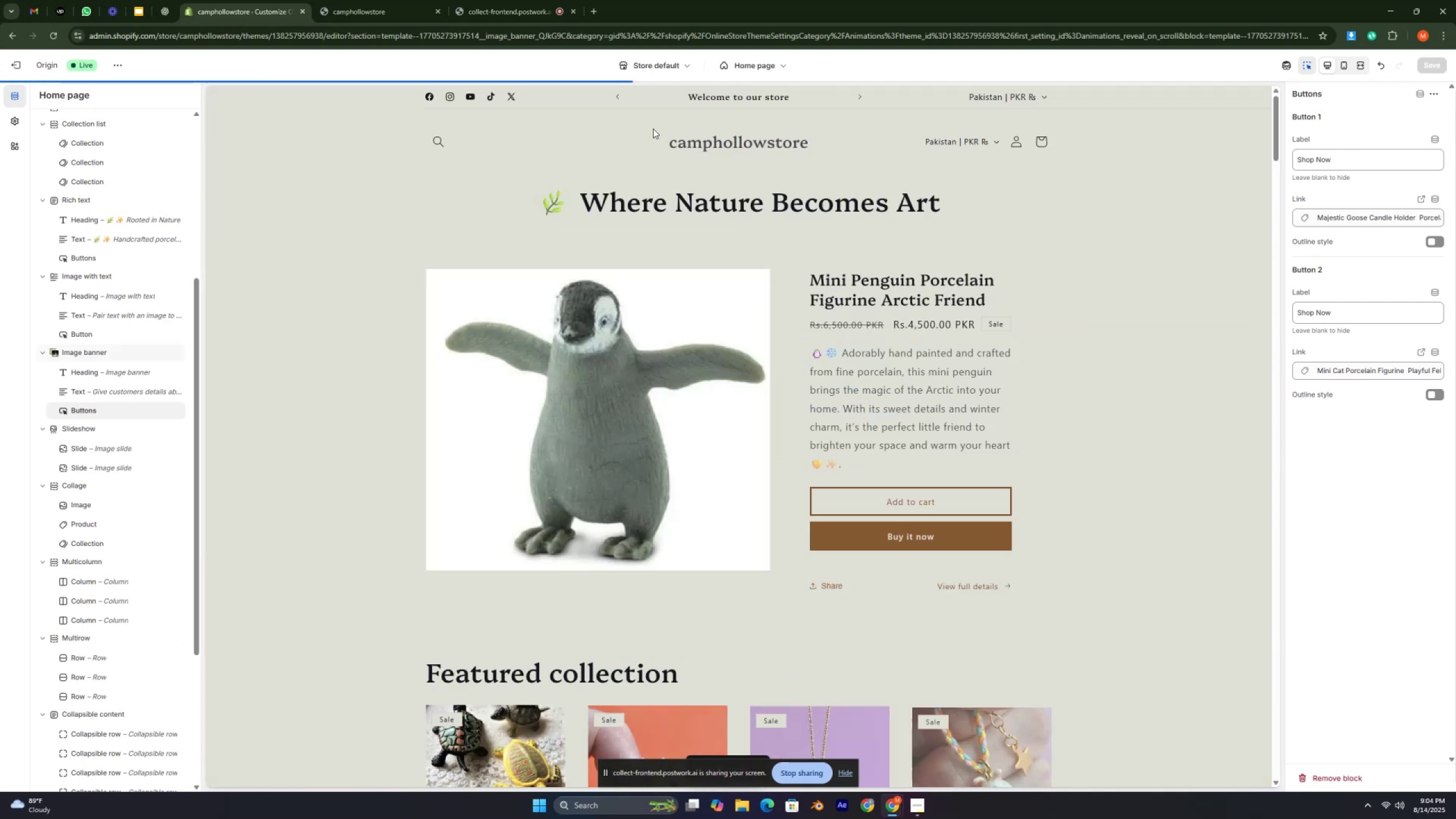 
left_click([398, 19])
 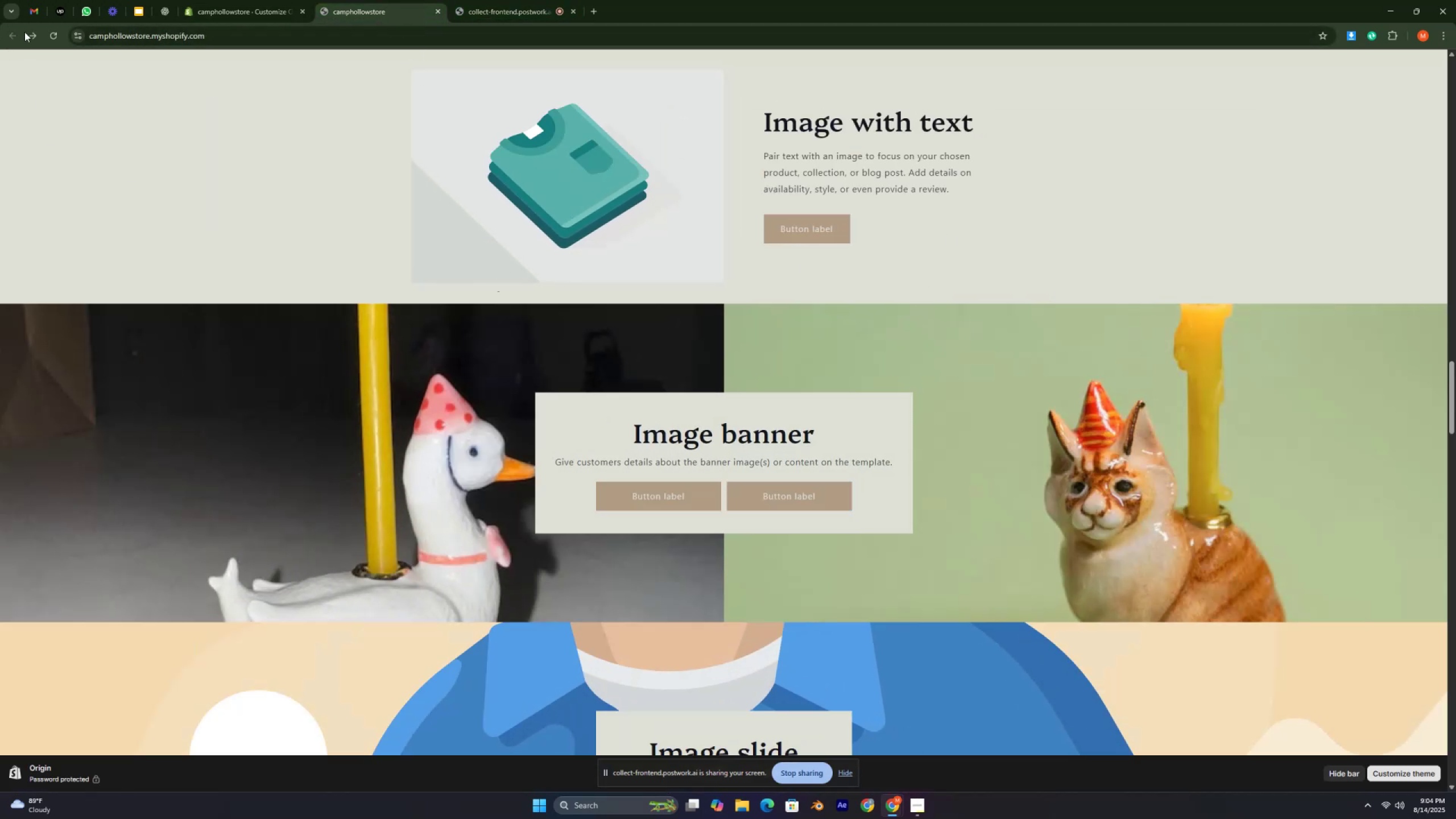 
left_click([58, 32])
 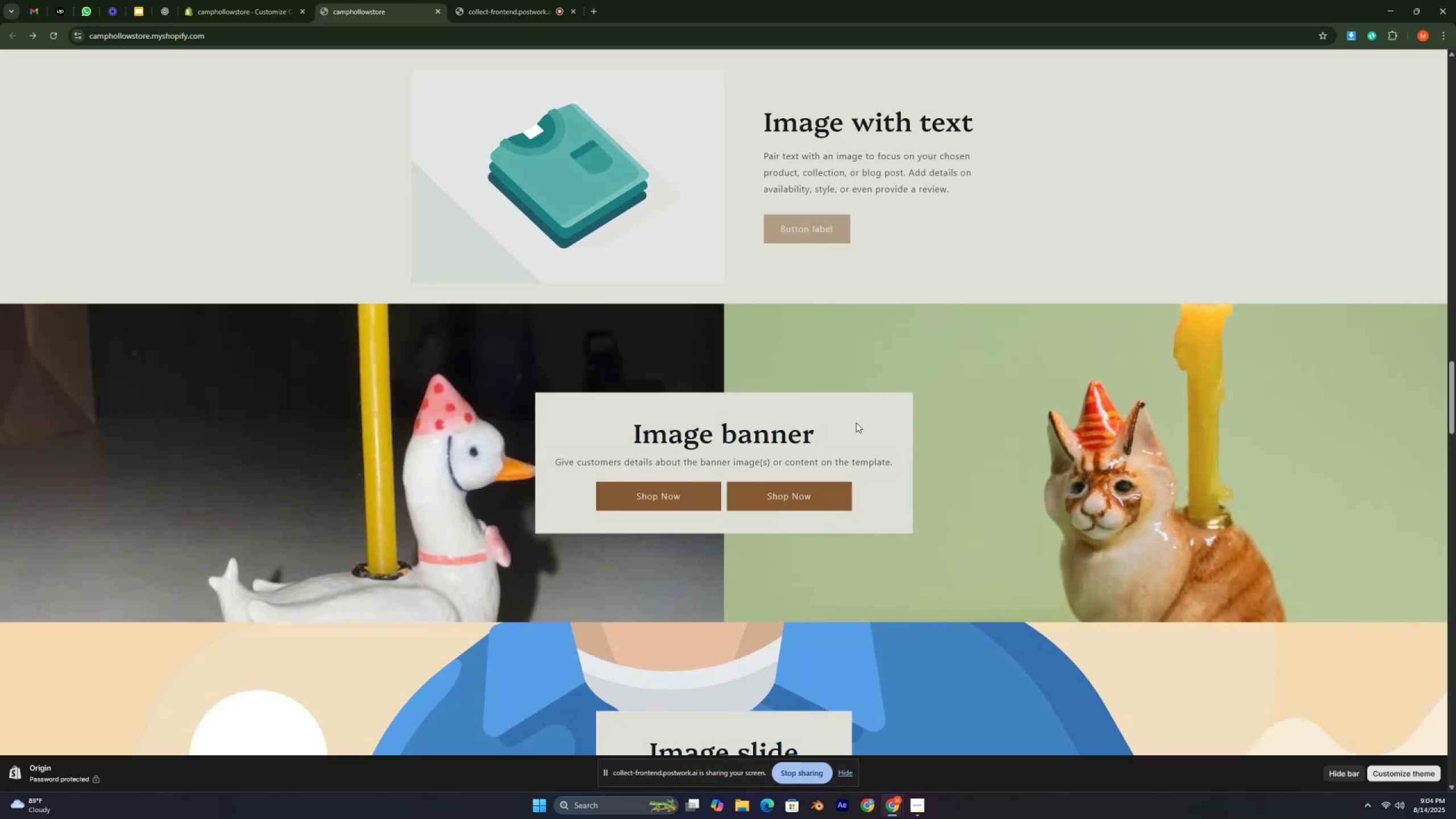 
wait(11.68)
 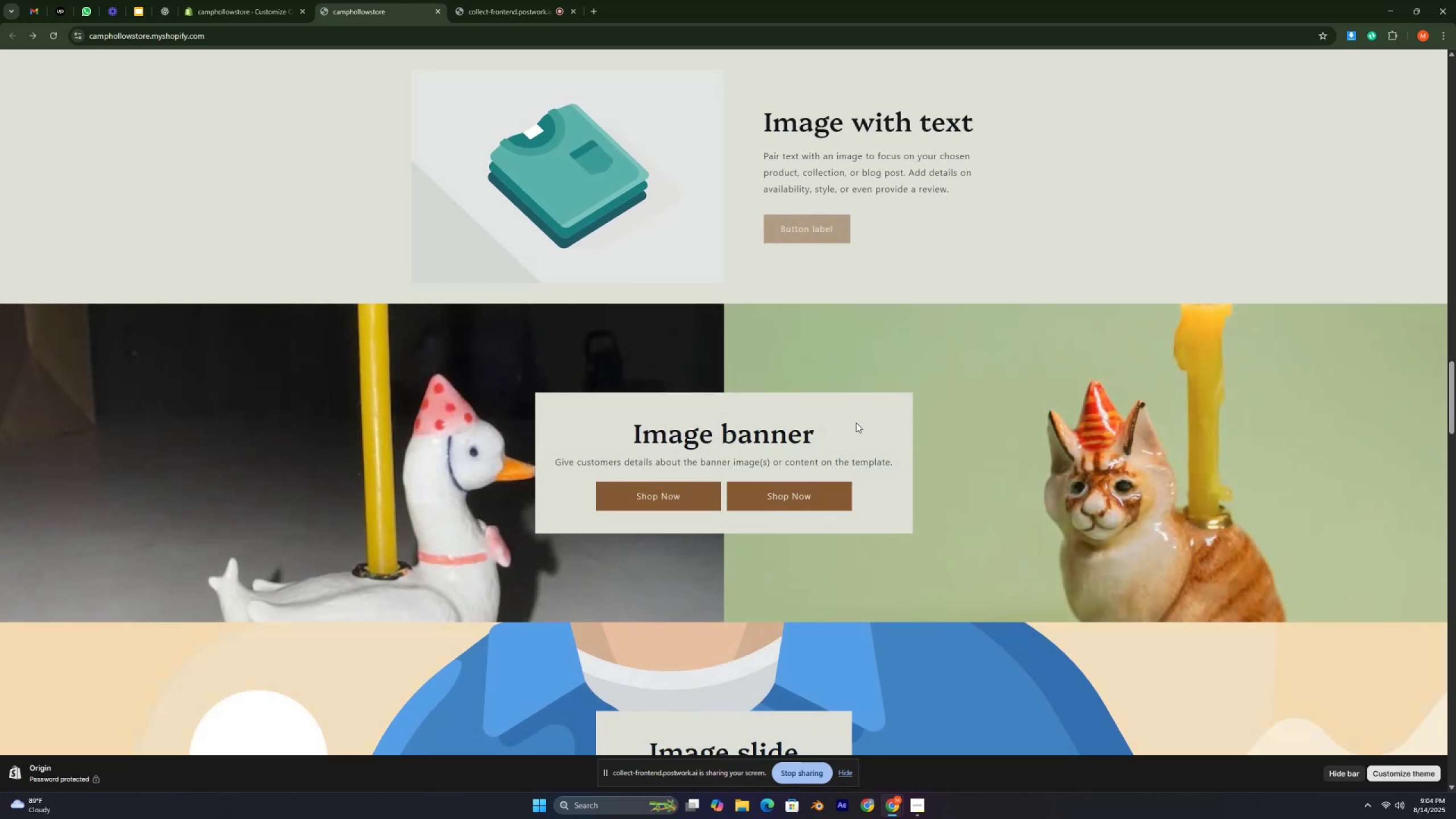 
left_click([648, 494])
 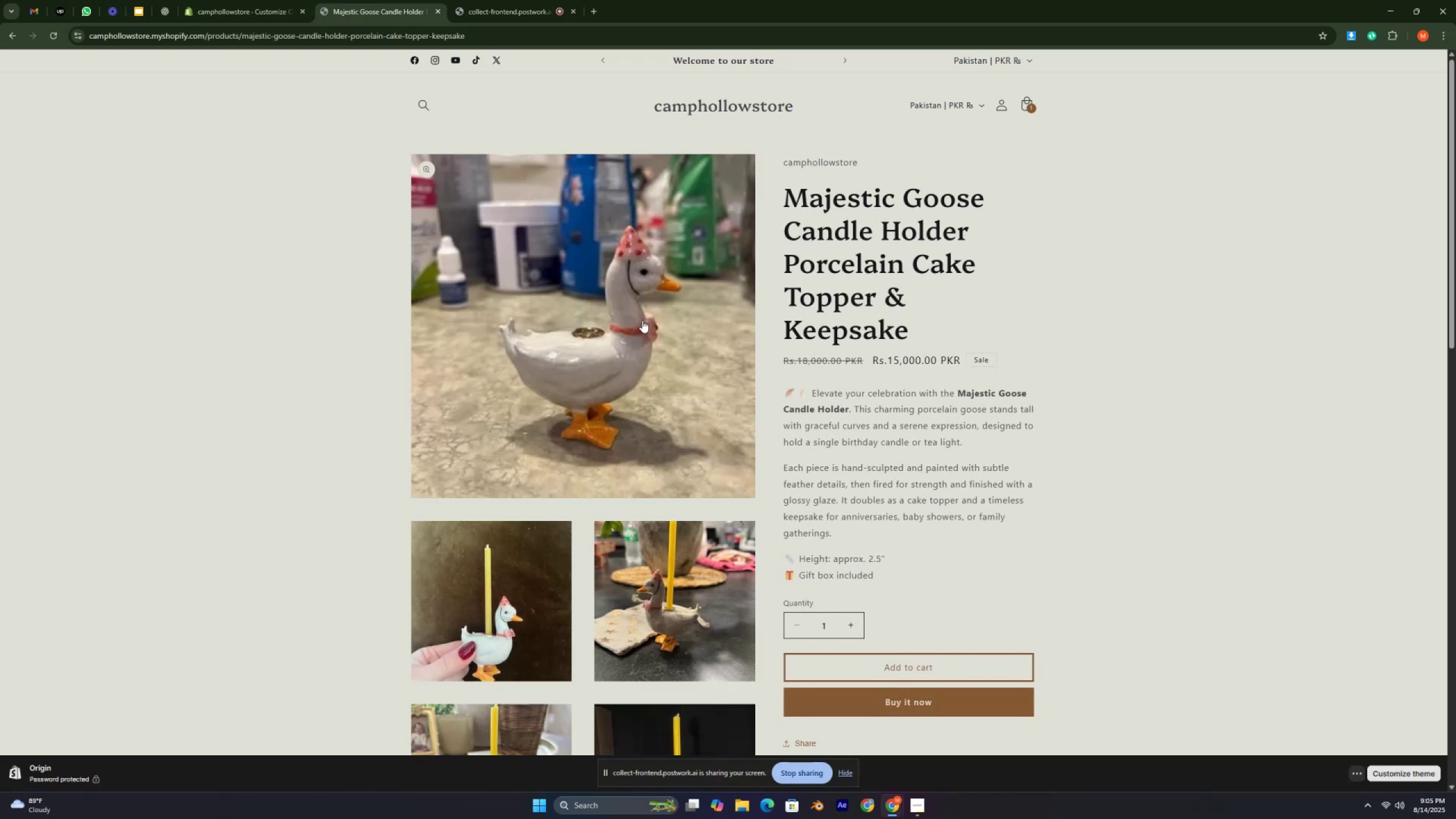 
scroll: coordinate [647, 317], scroll_direction: down, amount: 13.0
 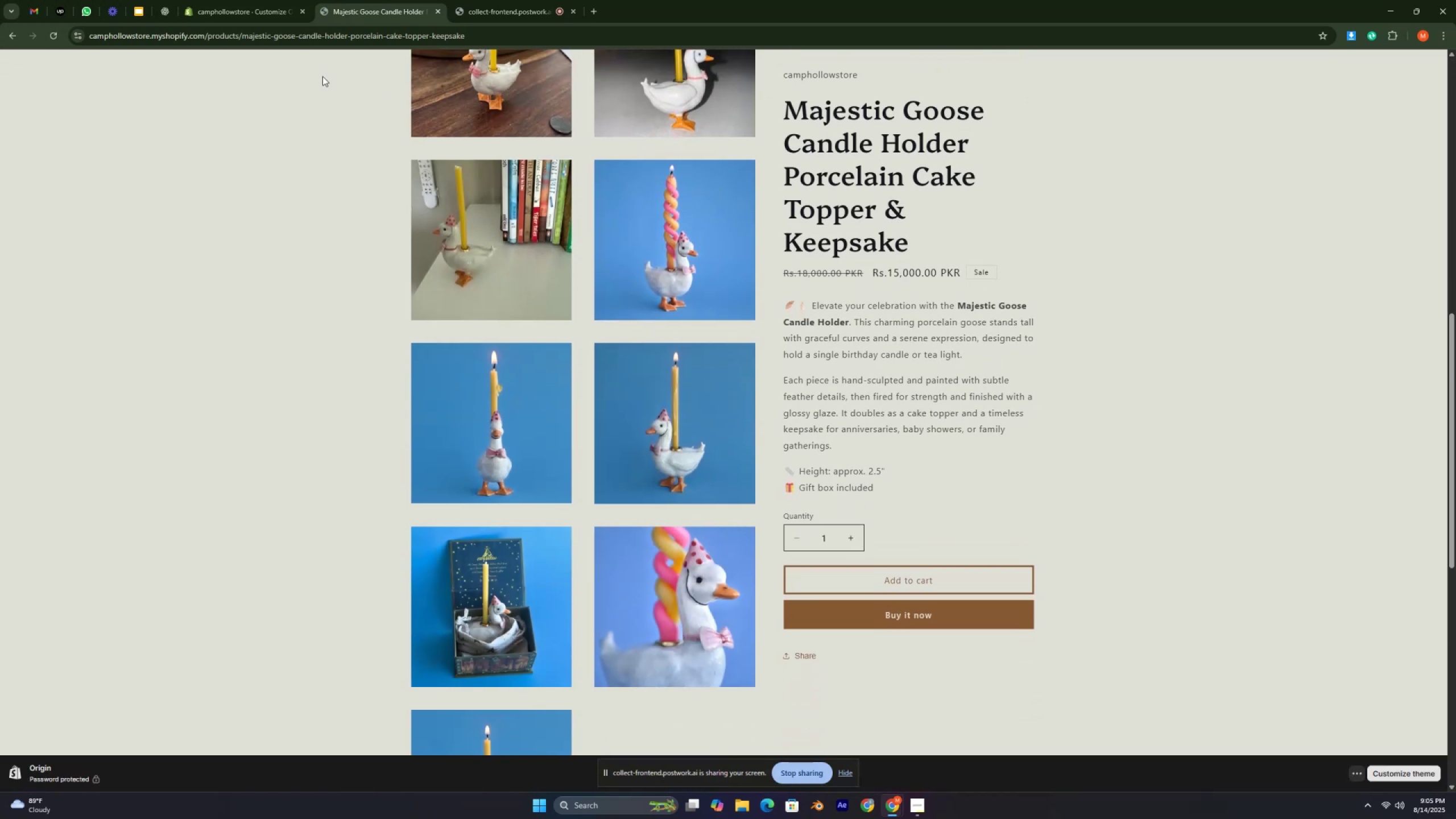 
scroll: coordinate [406, 130], scroll_direction: up, amount: 3.0
 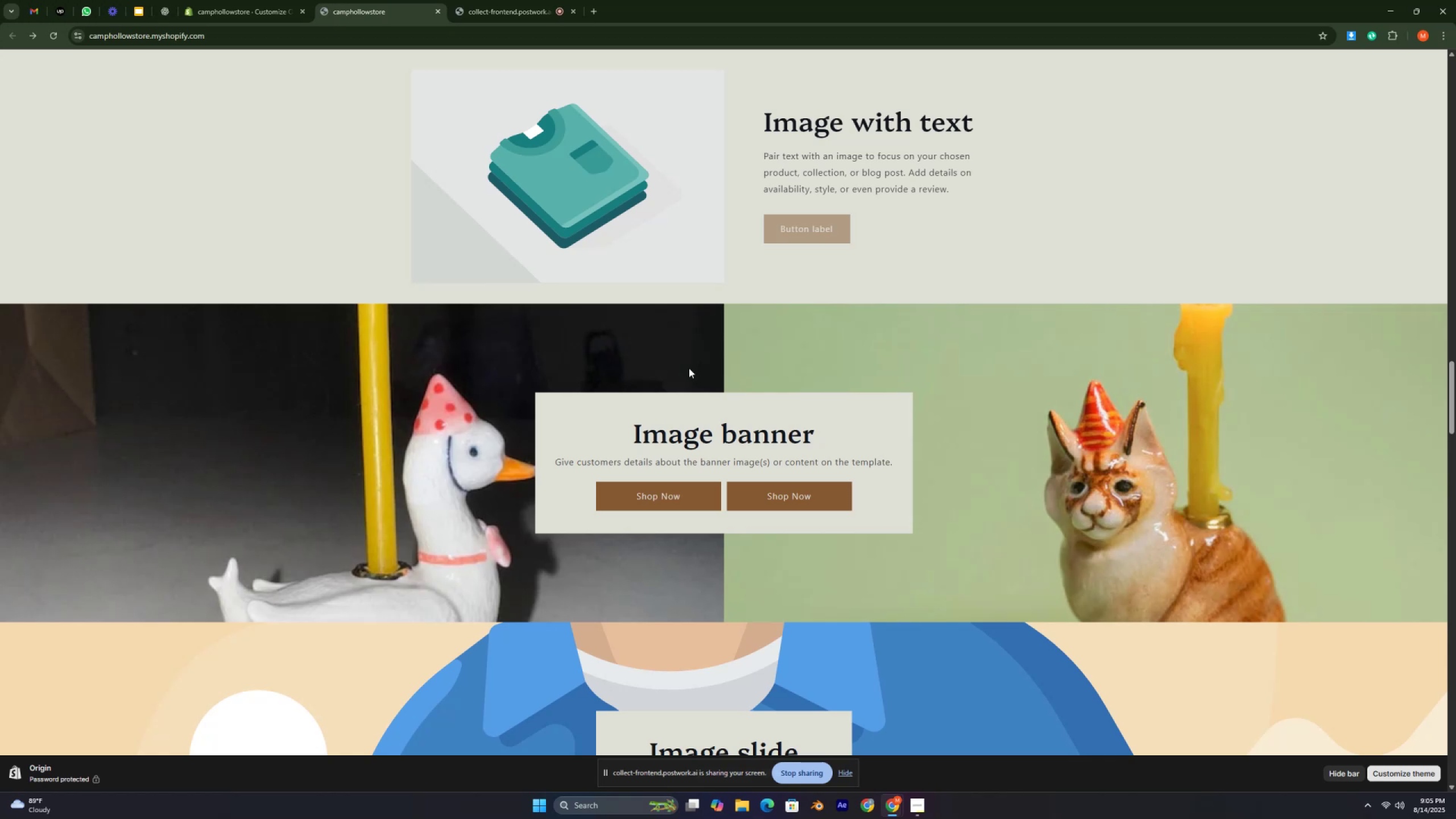 
wait(30.86)
 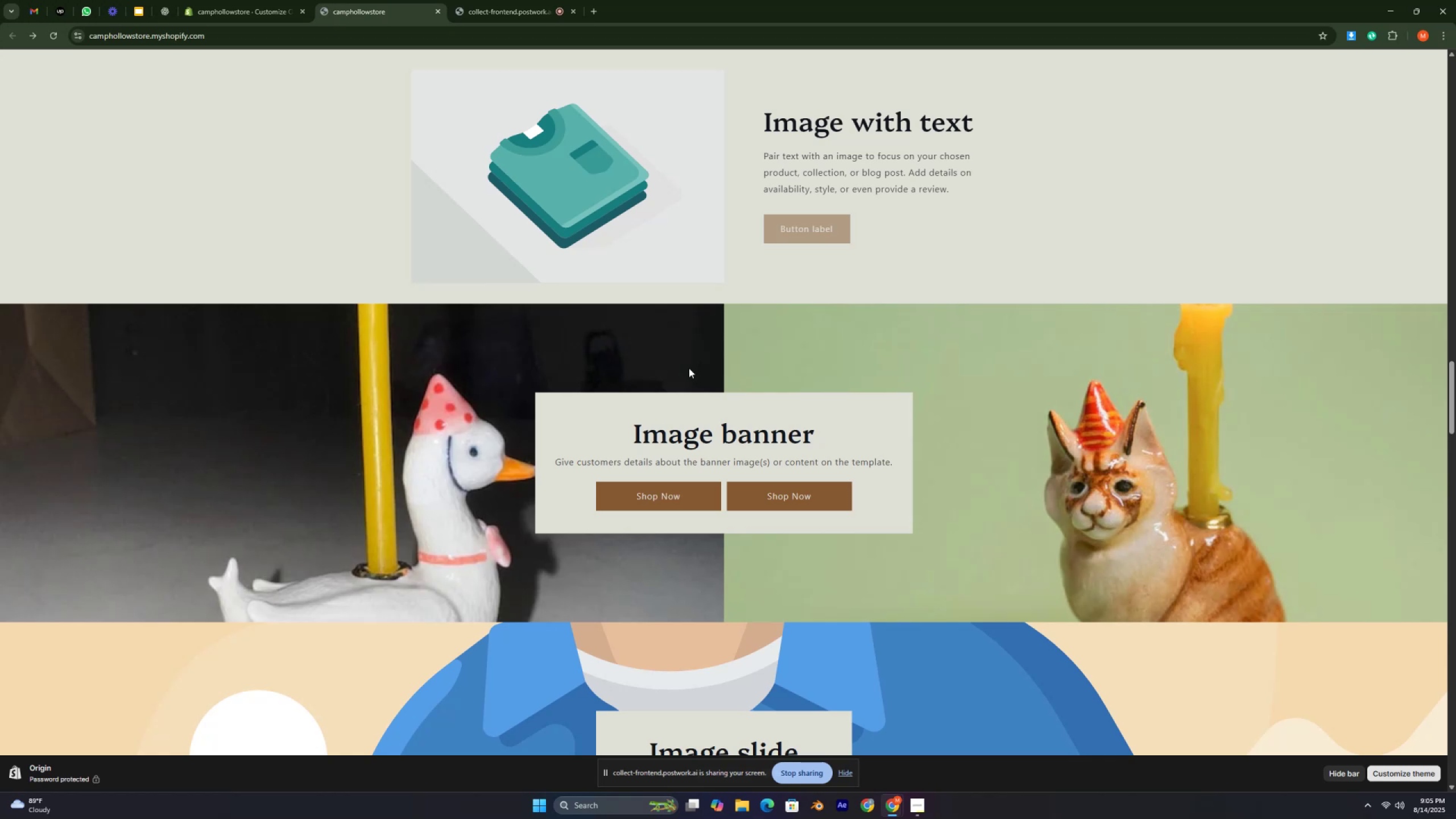 
key(ArrowUp)
 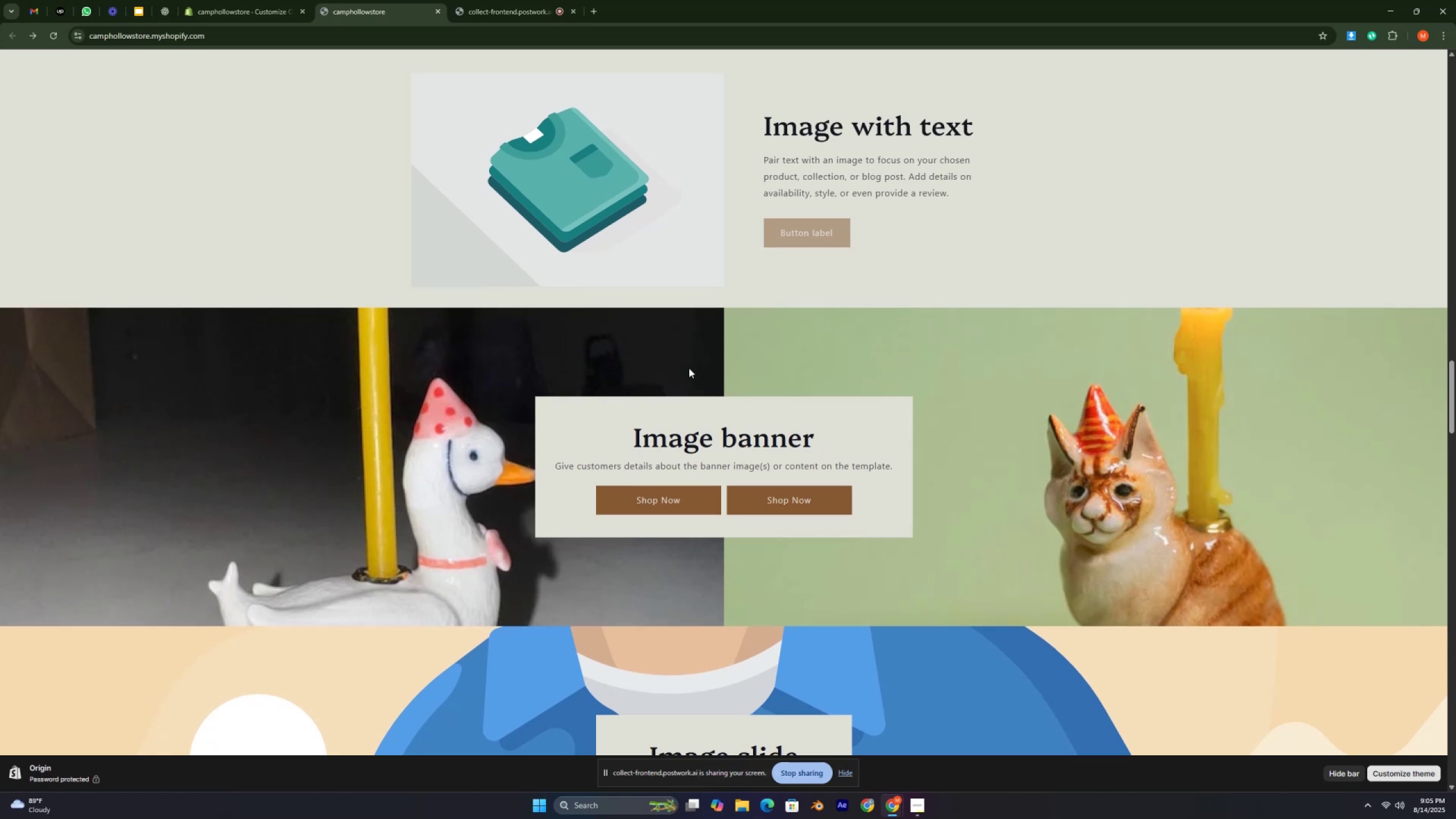 
key(ArrowUp)
 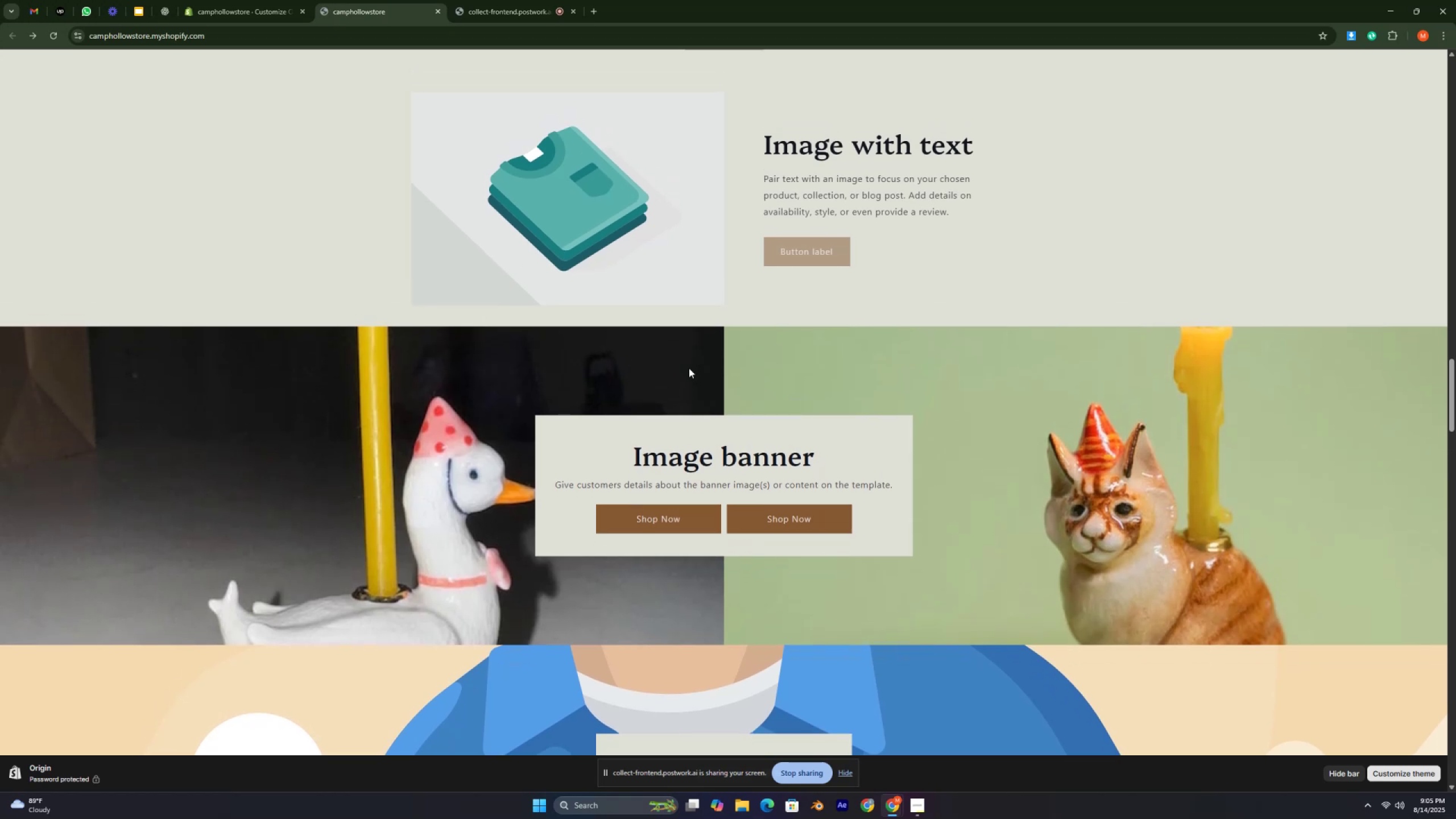 
key(ArrowUp)
 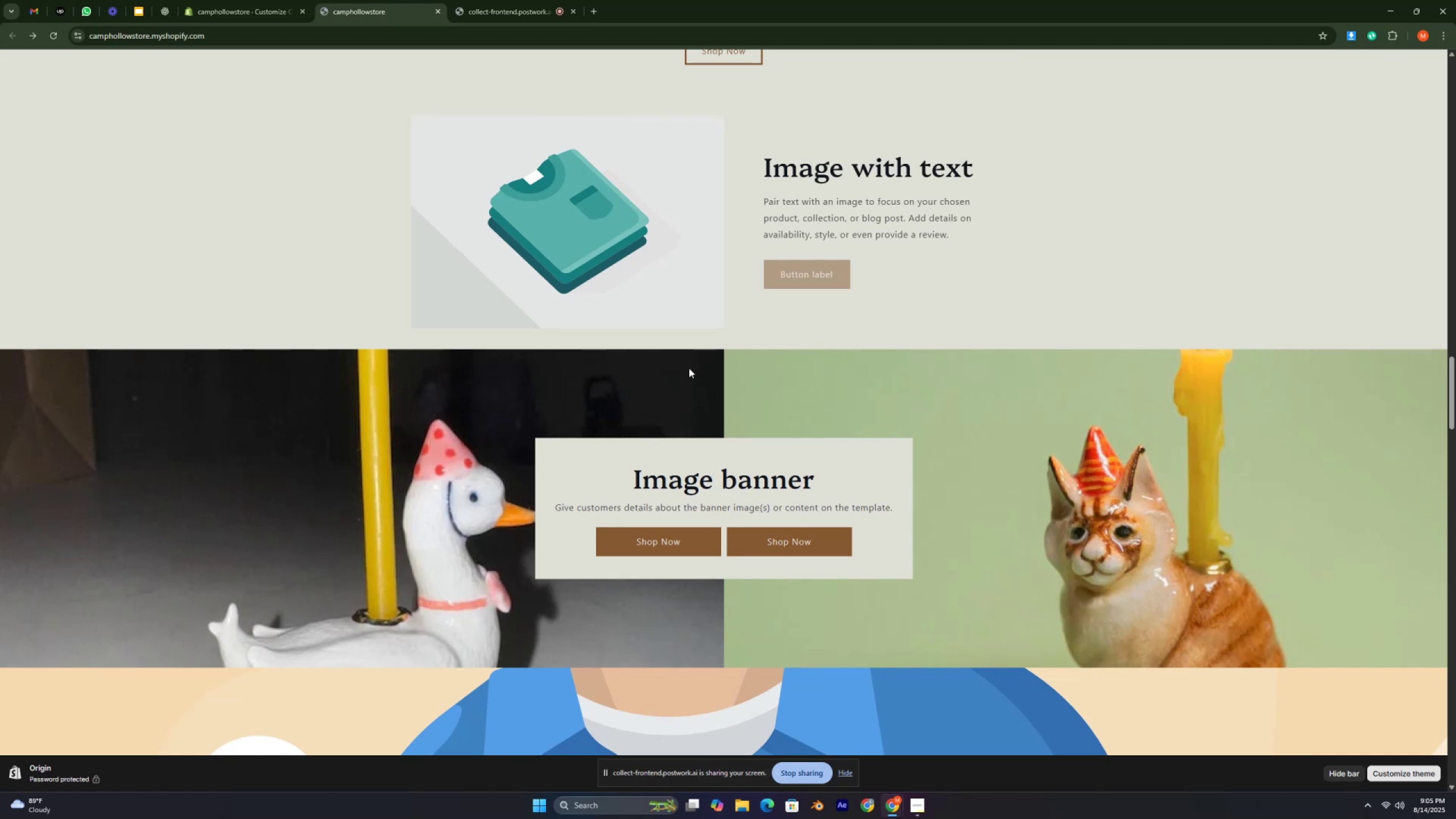 
wait(16.26)
 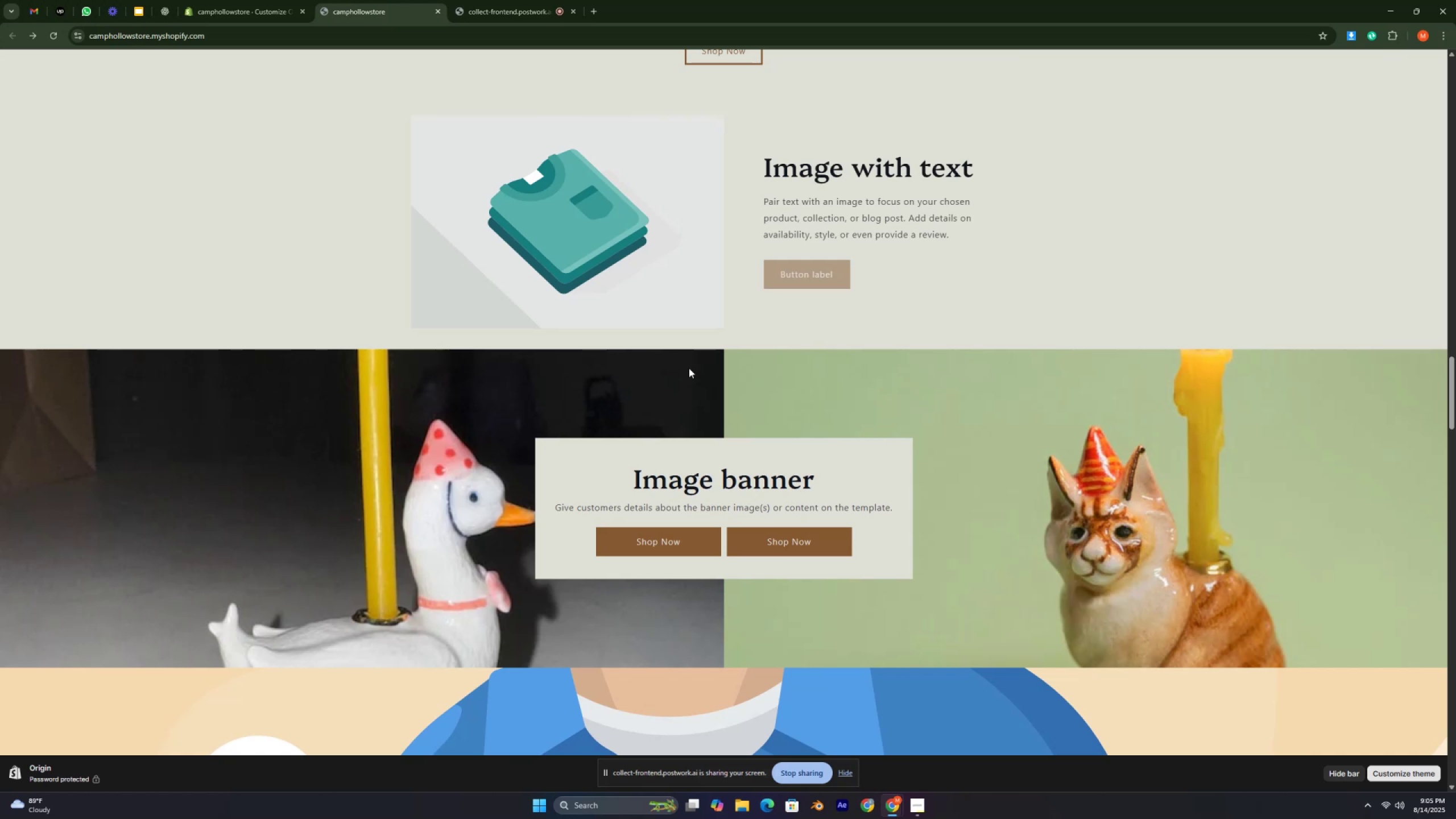 
key(Control+ControlLeft)
 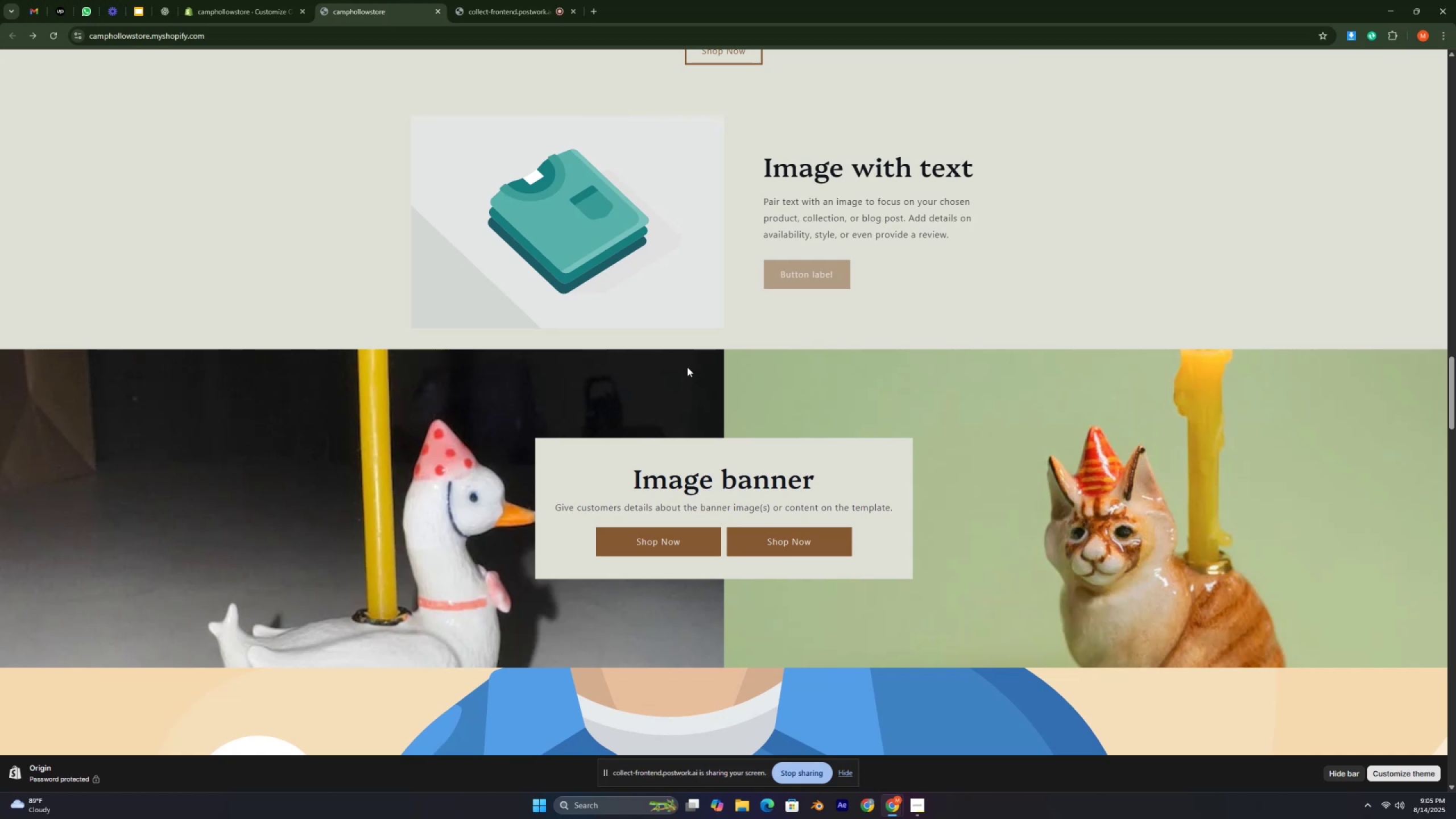 
key(Control+ControlLeft)
 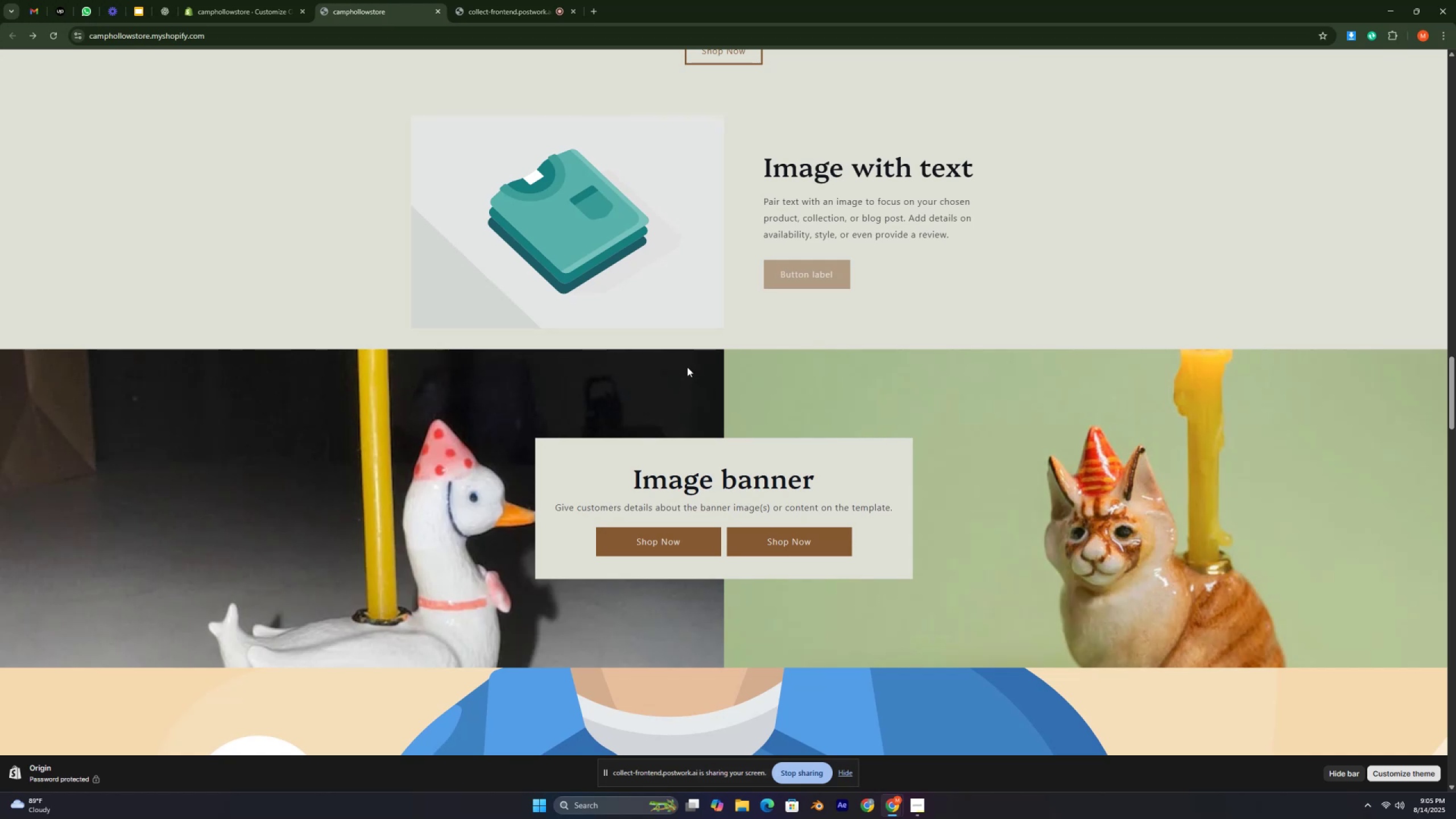 
key(Control+ControlLeft)
 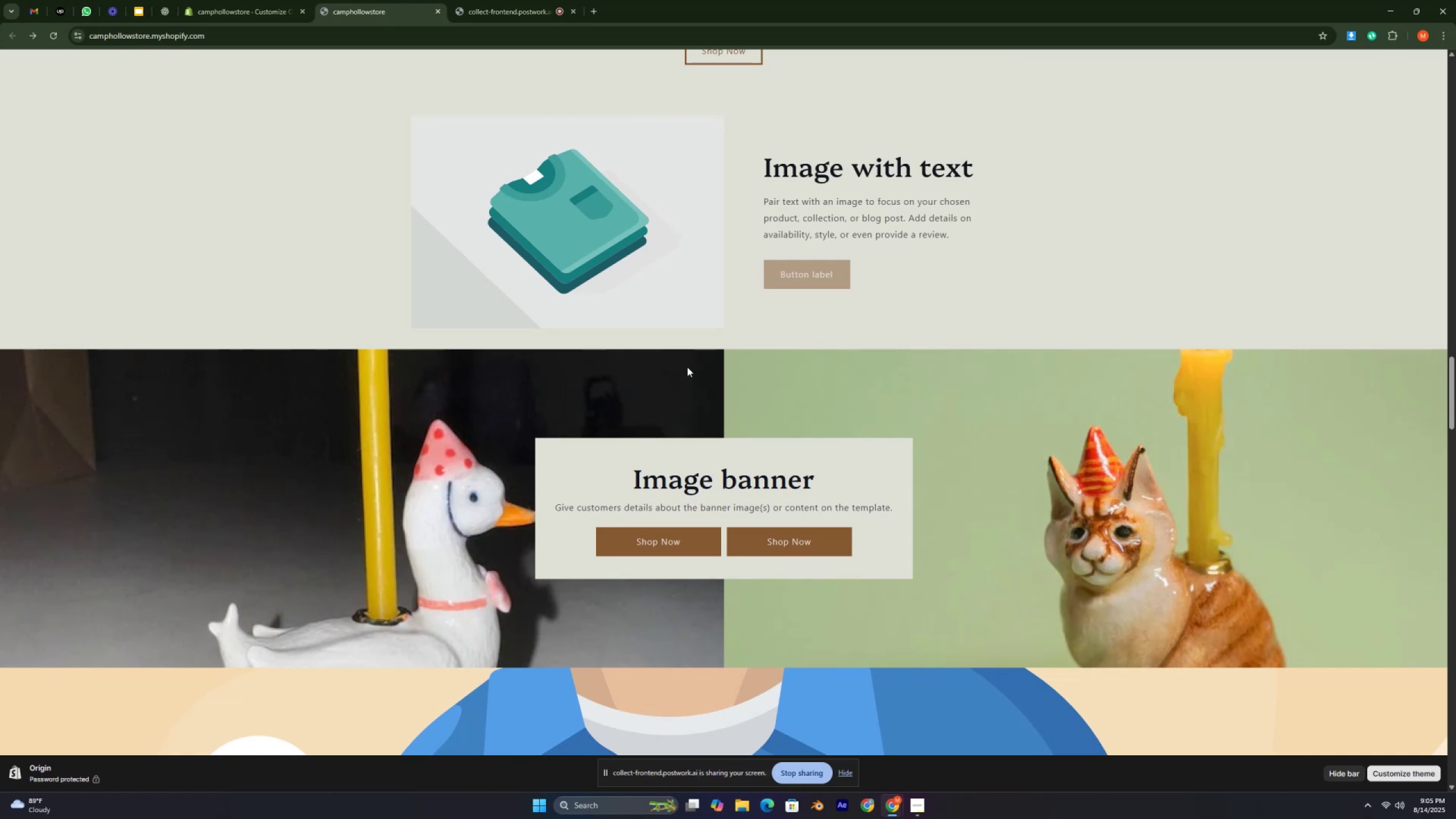 
key(Control+ControlLeft)
 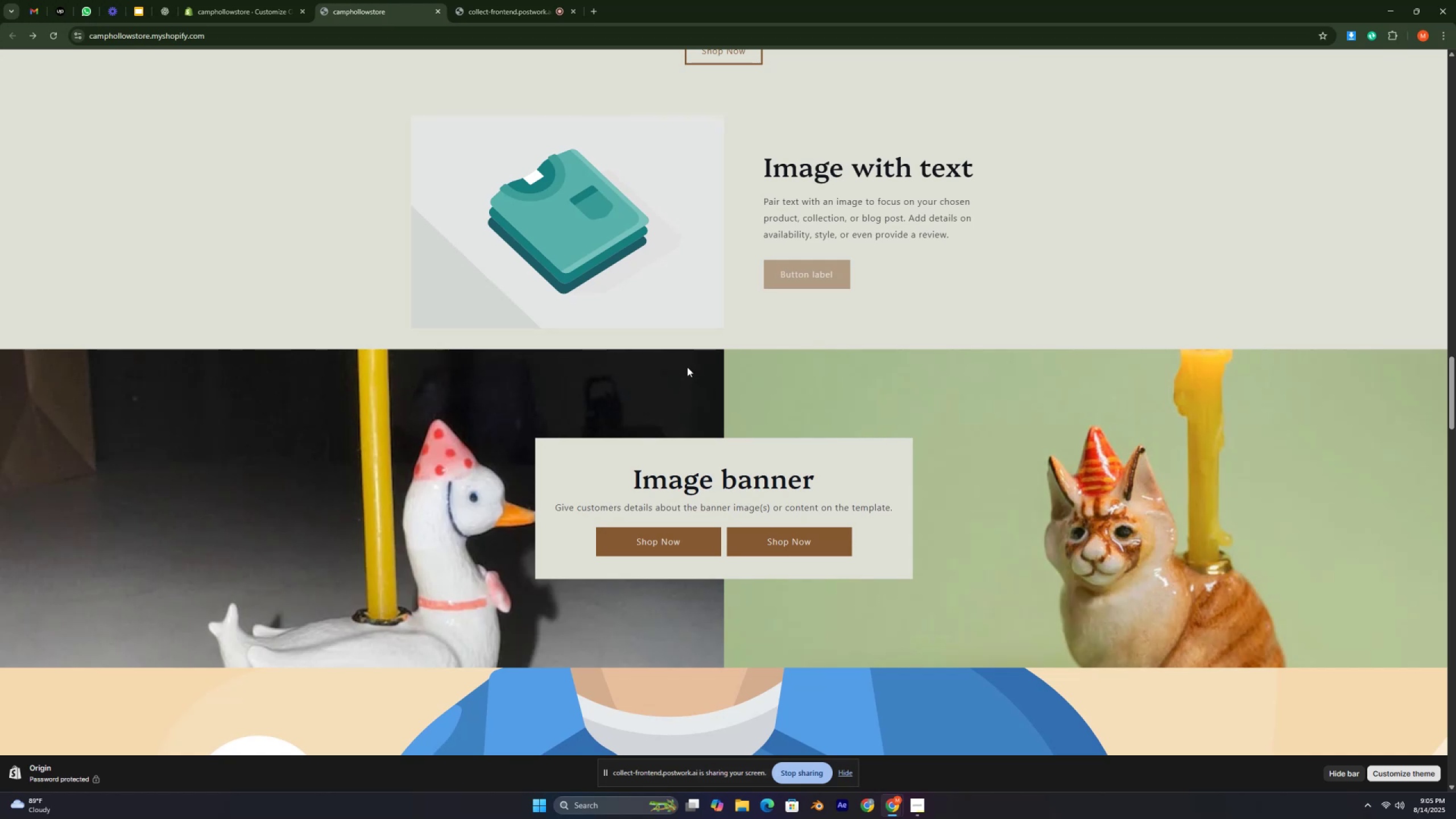 
key(Control+ControlLeft)
 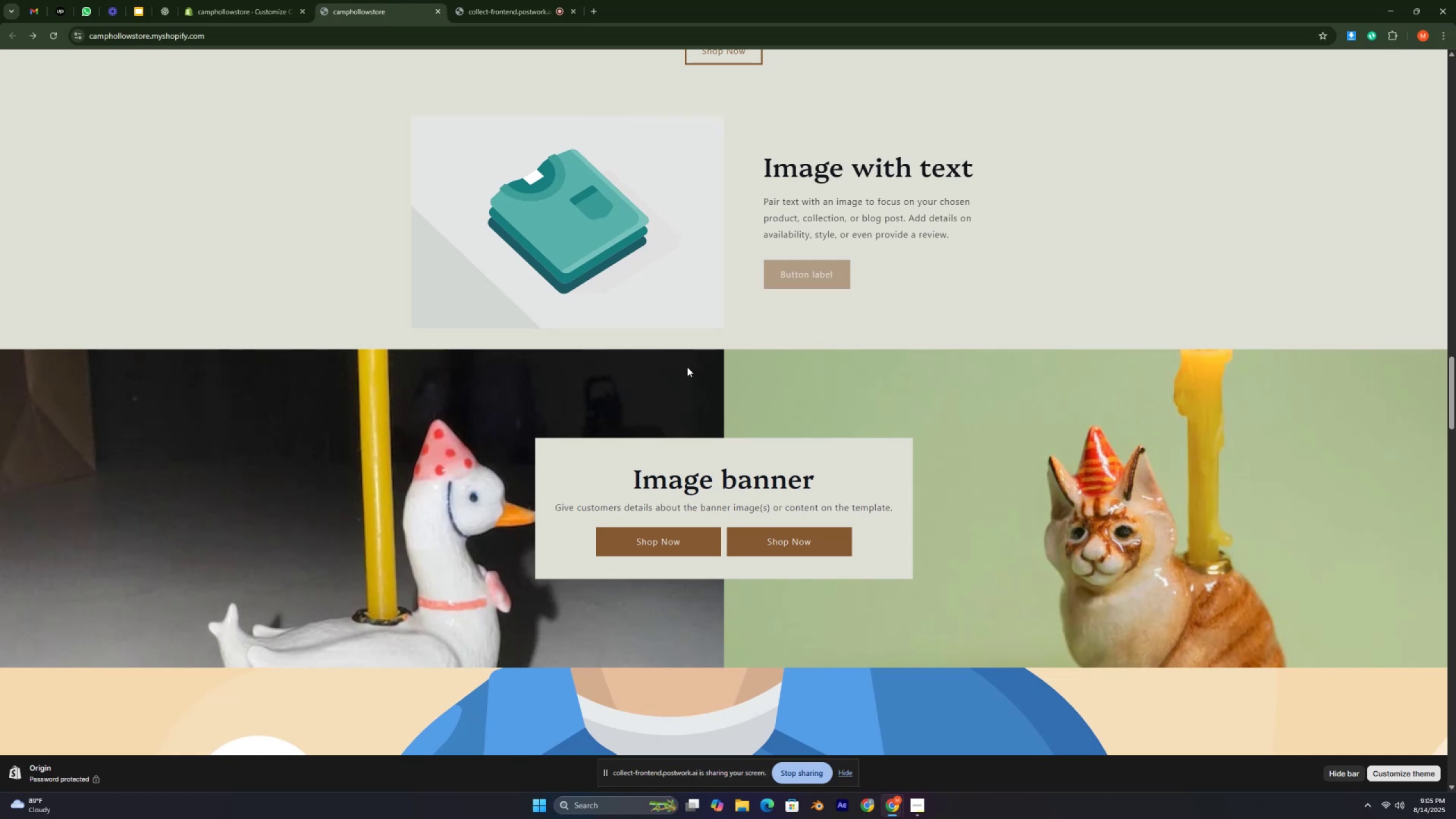 
key(Control+ControlLeft)
 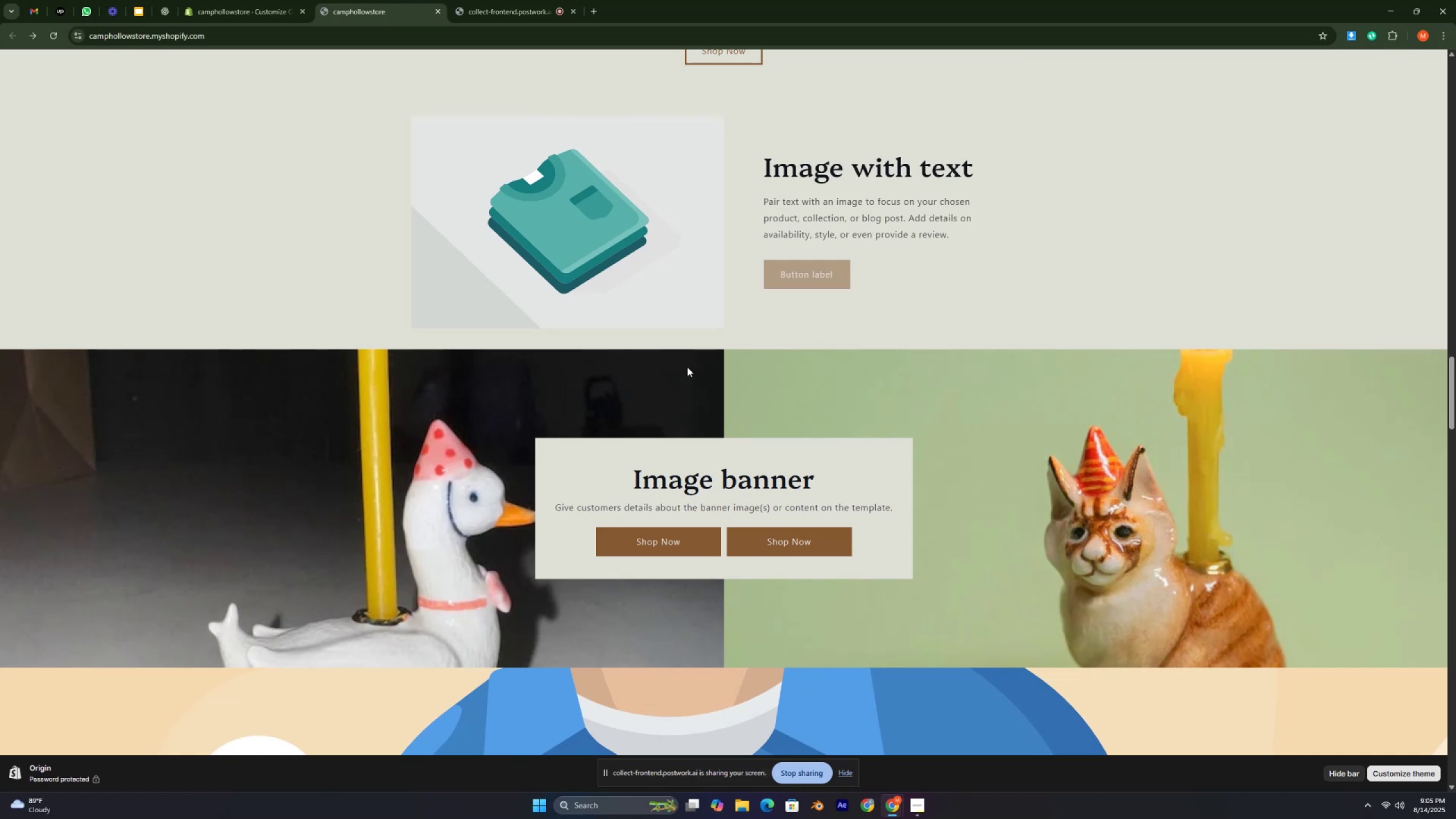 
key(Control+ControlLeft)
 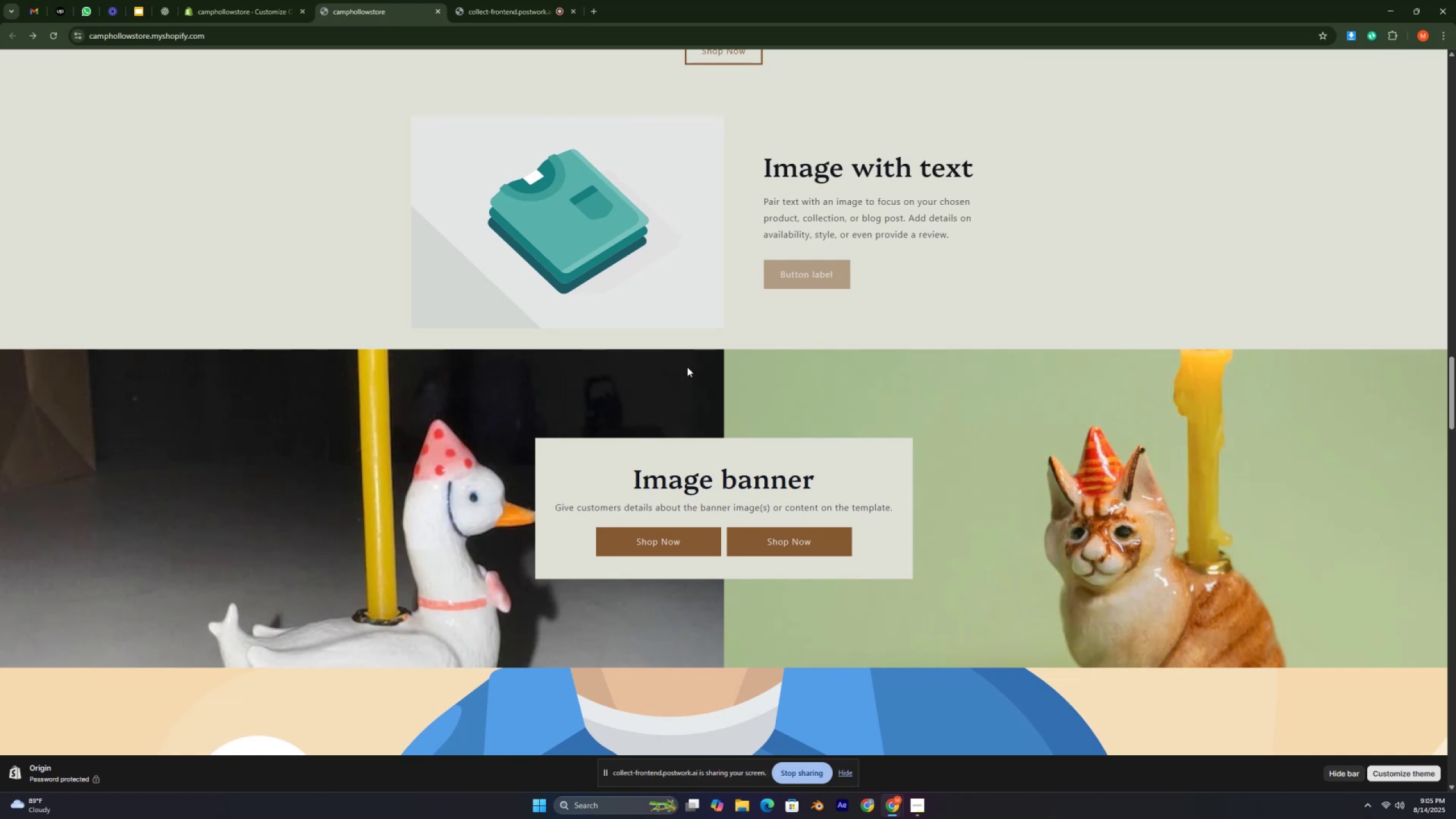 
key(Control+ControlLeft)
 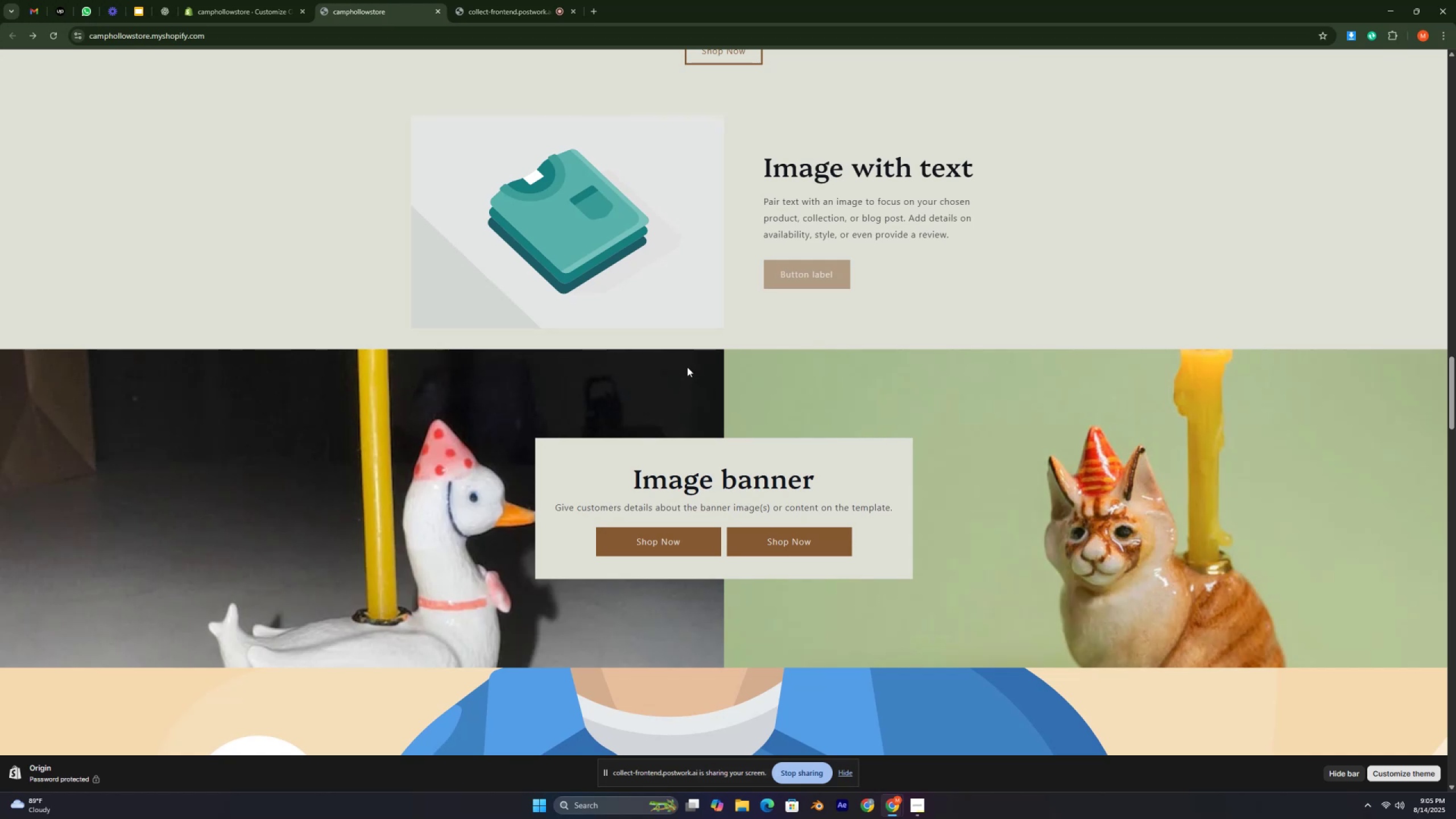 
key(Control+ControlLeft)
 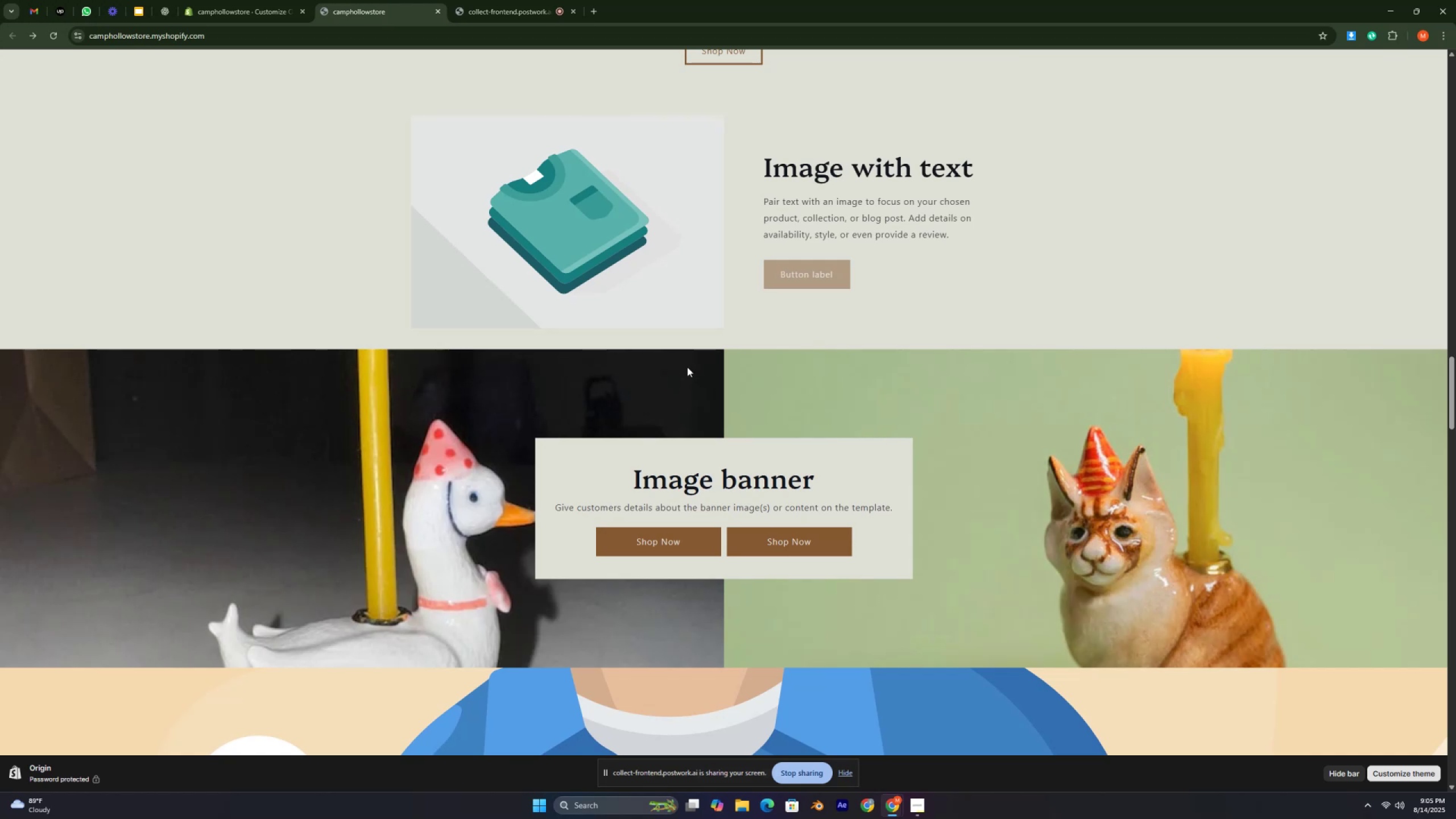 
key(Control+ControlLeft)
 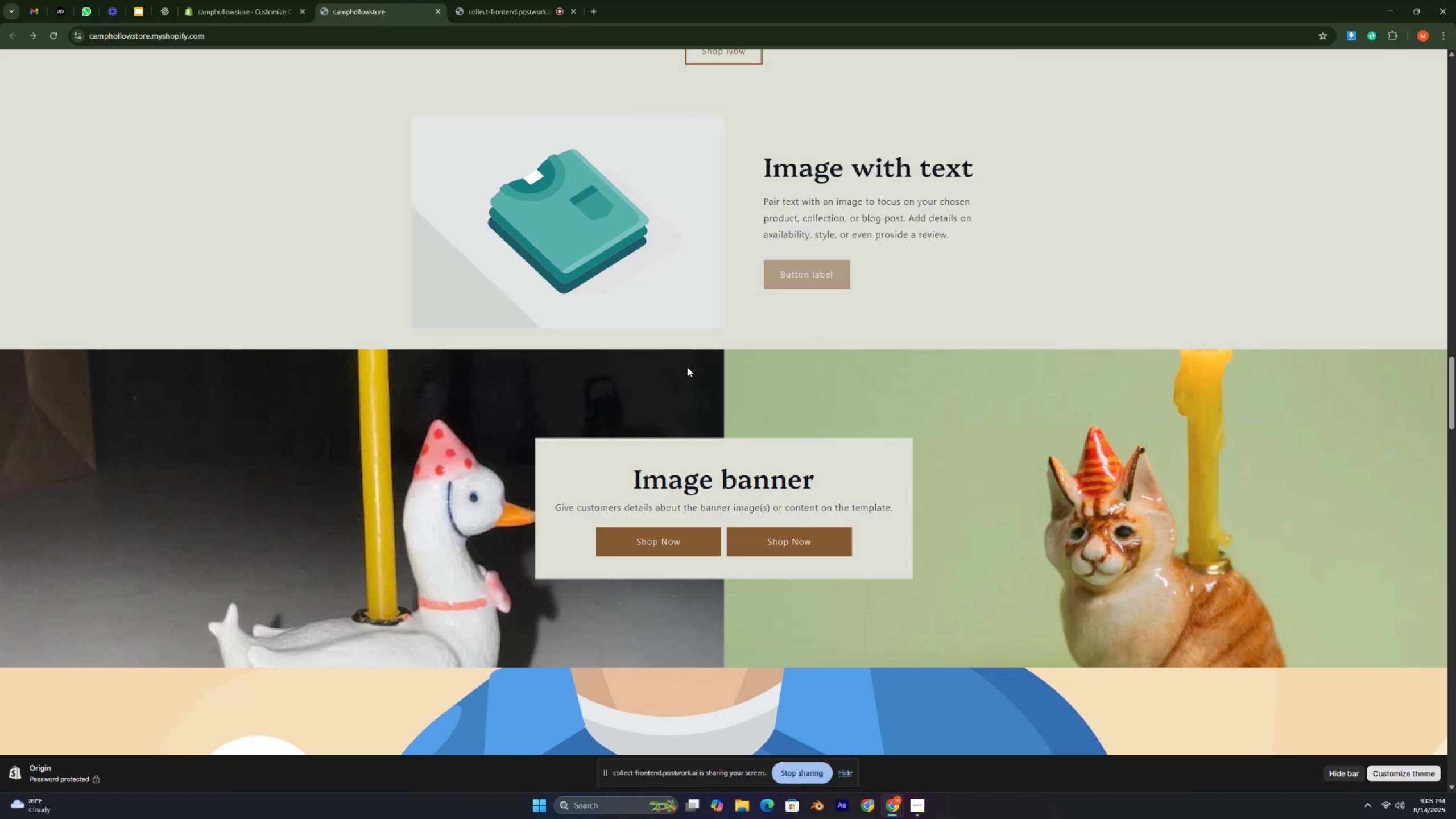 
key(Control+ControlLeft)
 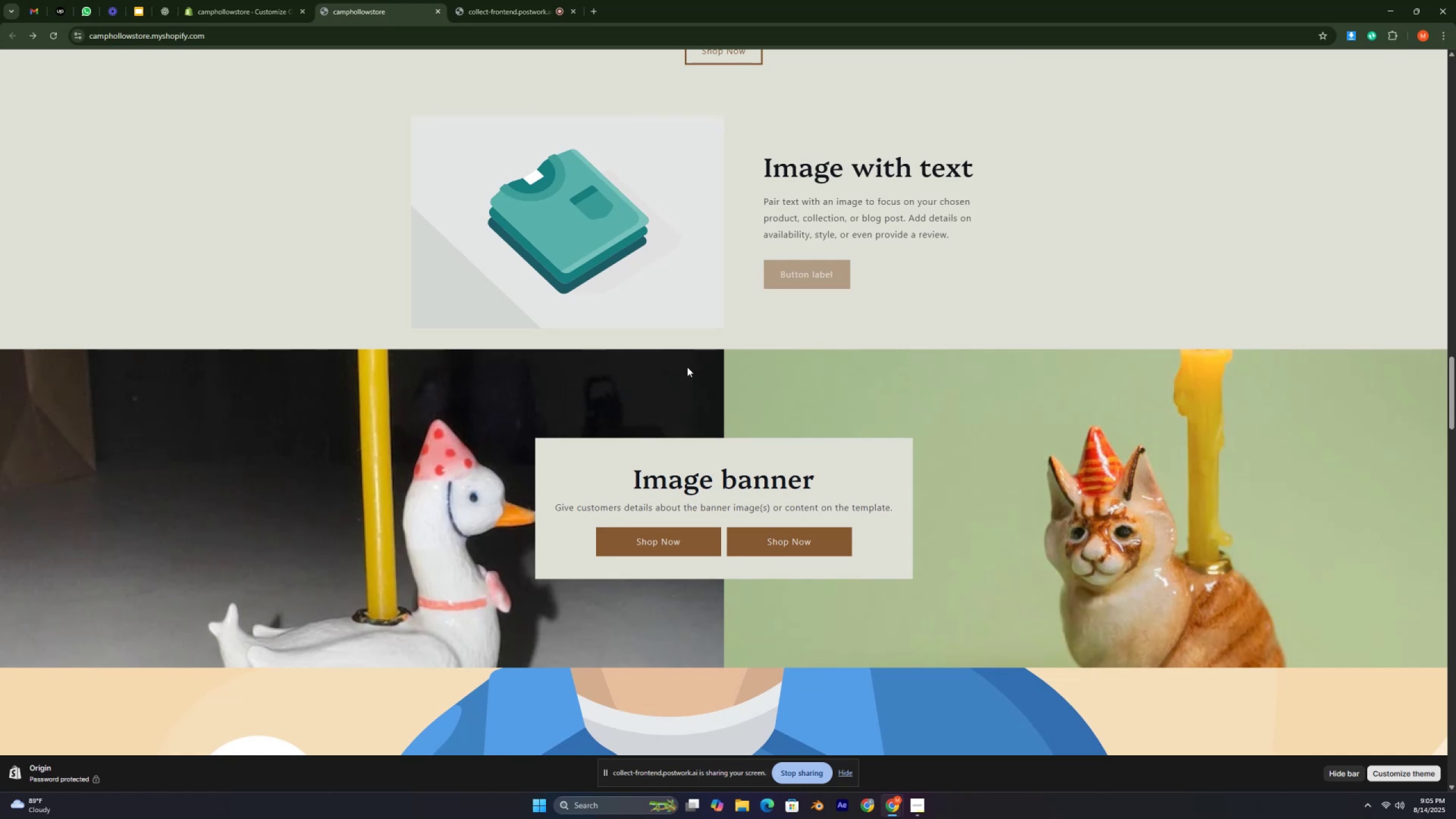 
key(Control+ControlLeft)
 